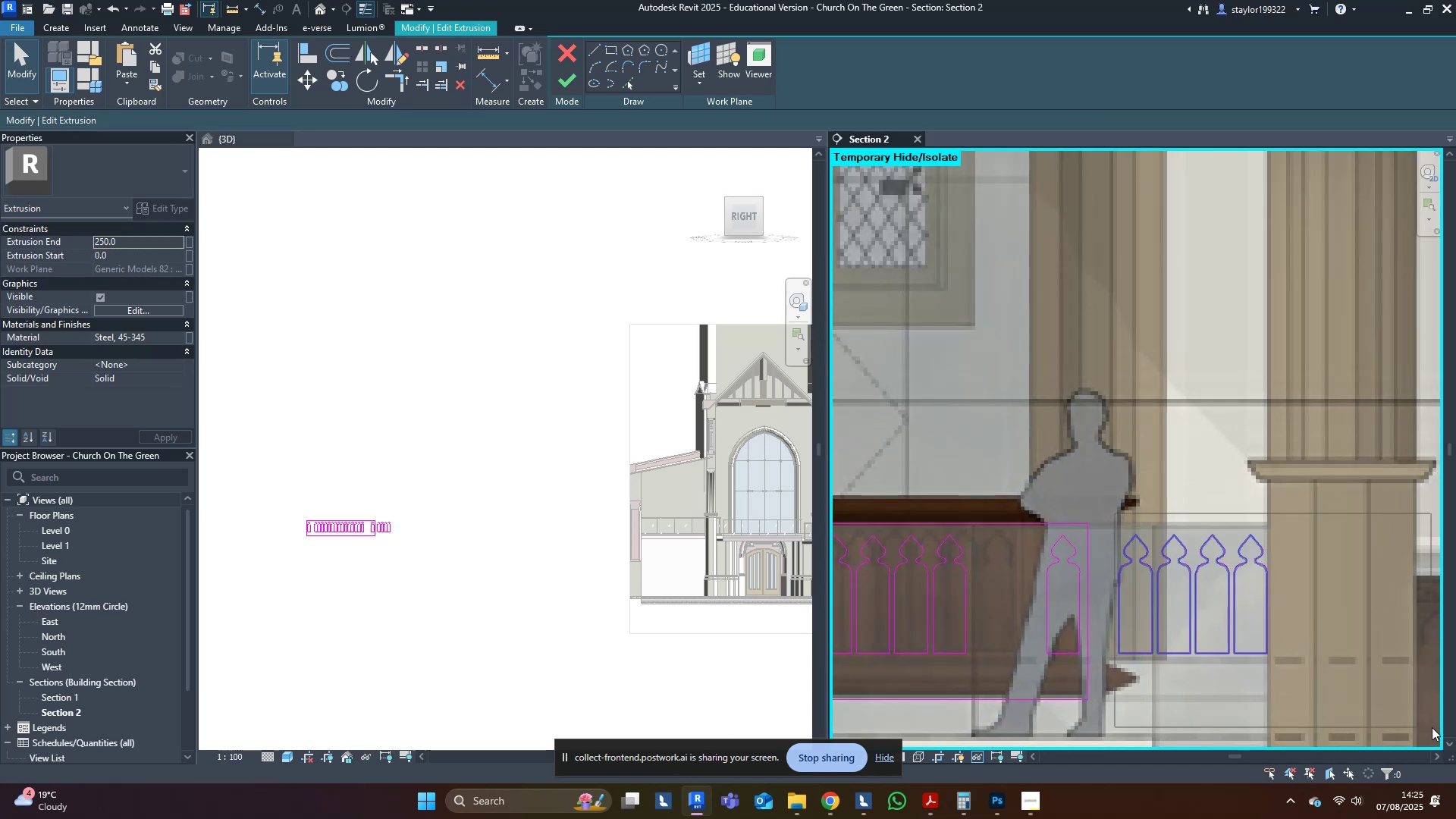 
key(Delete)
 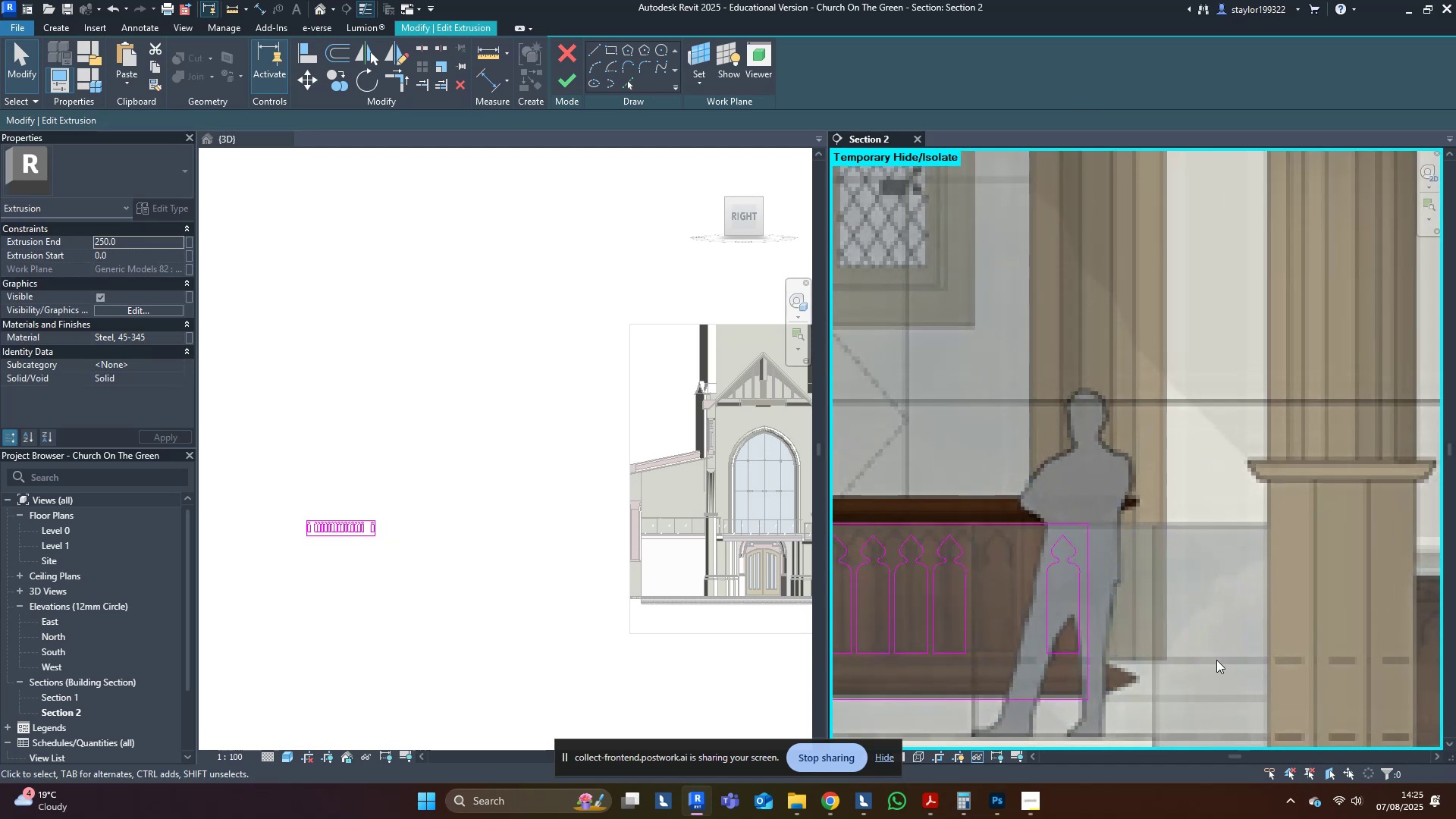 
scroll: coordinate [1219, 651], scroll_direction: down, amount: 9.0
 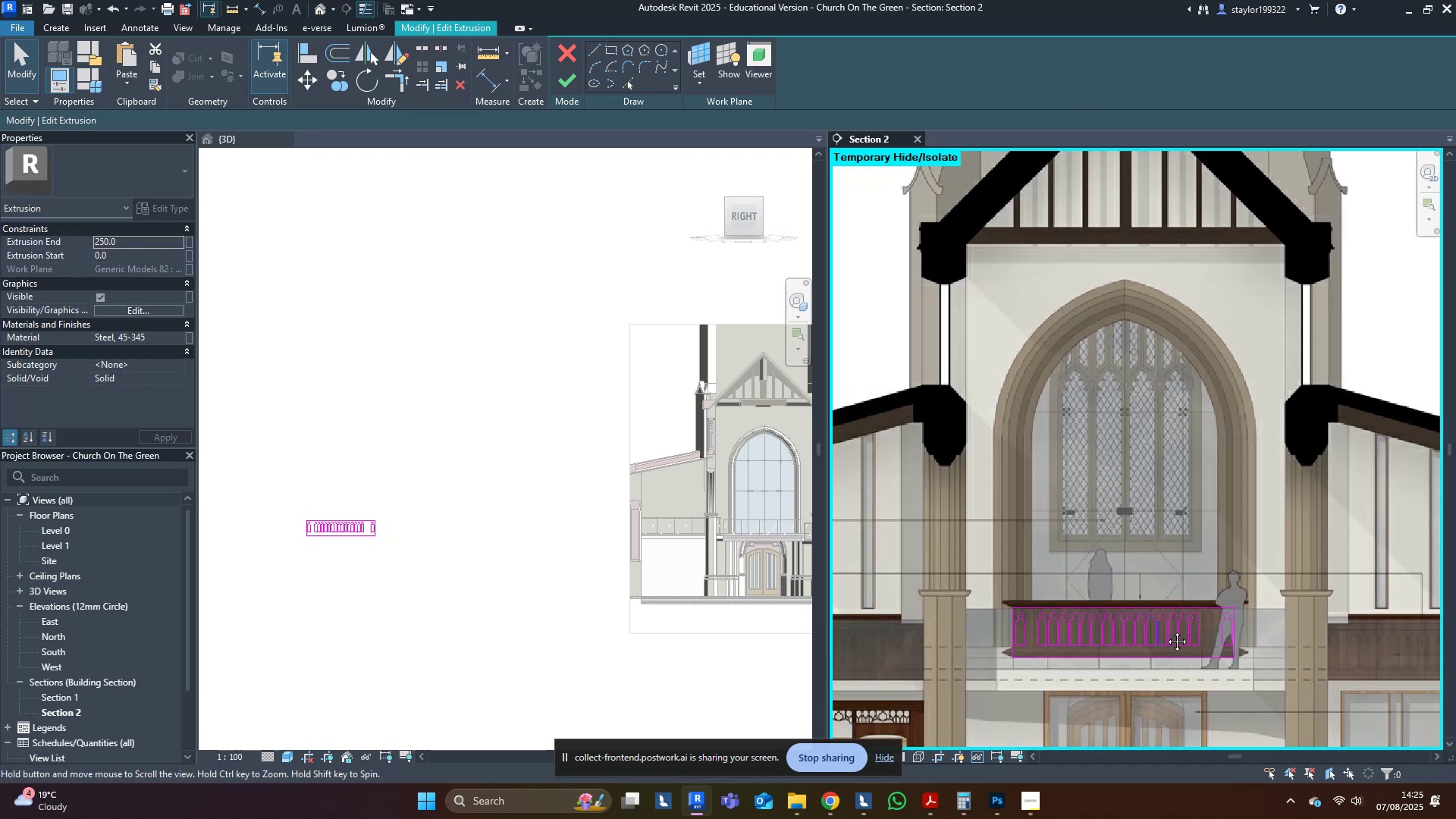 
scroll: coordinate [1271, 658], scroll_direction: up, amount: 4.0
 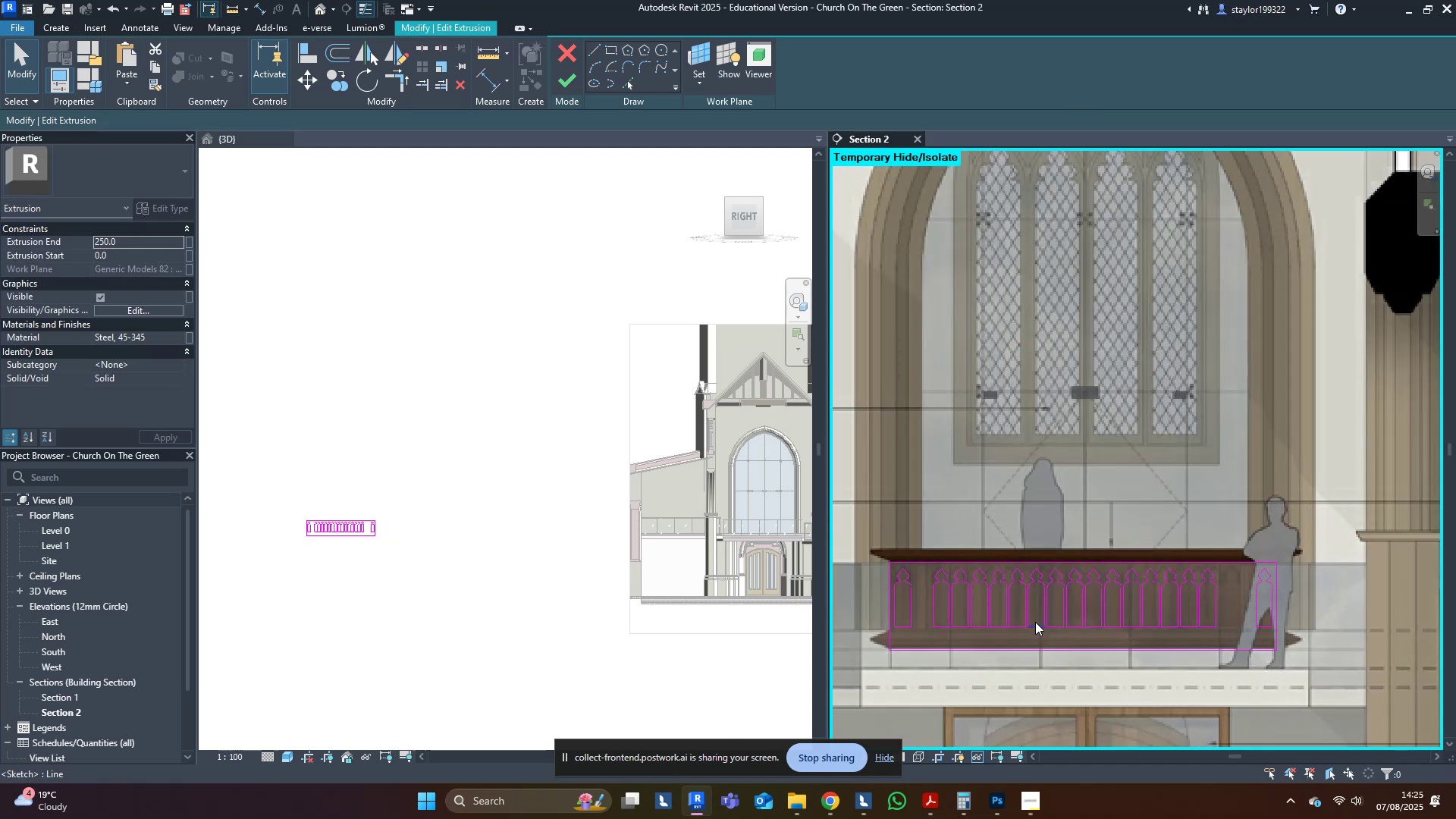 
wait(6.71)
 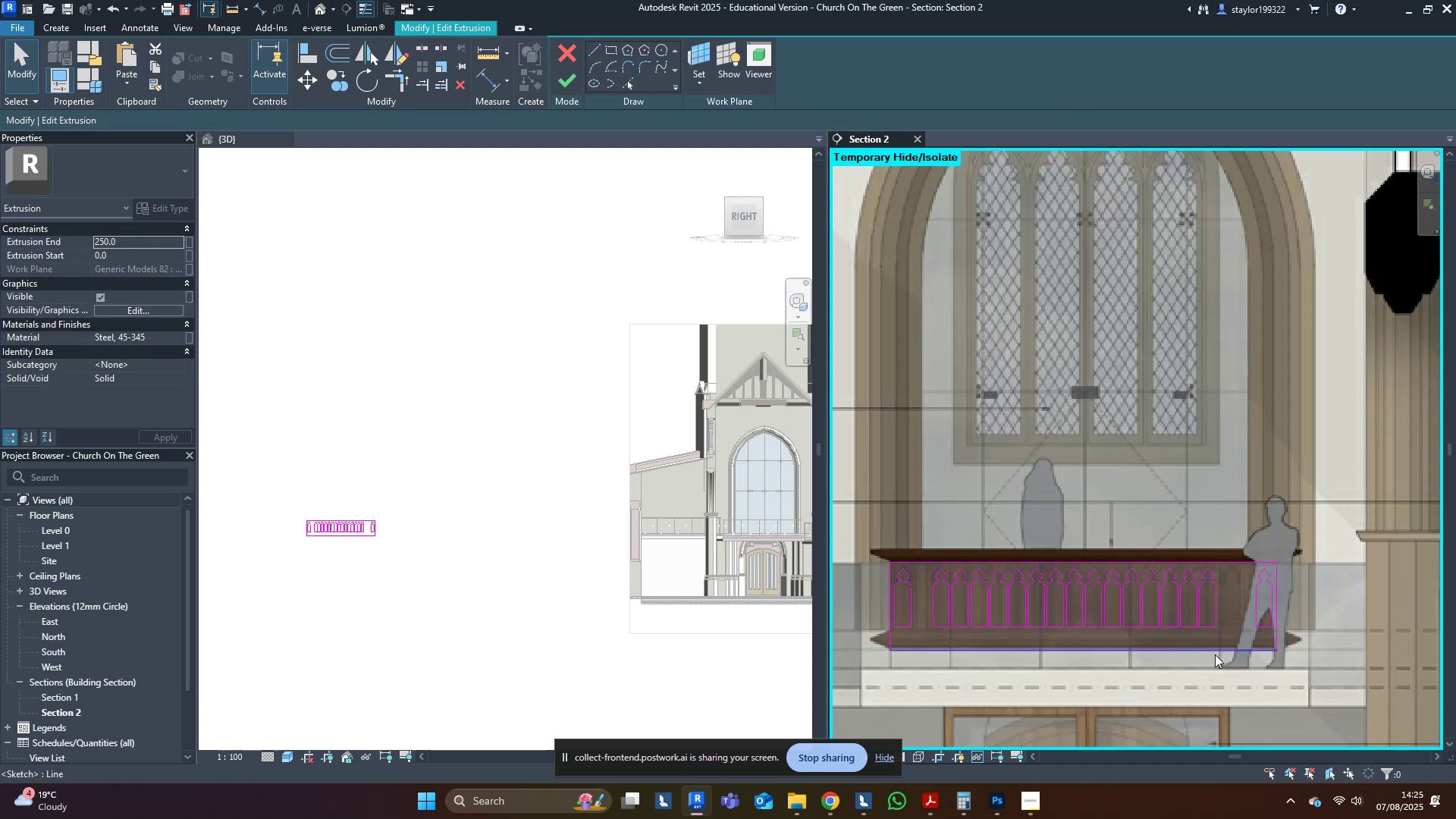 
scroll: coordinate [909, 598], scroll_direction: up, amount: 4.0
 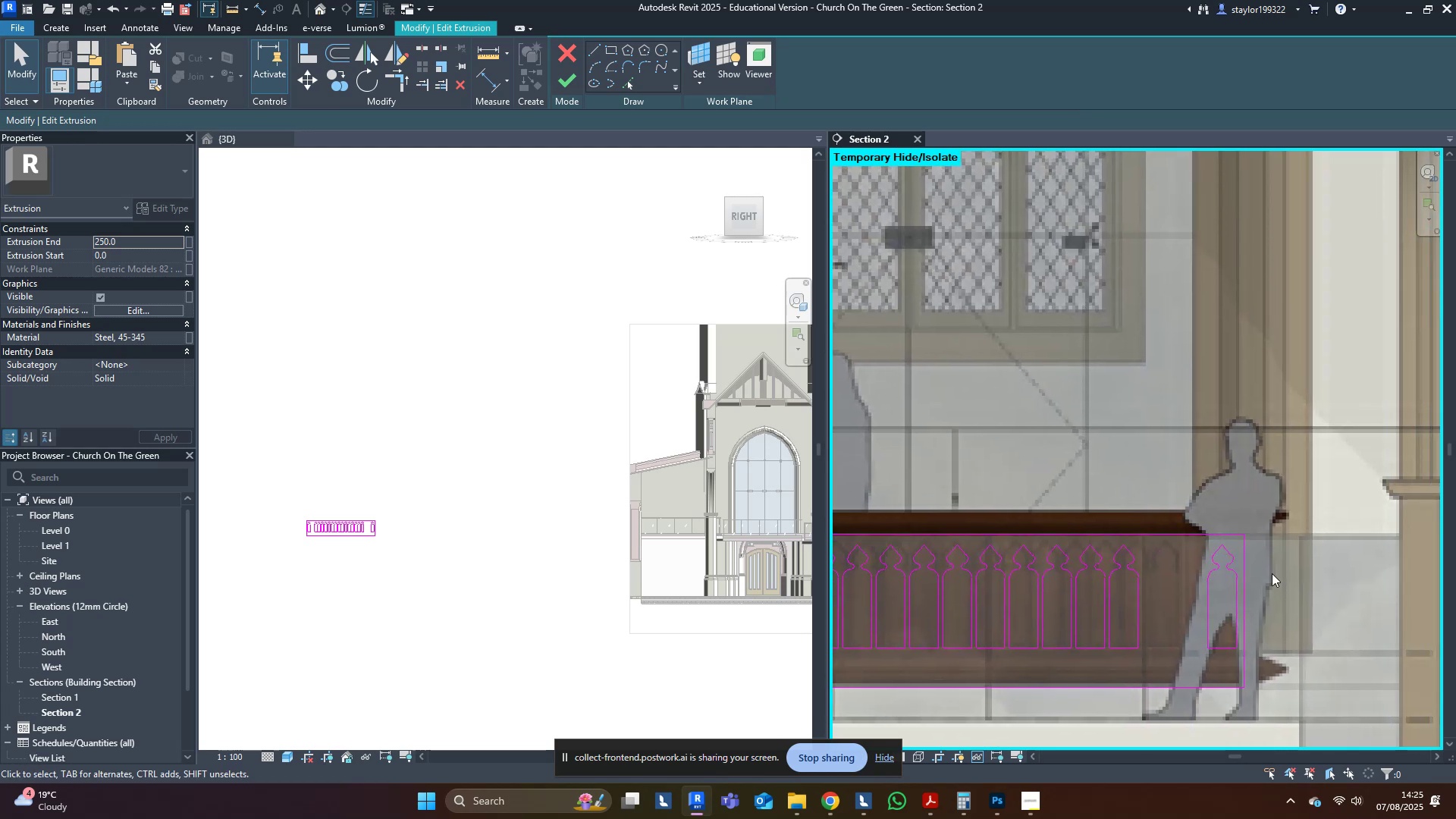 
type(wfsd)
 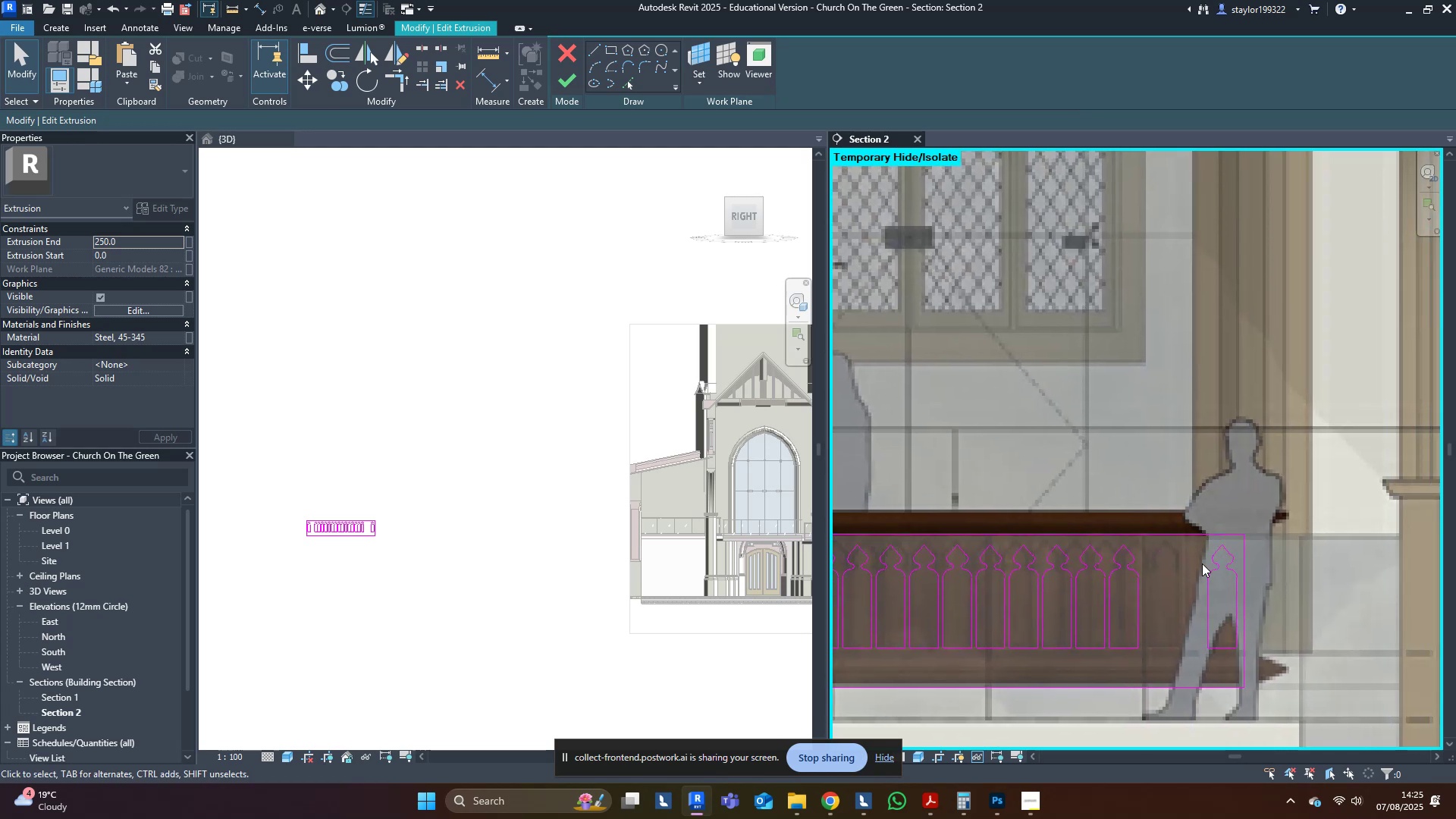 
scroll: coordinate [1363, 556], scroll_direction: down, amount: 3.0
 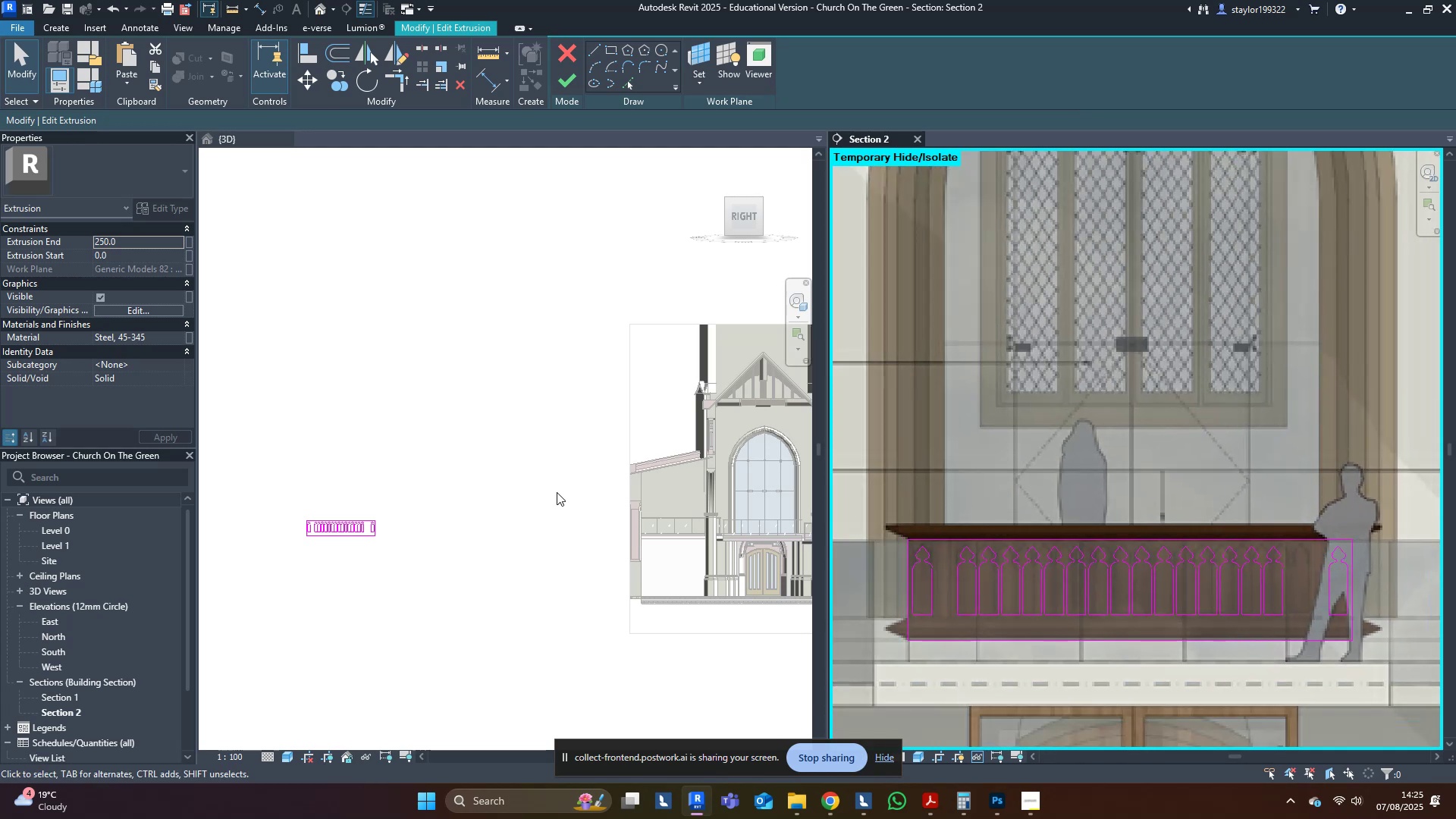 
middle_click([590, 523])
 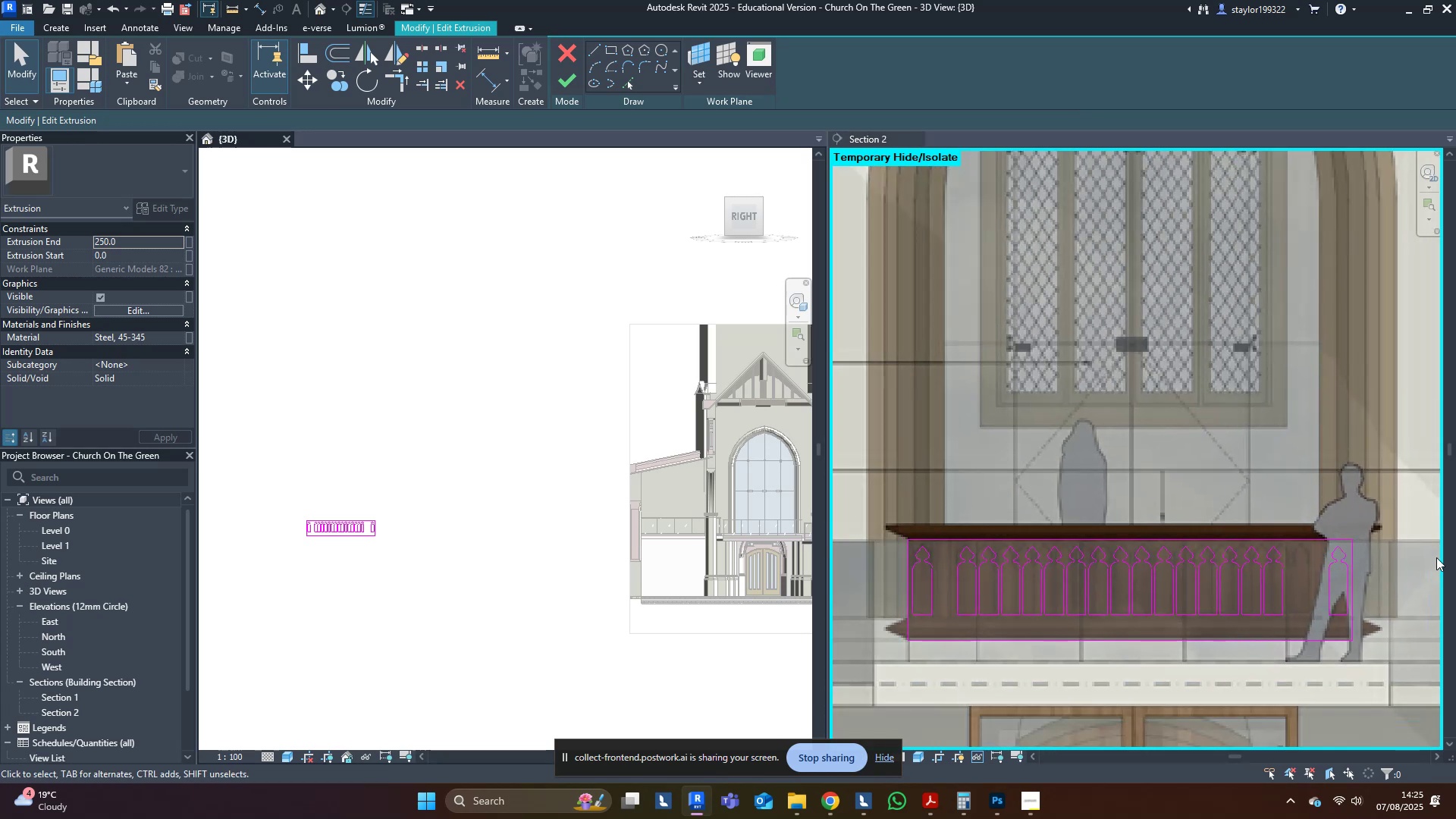 
scroll: coordinate [1340, 563], scroll_direction: up, amount: 3.0
 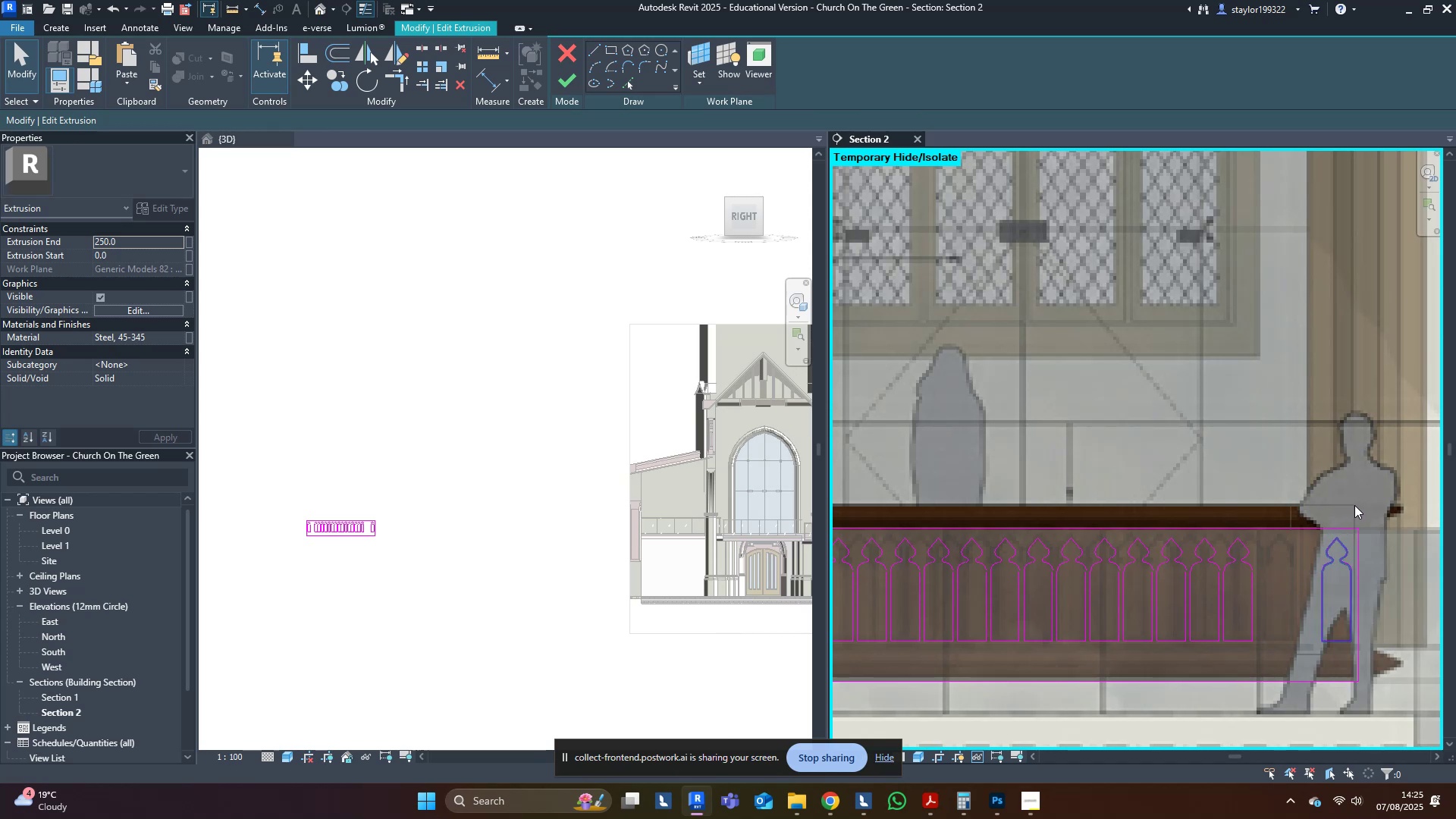 
key(Delete)
 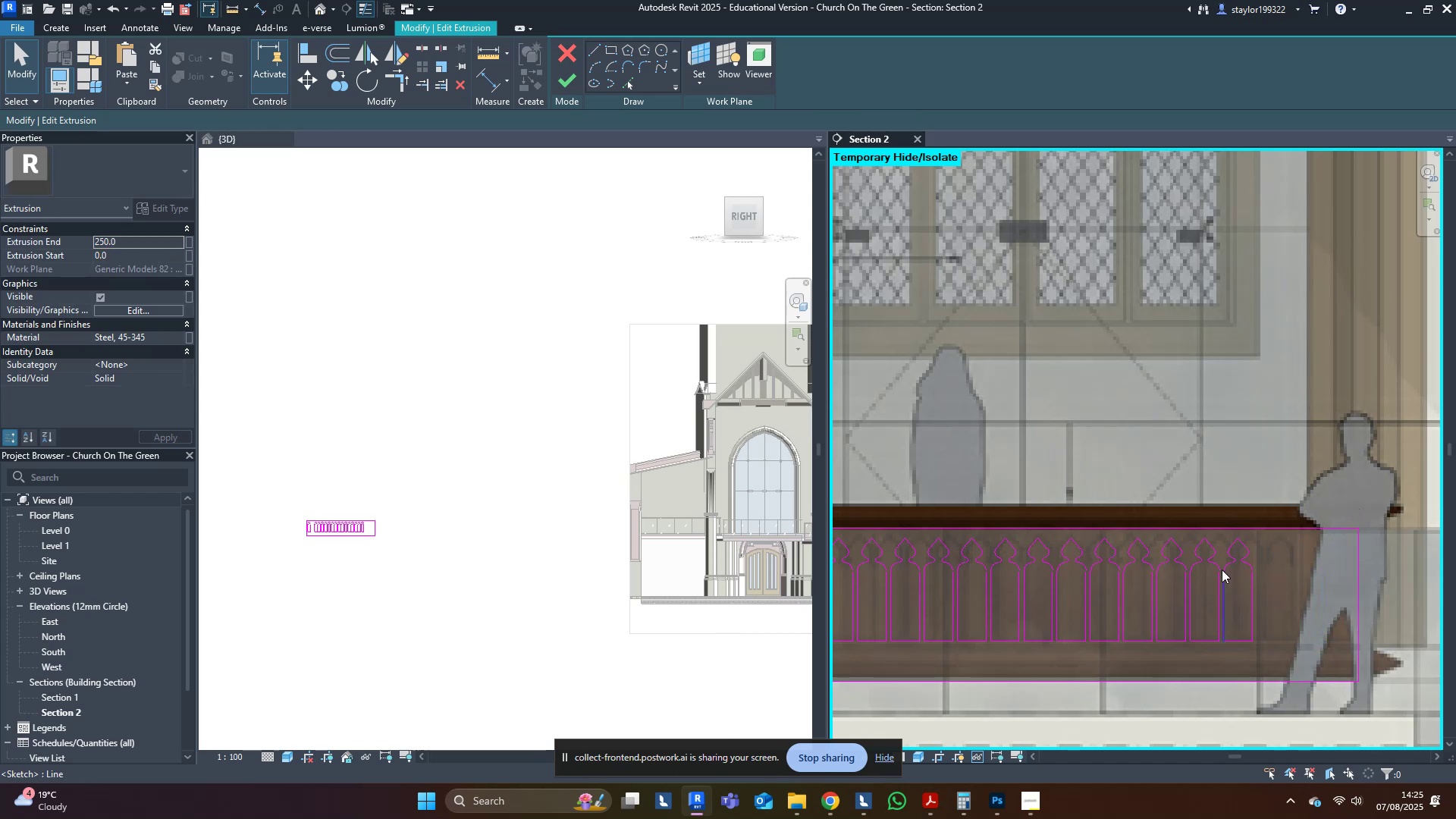 
key(Tab)
 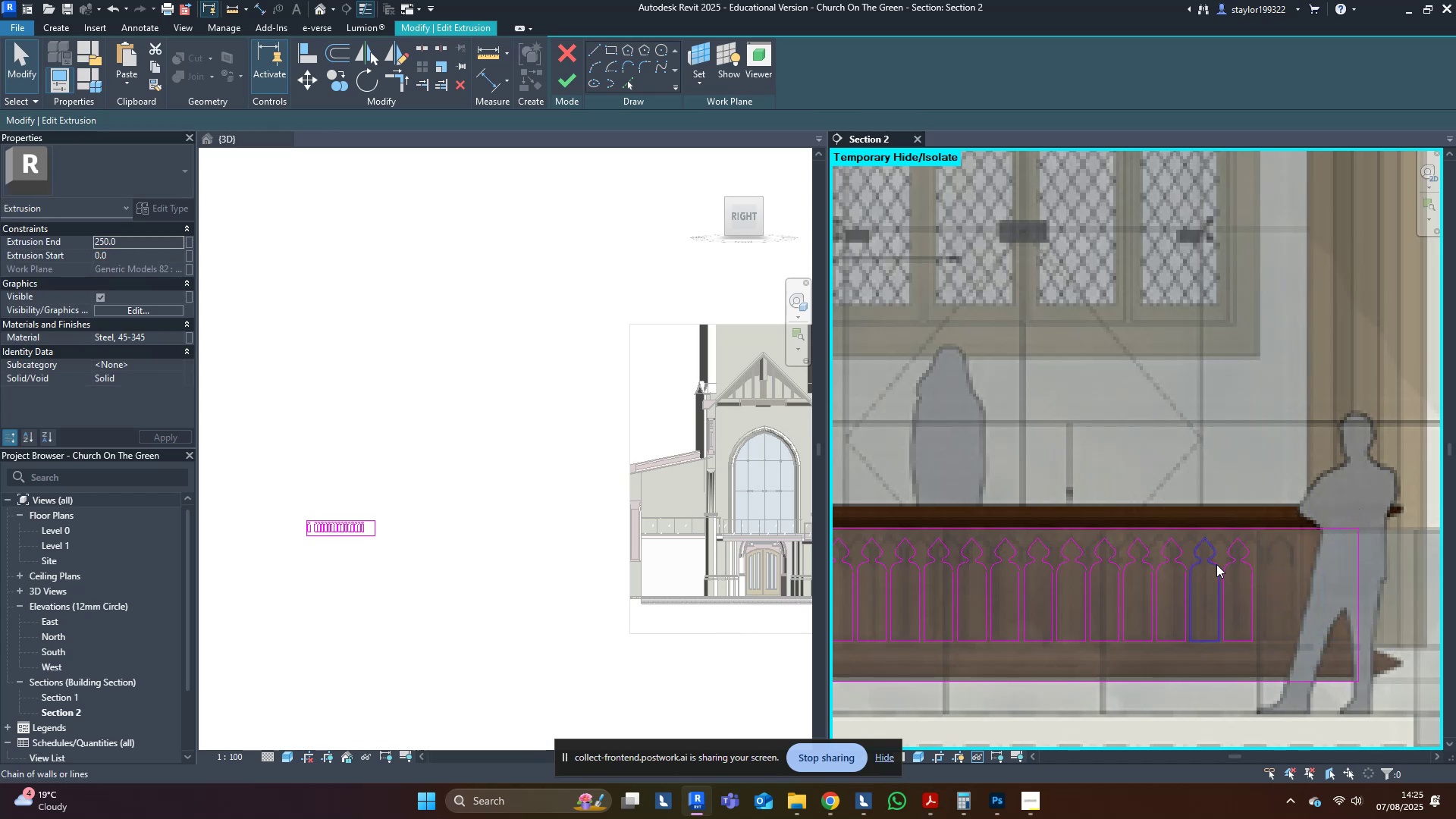 
left_click([1216, 564])
 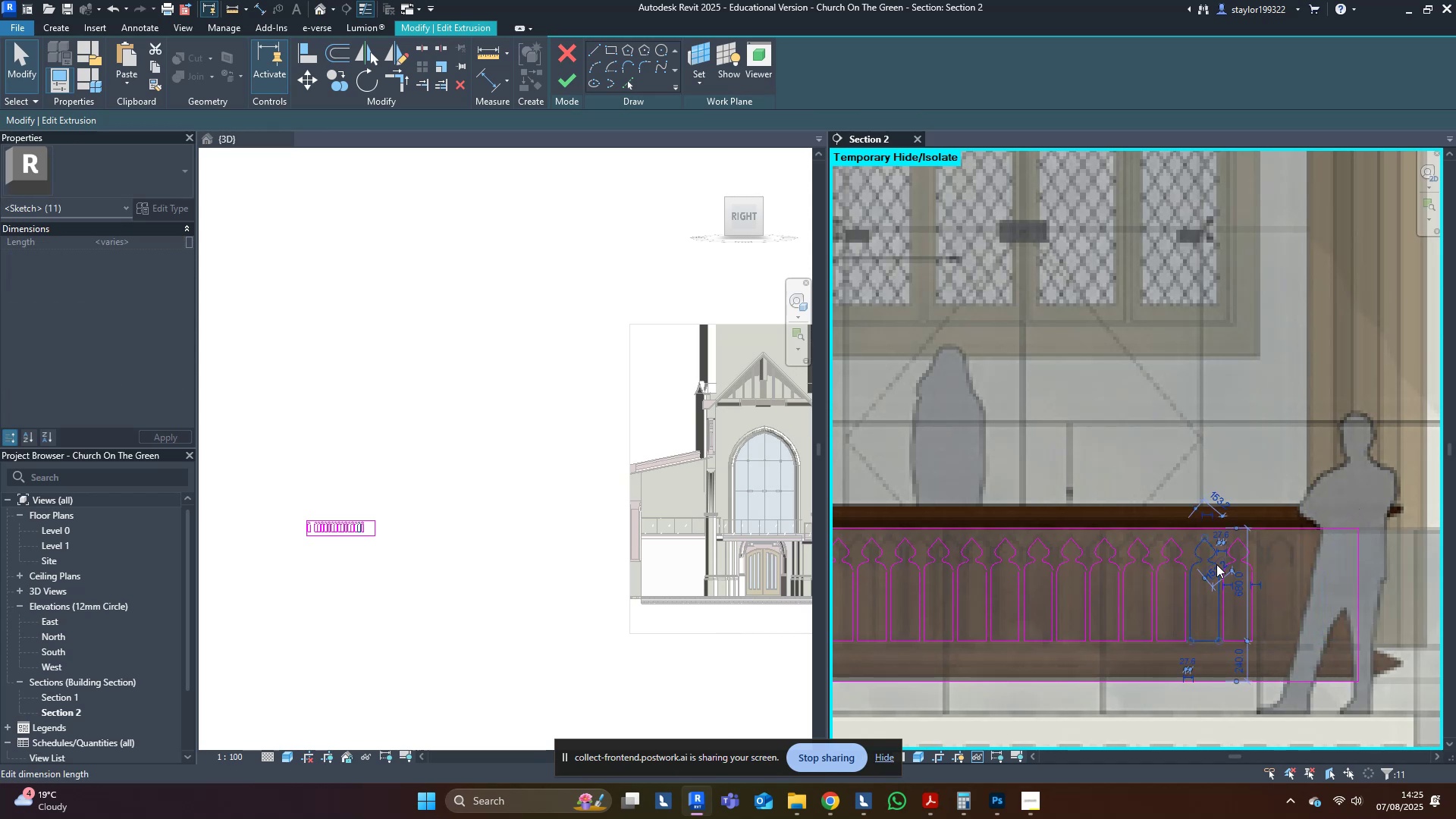 
scroll: coordinate [1213, 577], scroll_direction: up, amount: 3.0
 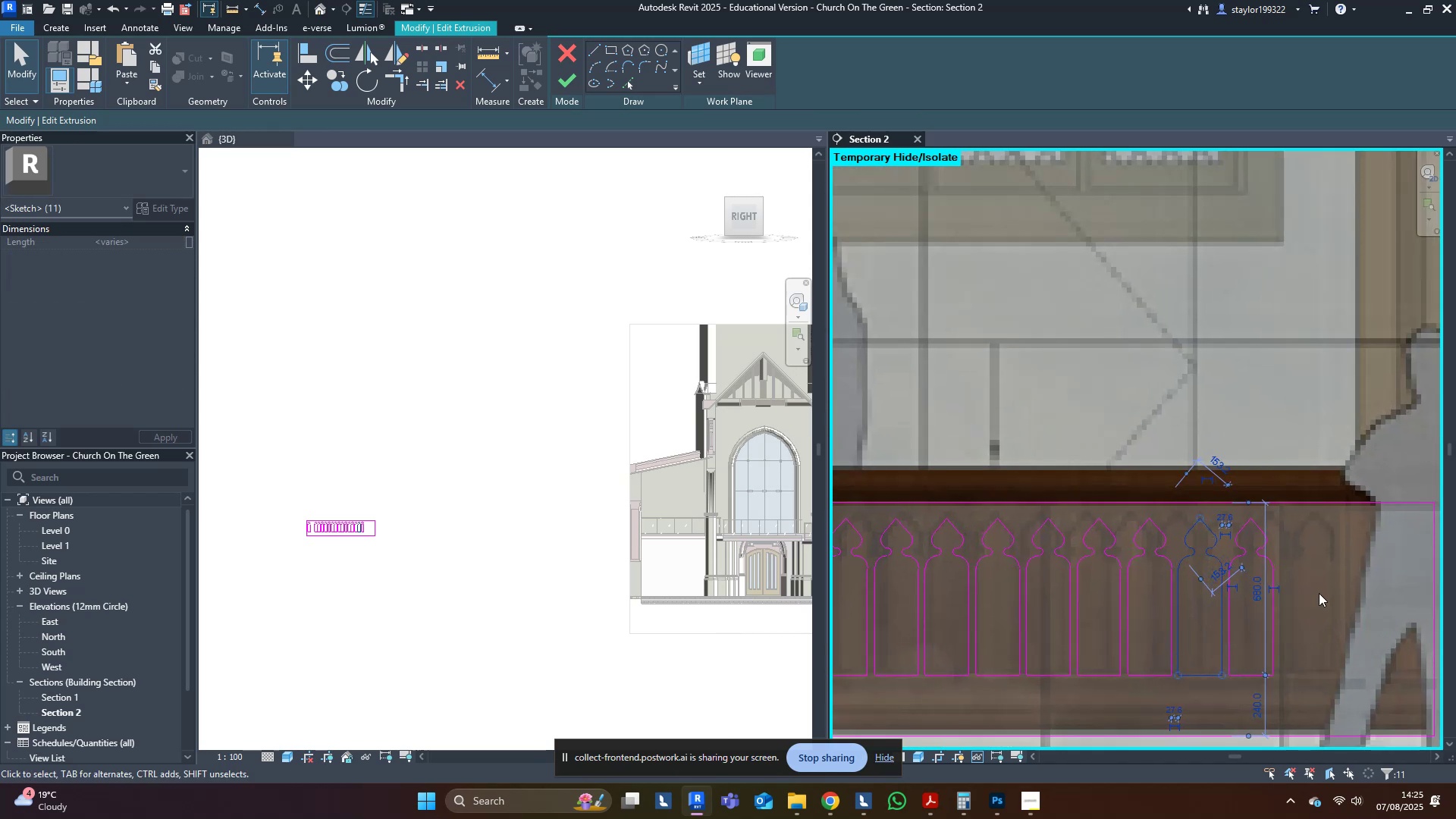 
left_click([1349, 576])
 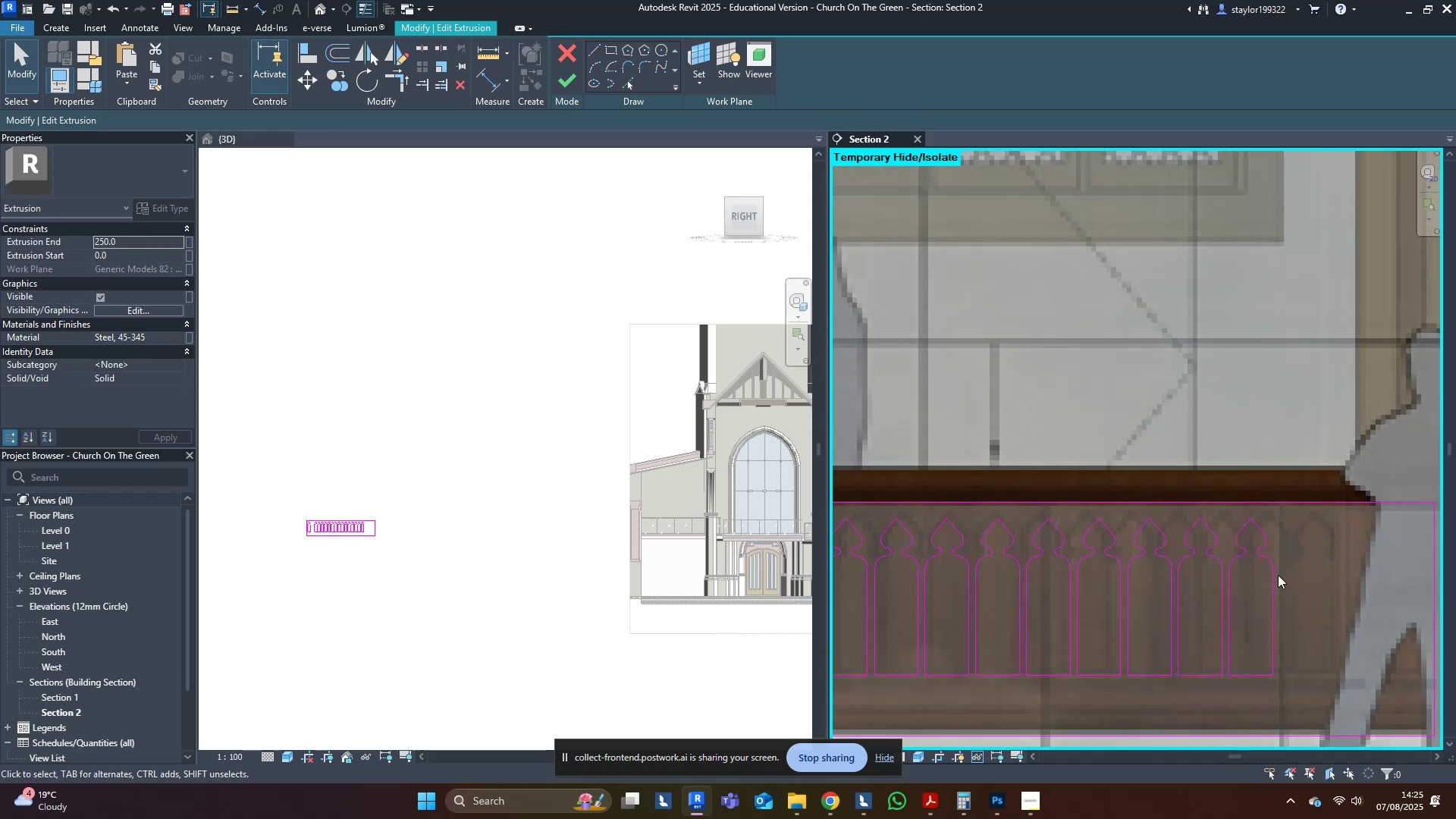 
key(Tab)
 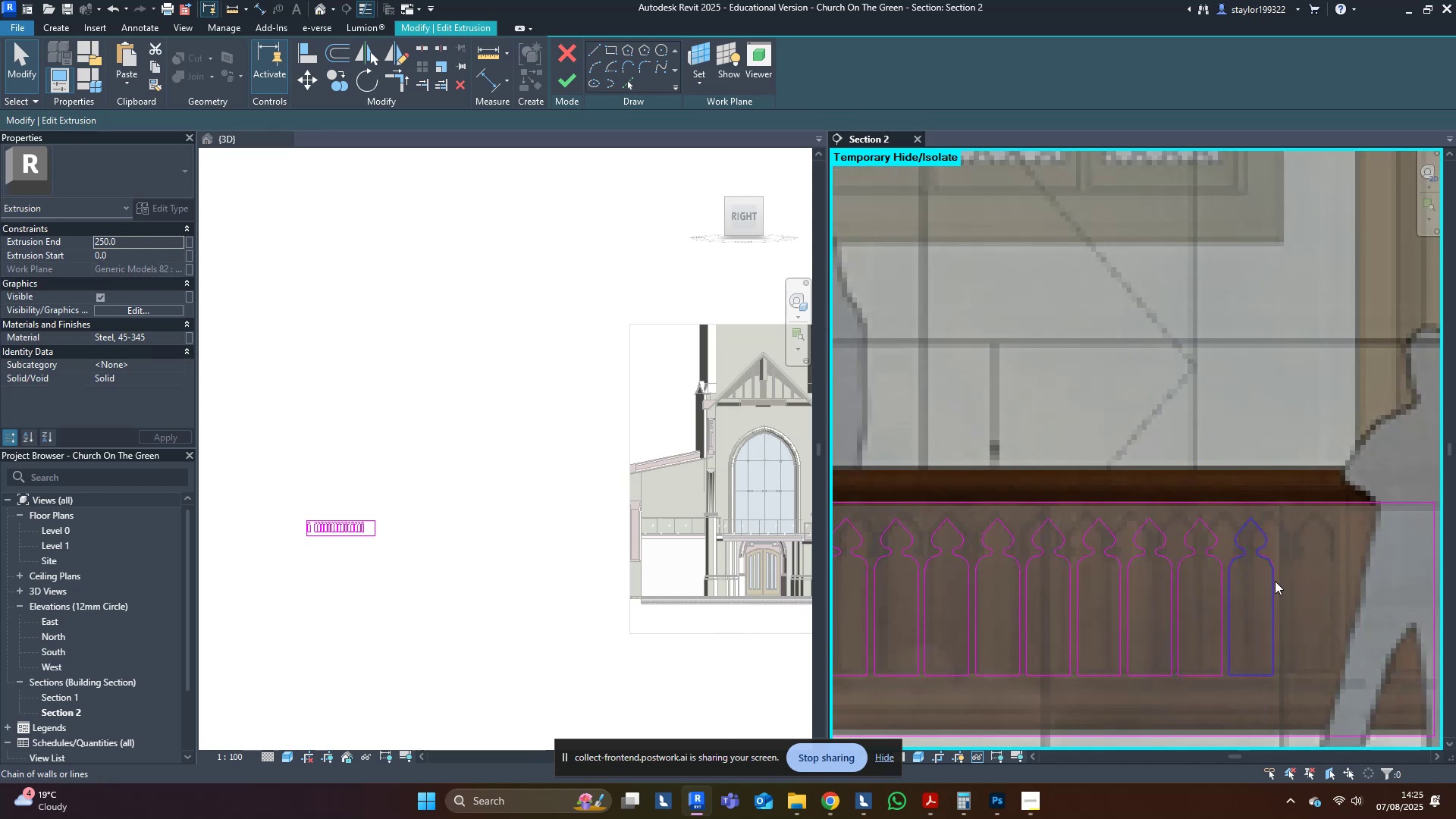 
left_click([1275, 581])
 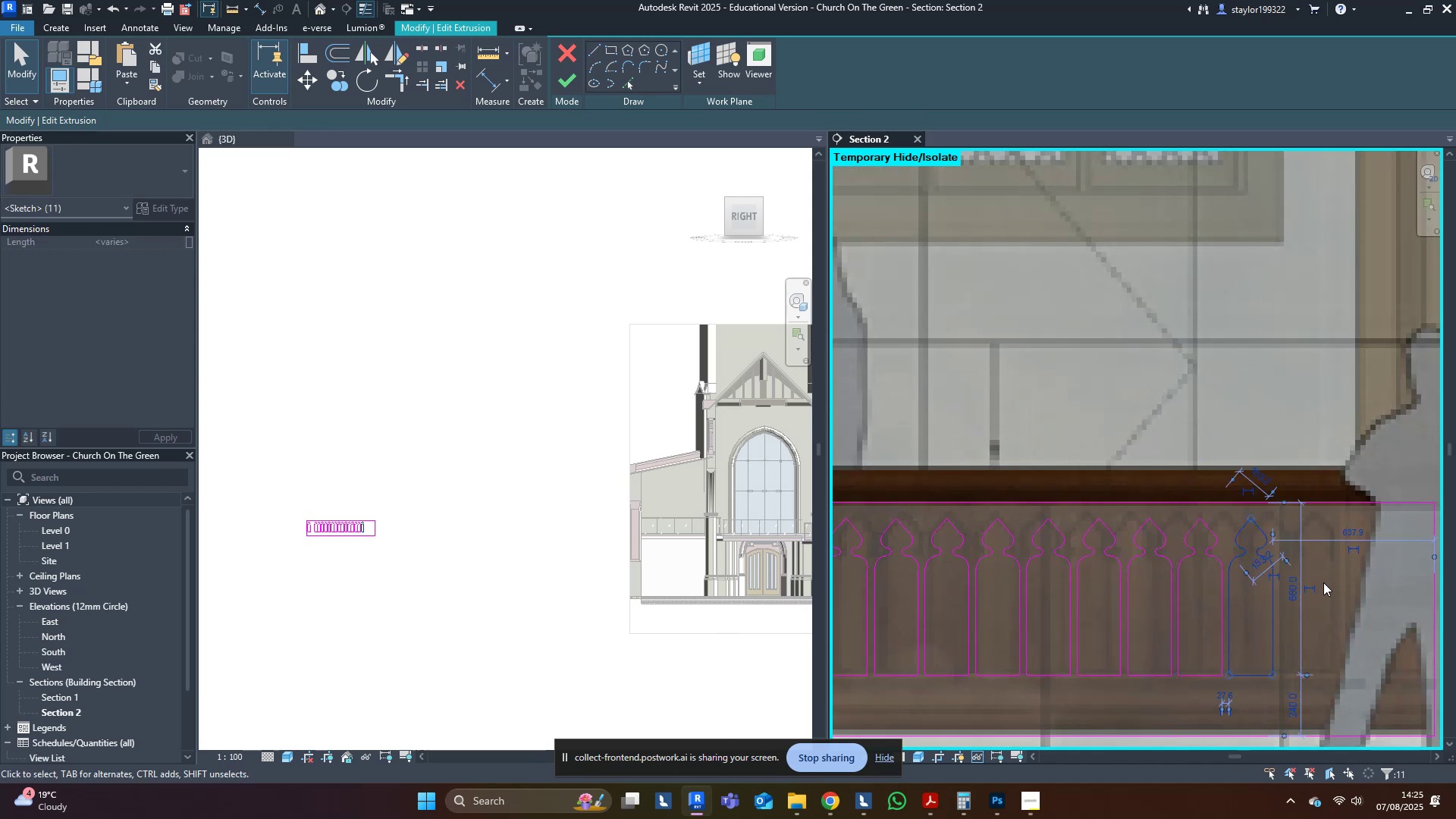 
middle_click([1323, 582])
 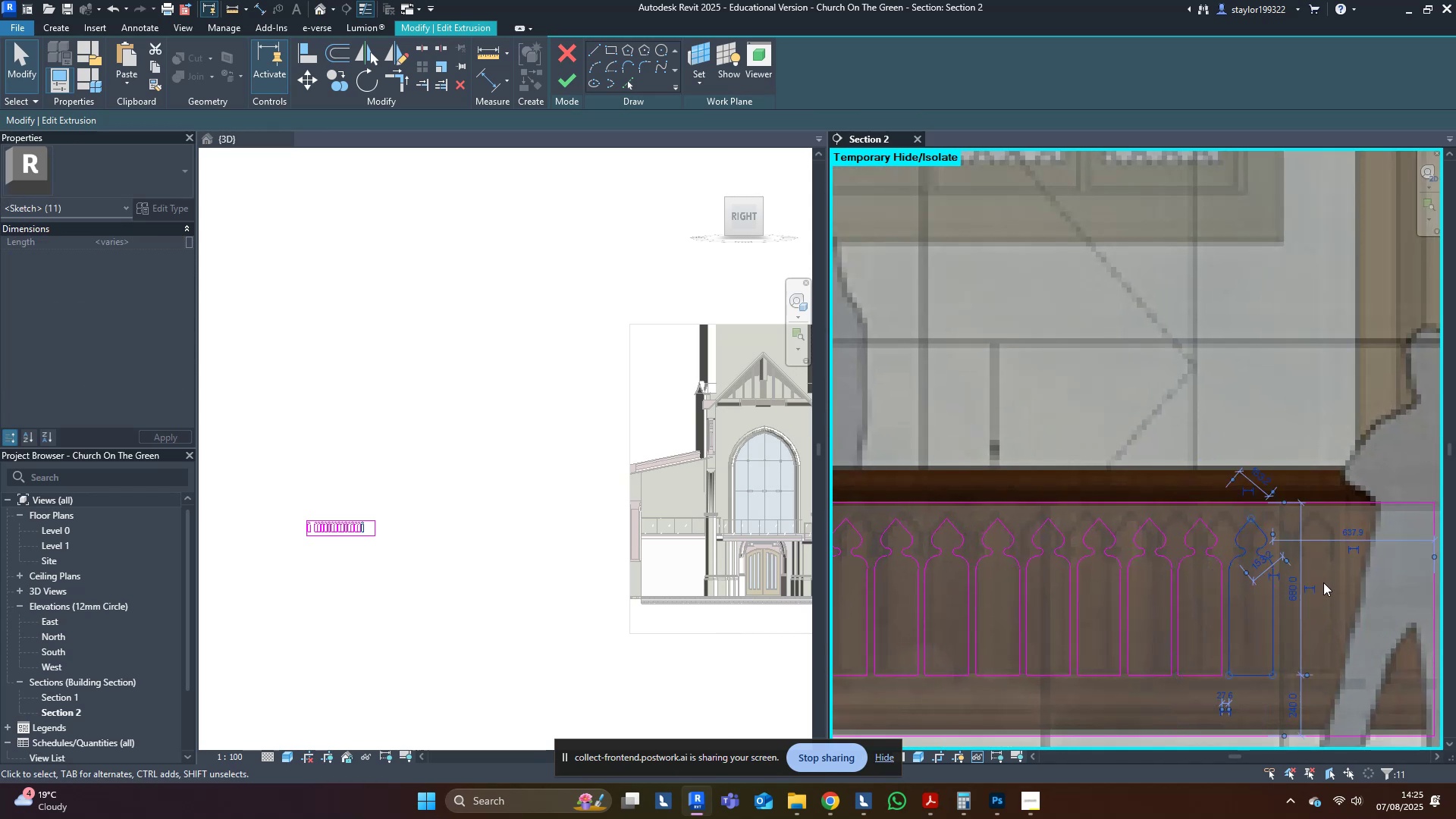 
type(mv)
 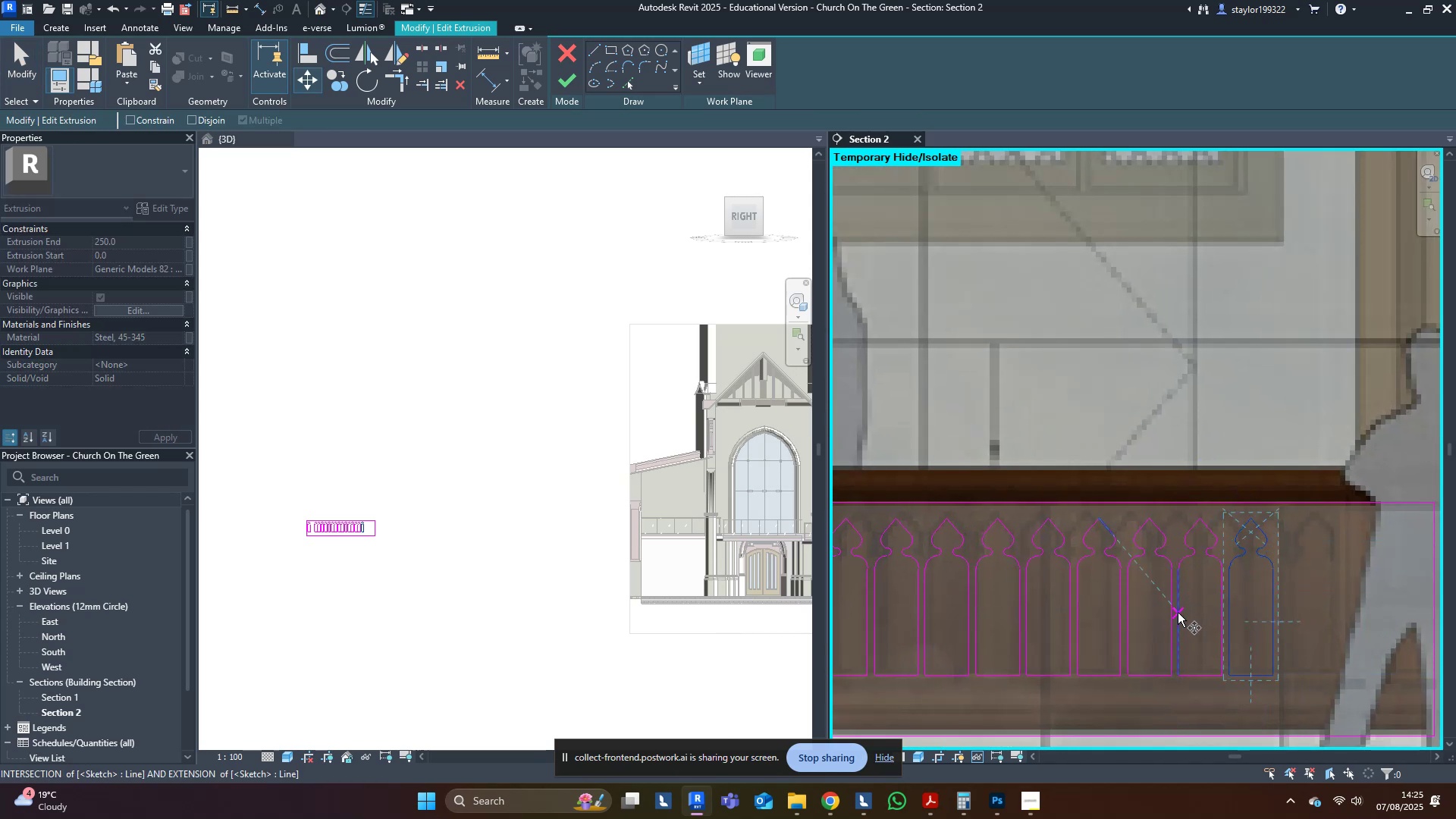 
left_click([1178, 613])
 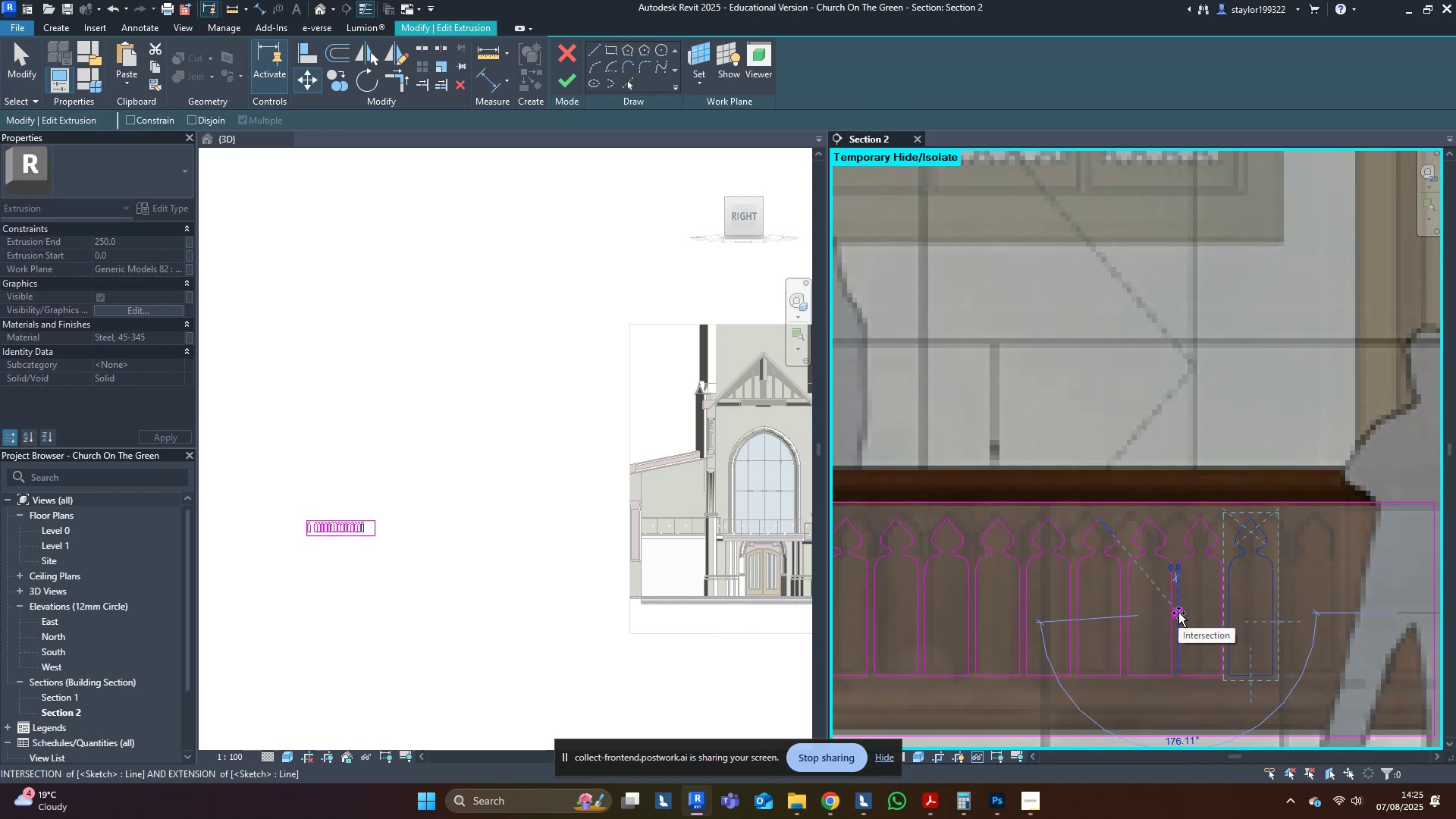 
hold_key(key=ControlLeft, duration=0.91)
 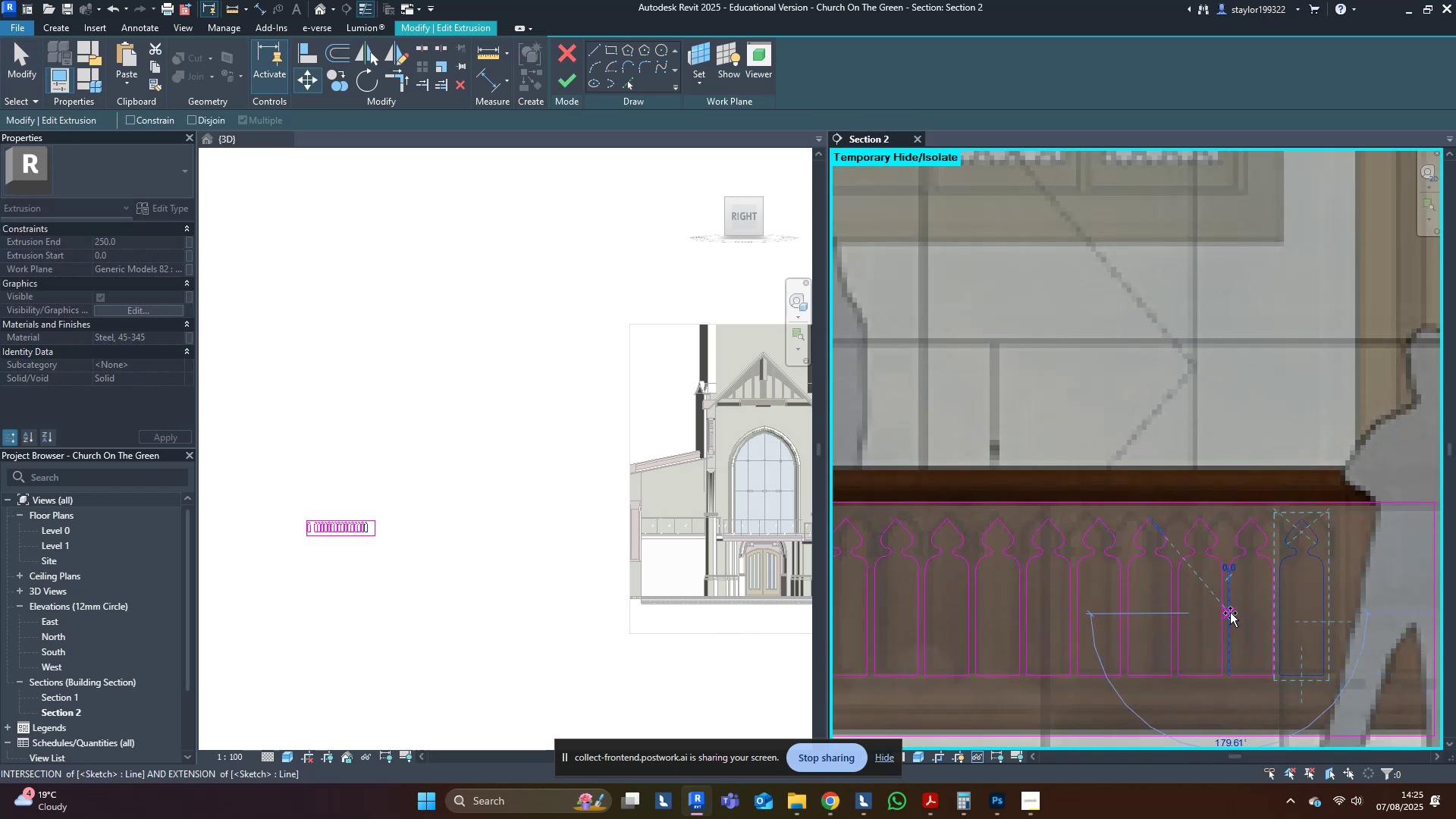 
key(Escape)
 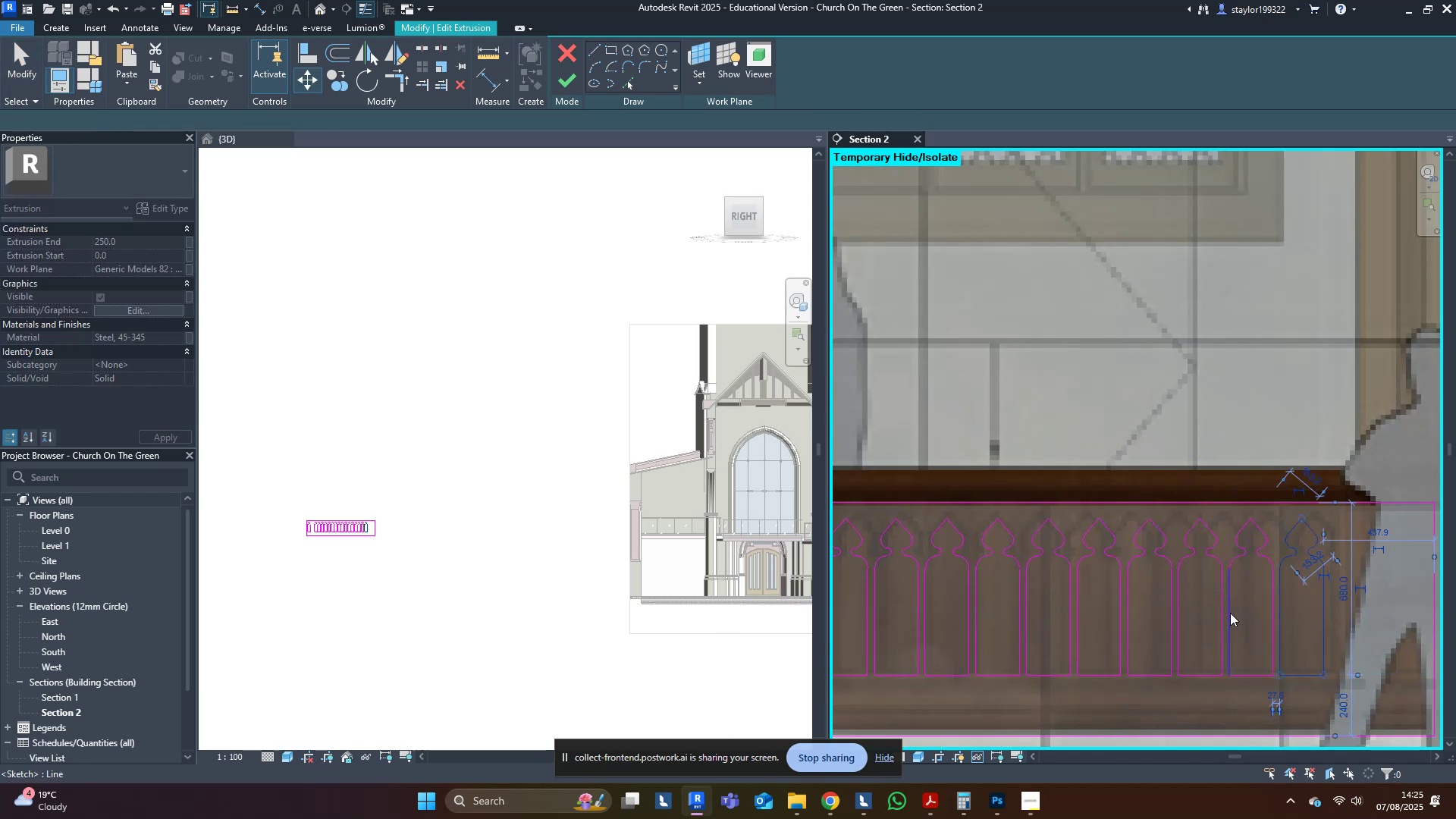 
key(Escape)
 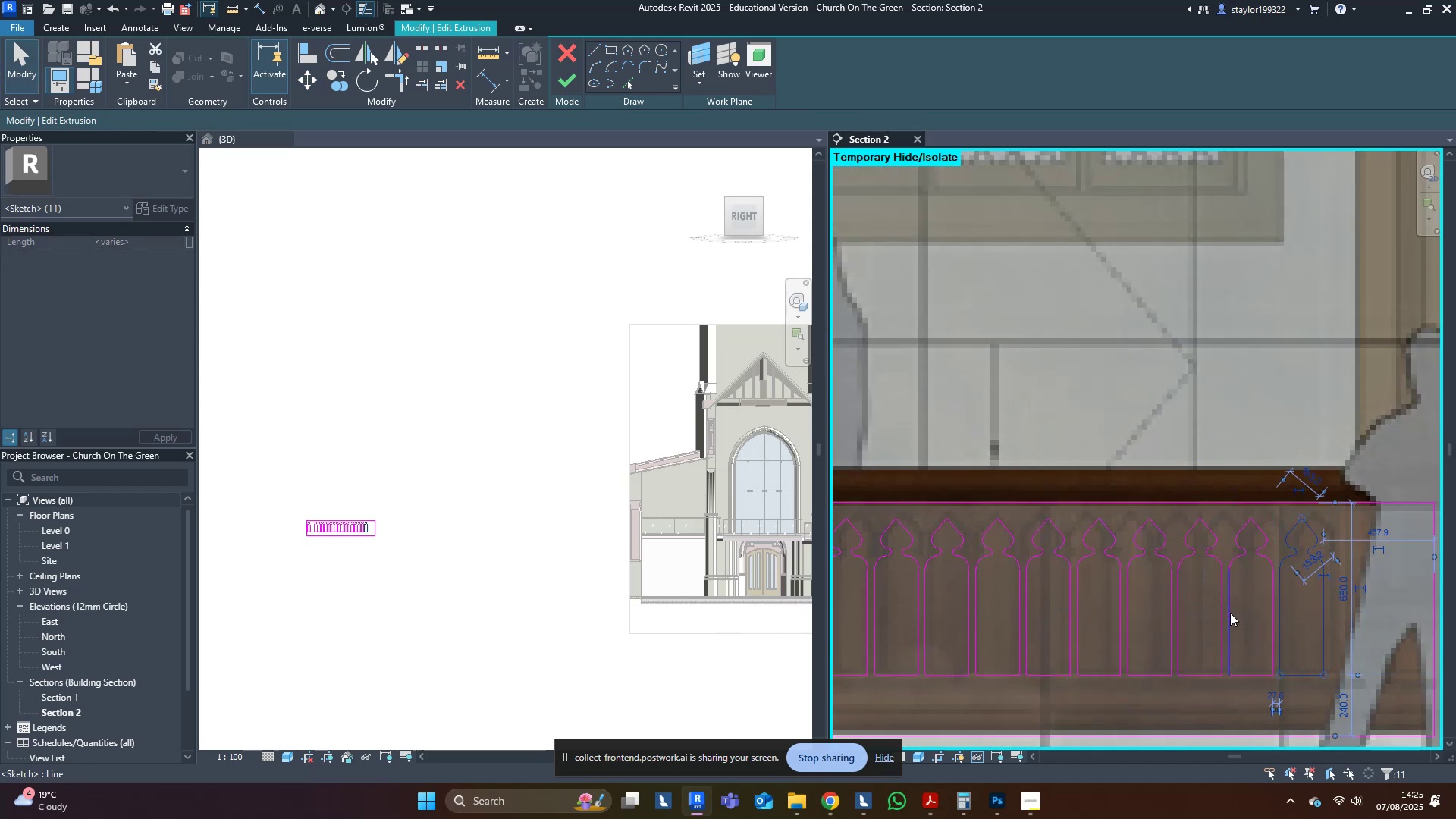 
scroll: coordinate [1230, 613], scroll_direction: down, amount: 4.0
 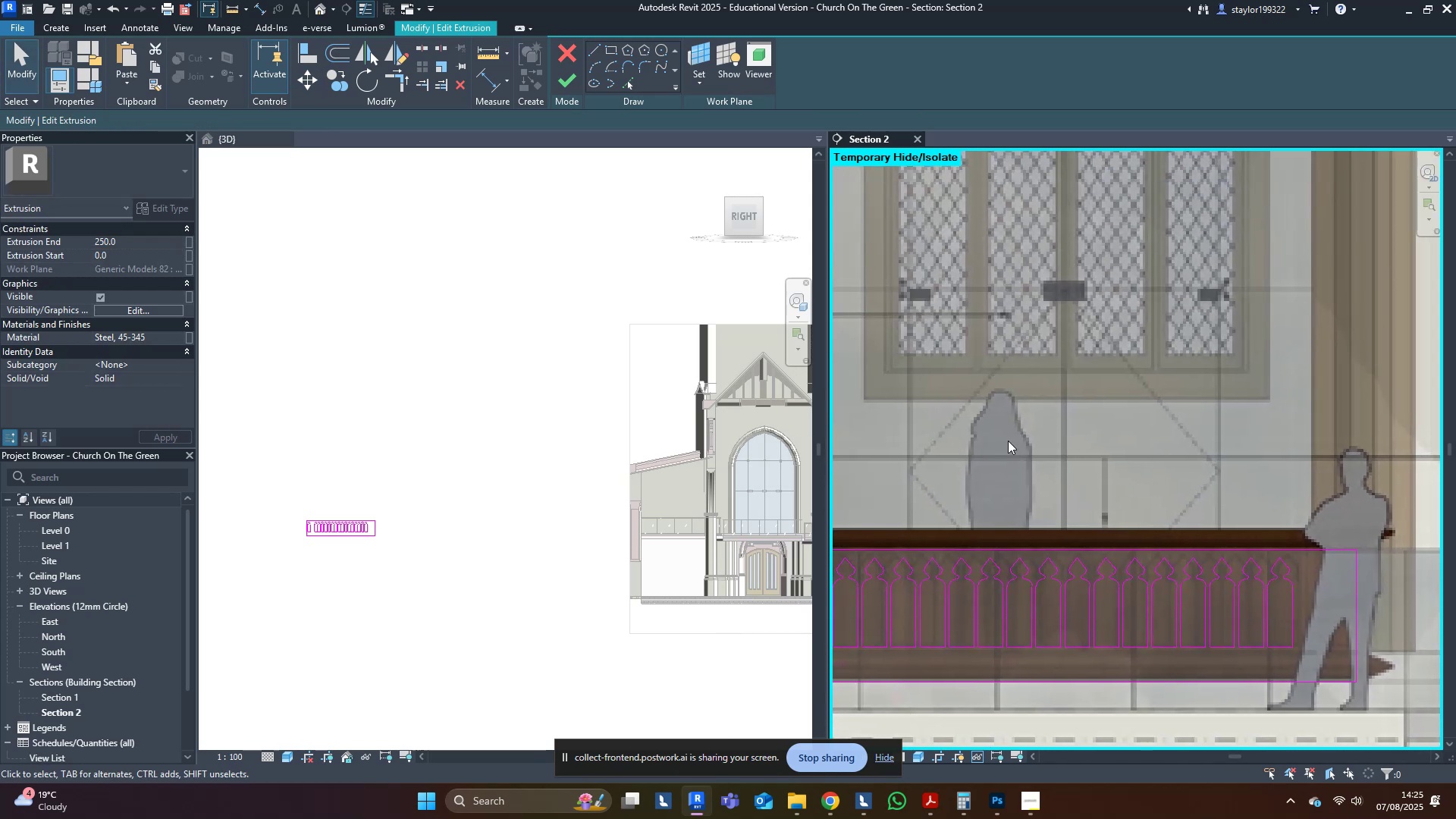 
double_click([516, 466])
 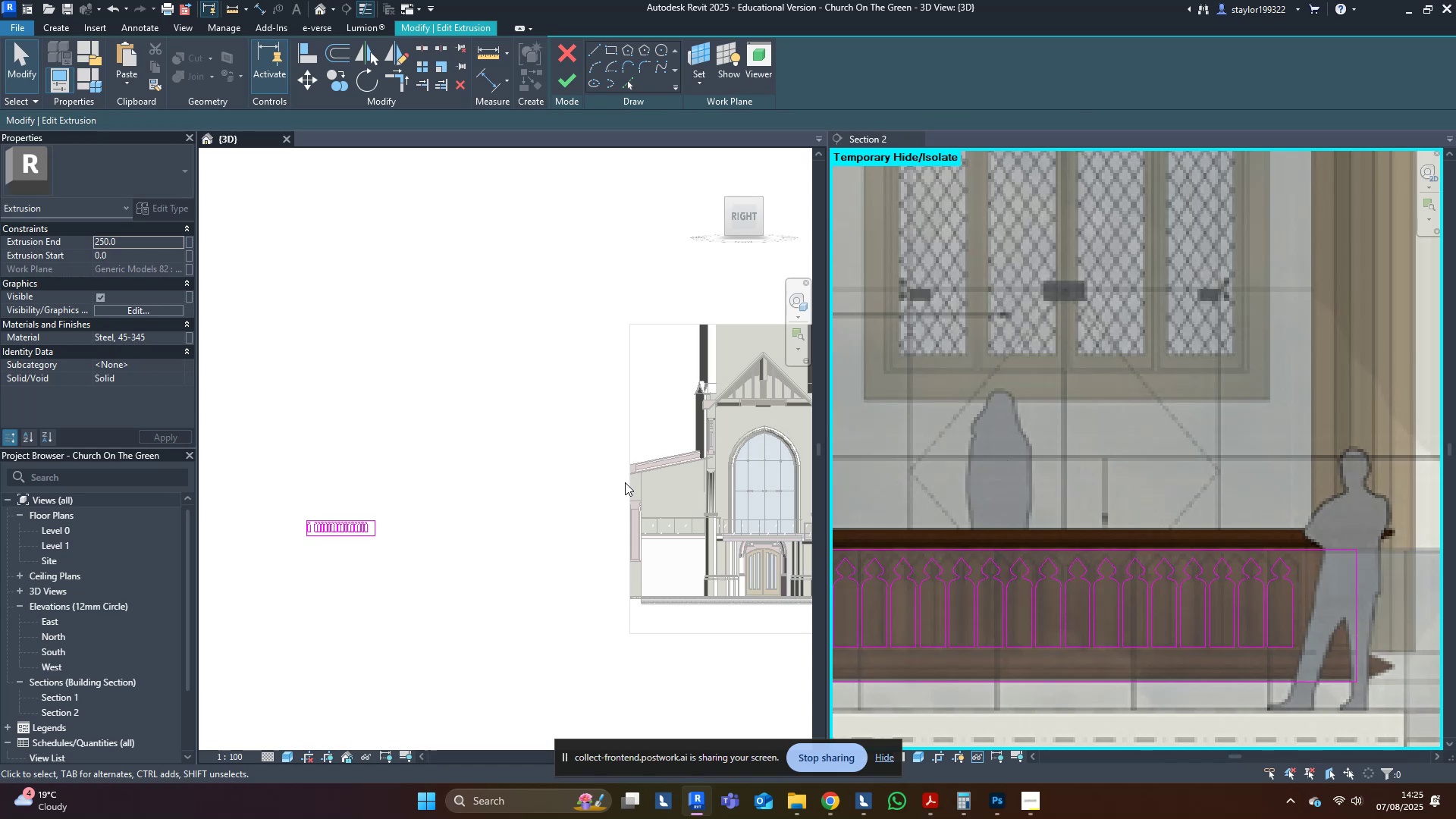 
scroll: coordinate [625, 482], scroll_direction: up, amount: 1.0
 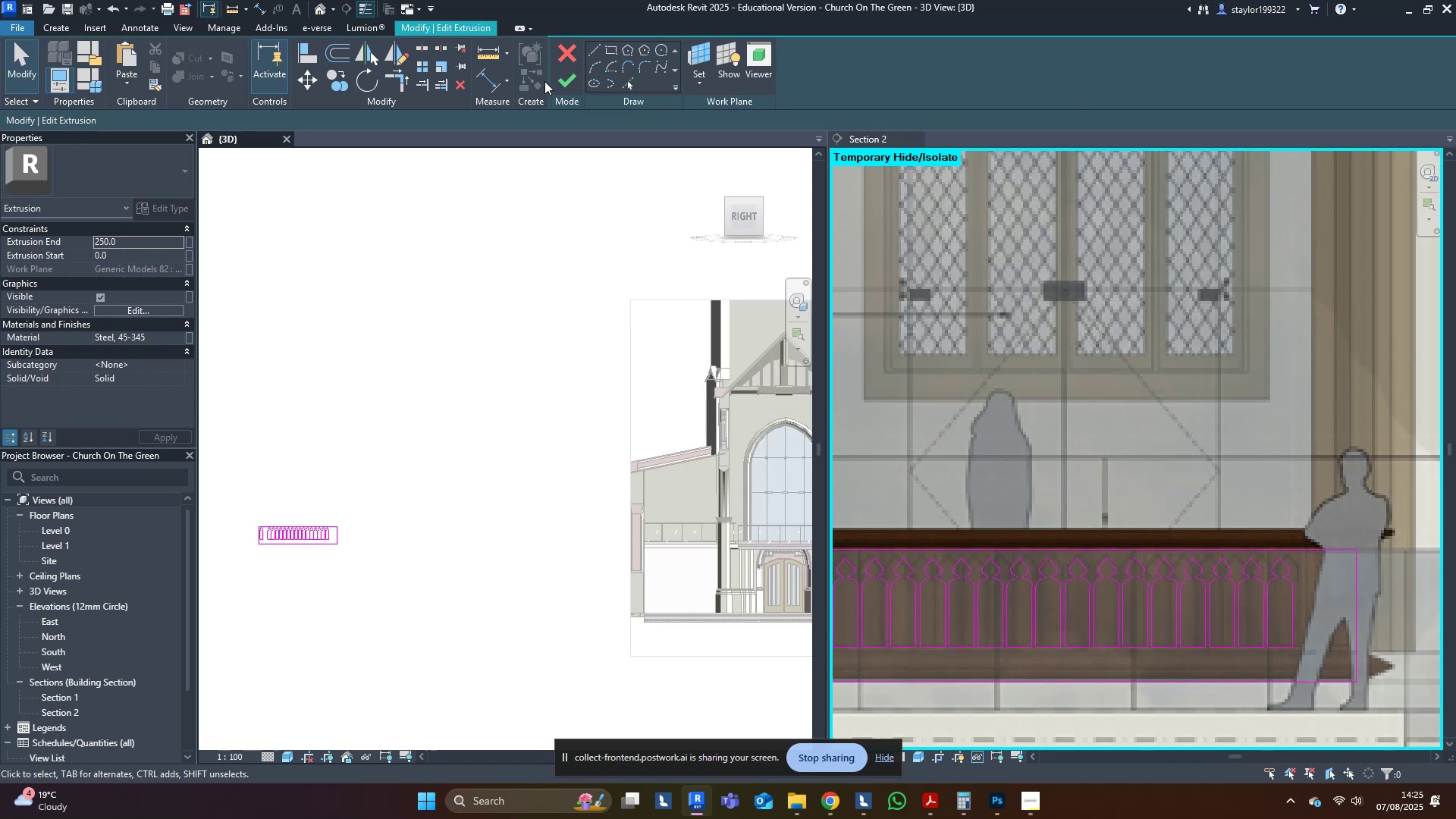 
left_click([569, 80])
 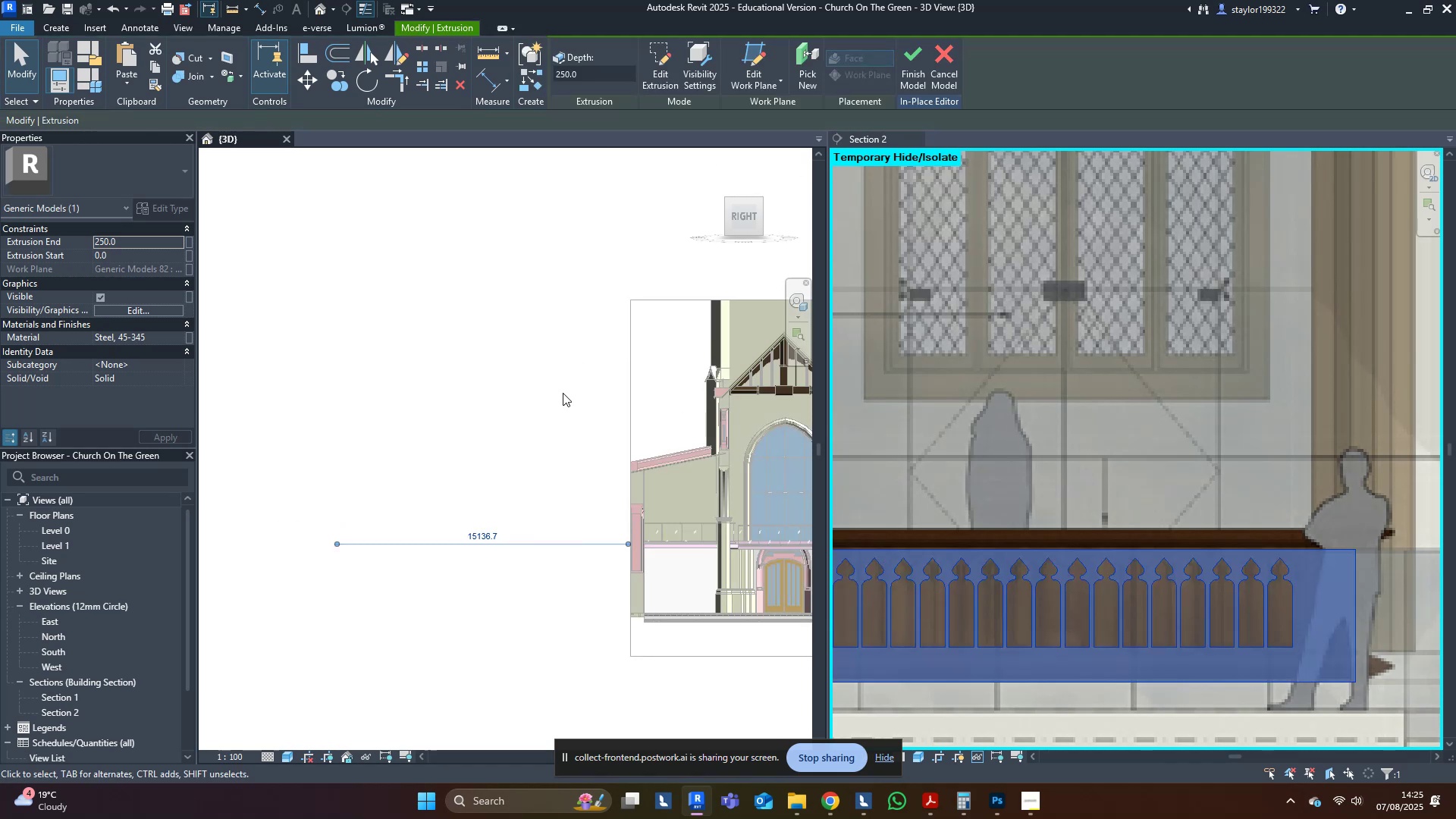 
double_click([1114, 460])
 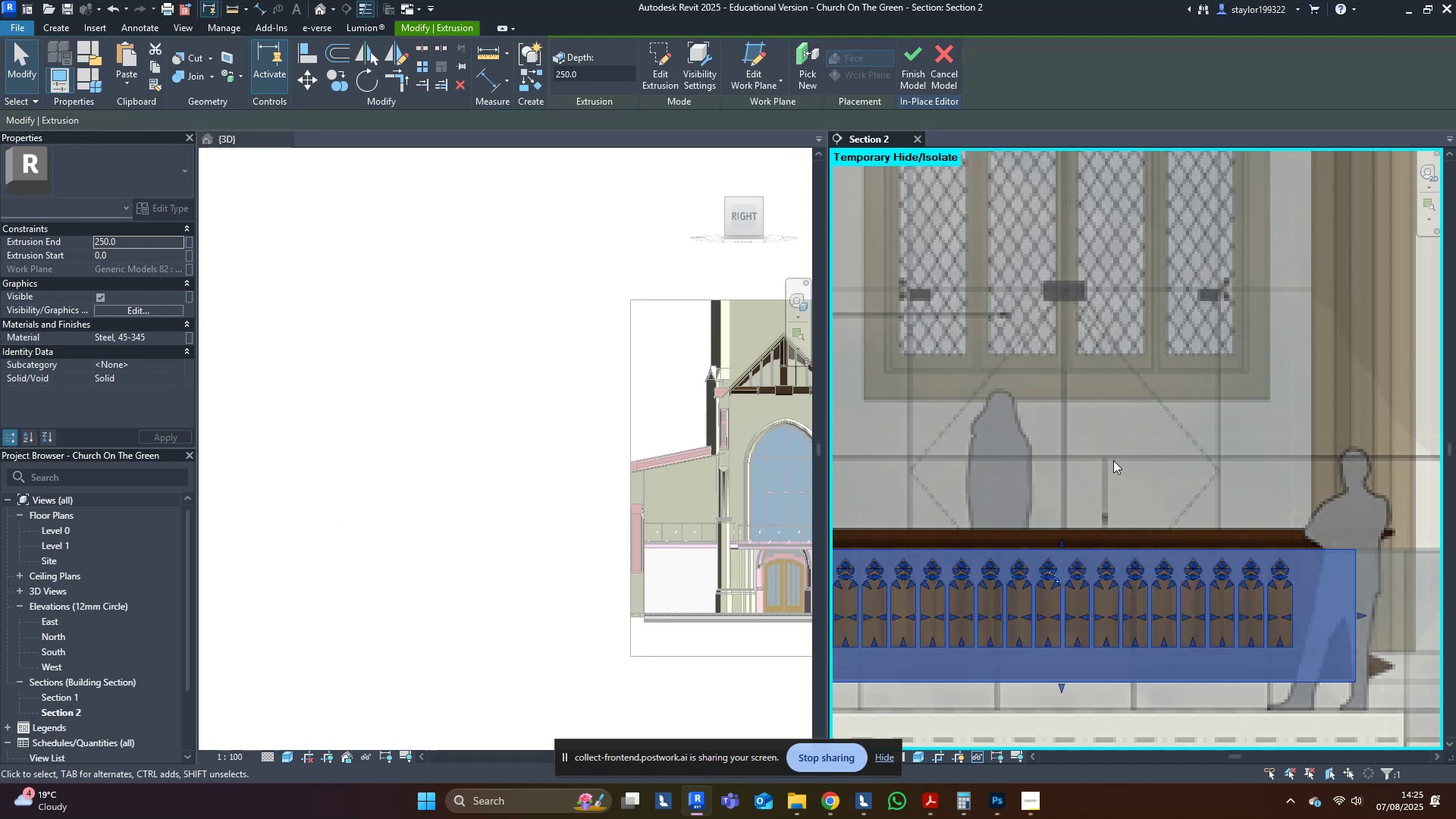 
scroll: coordinate [1109, 503], scroll_direction: down, amount: 17.0
 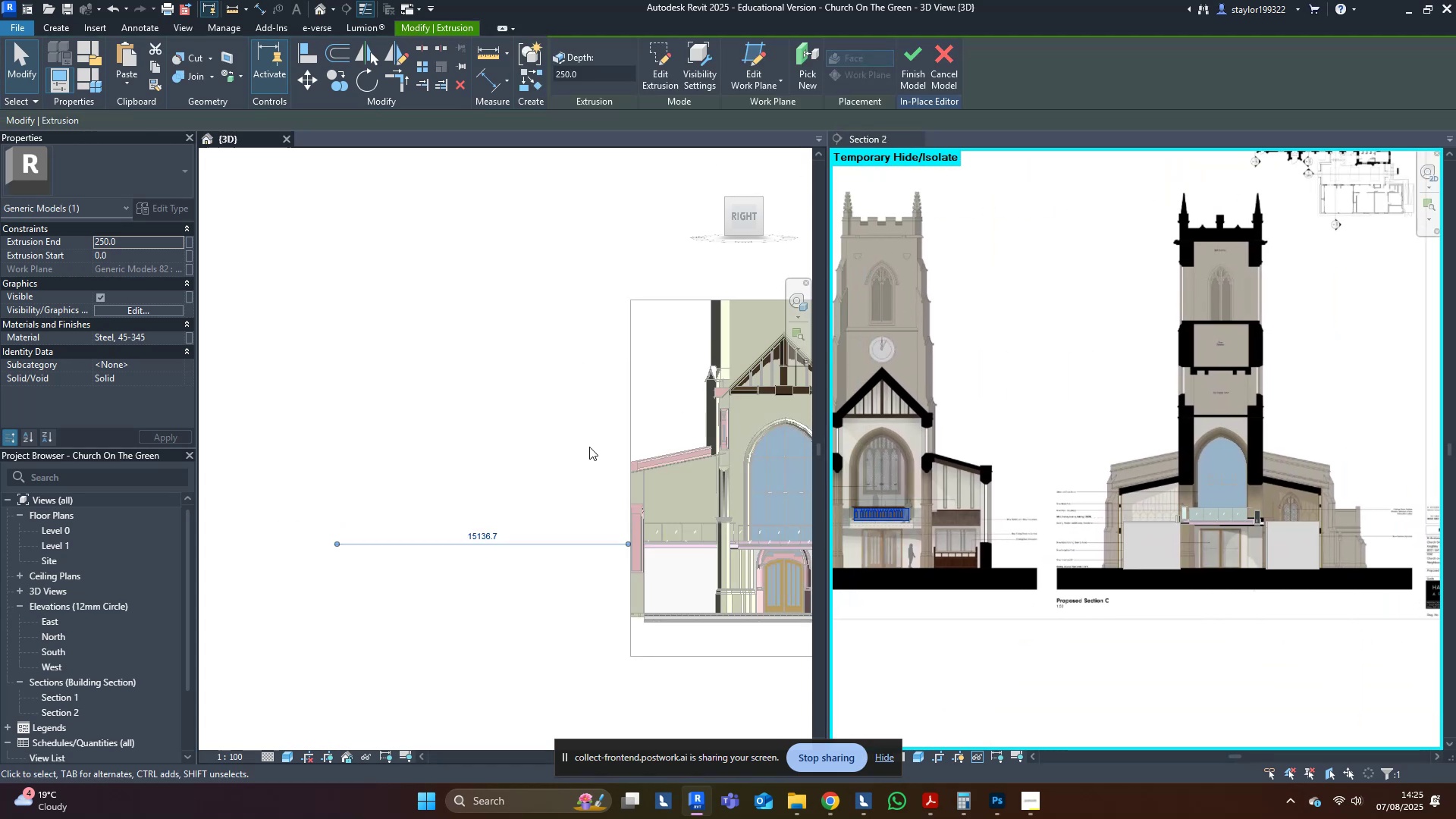 
hold_key(key=ArrowRight, duration=0.97)
 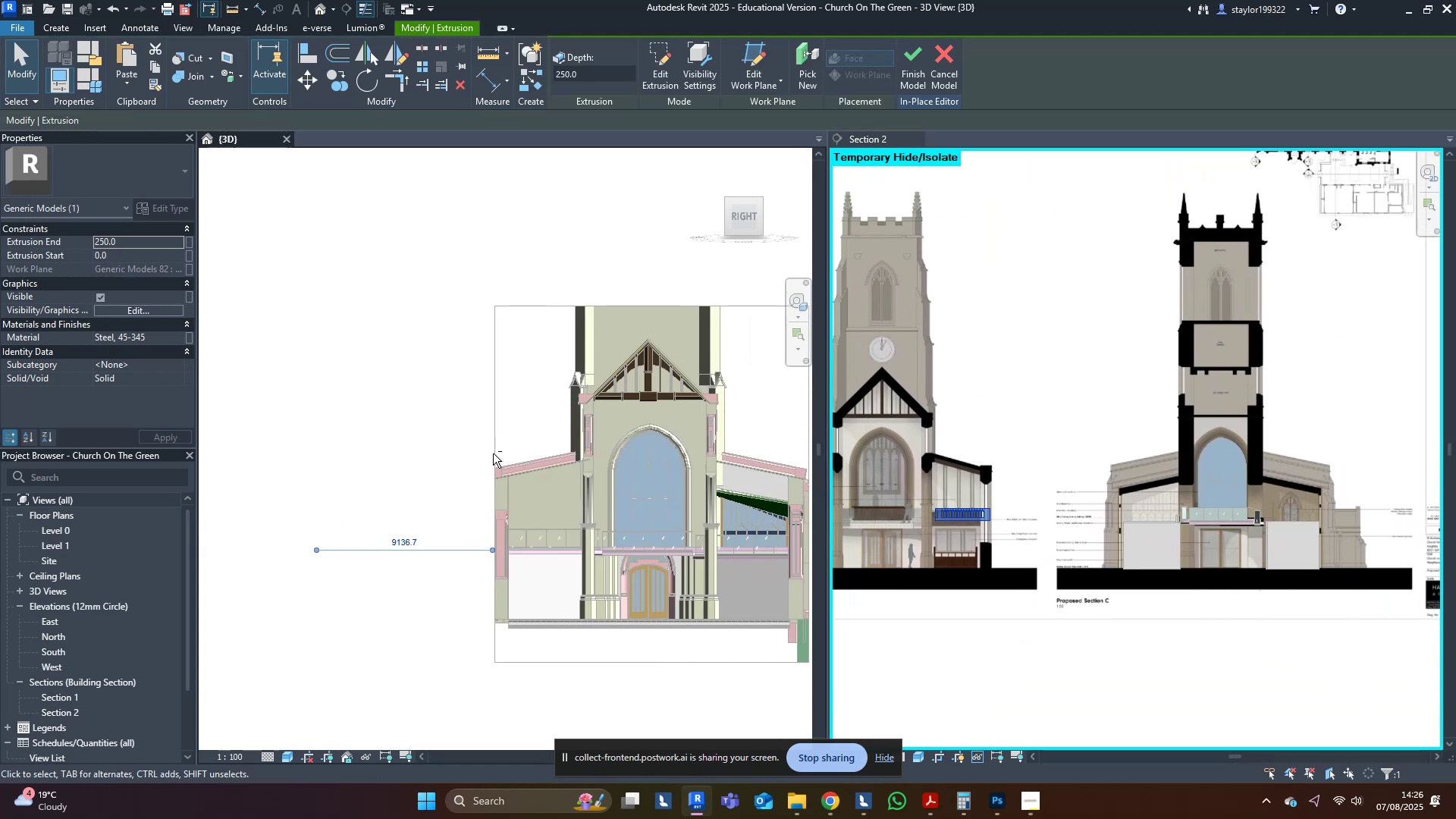 
hold_key(key=ArrowRight, duration=1.54)
 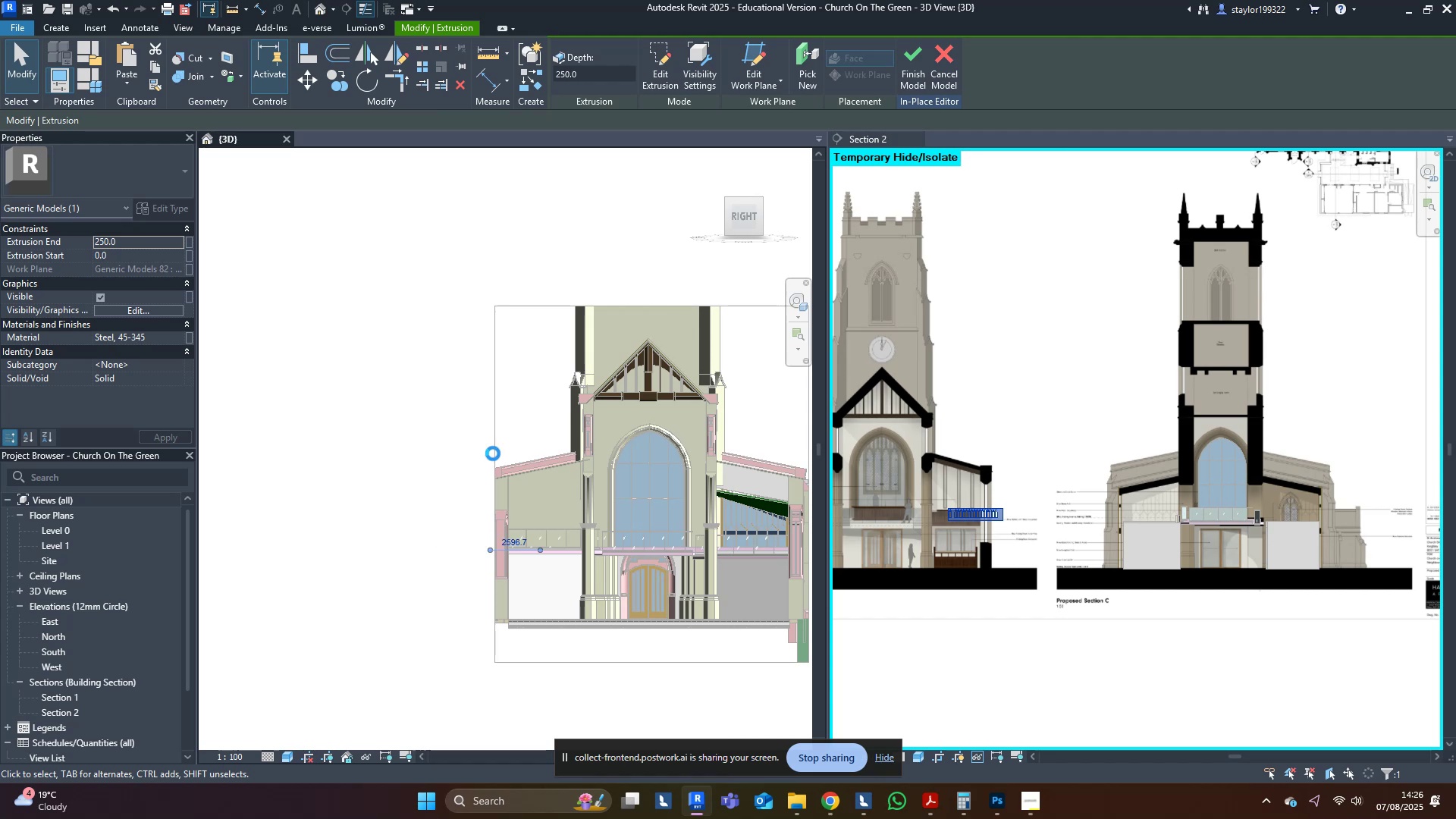 
hold_key(key=ArrowRight, duration=0.69)
 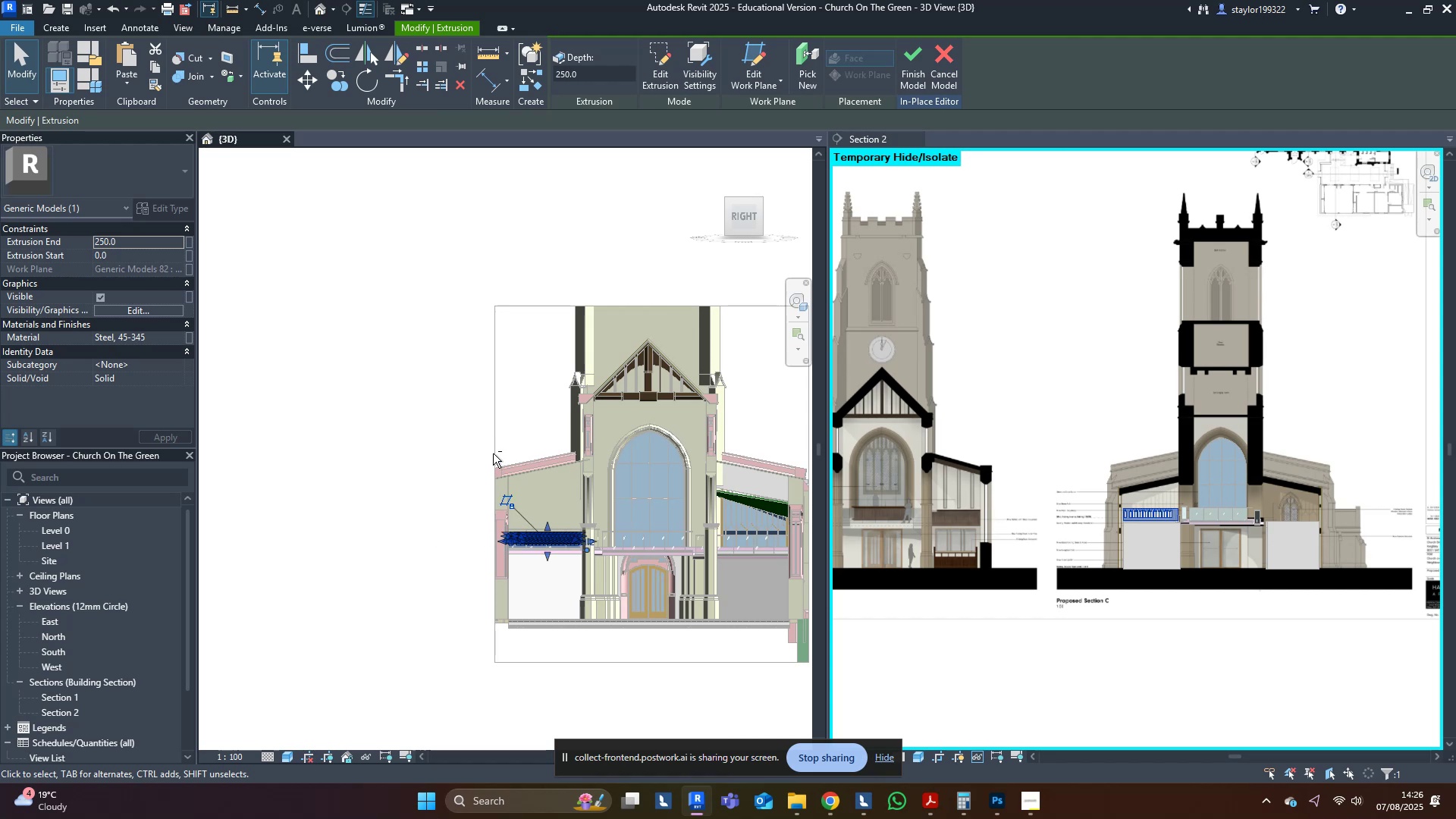 
key(Shift+ArrowRight)
 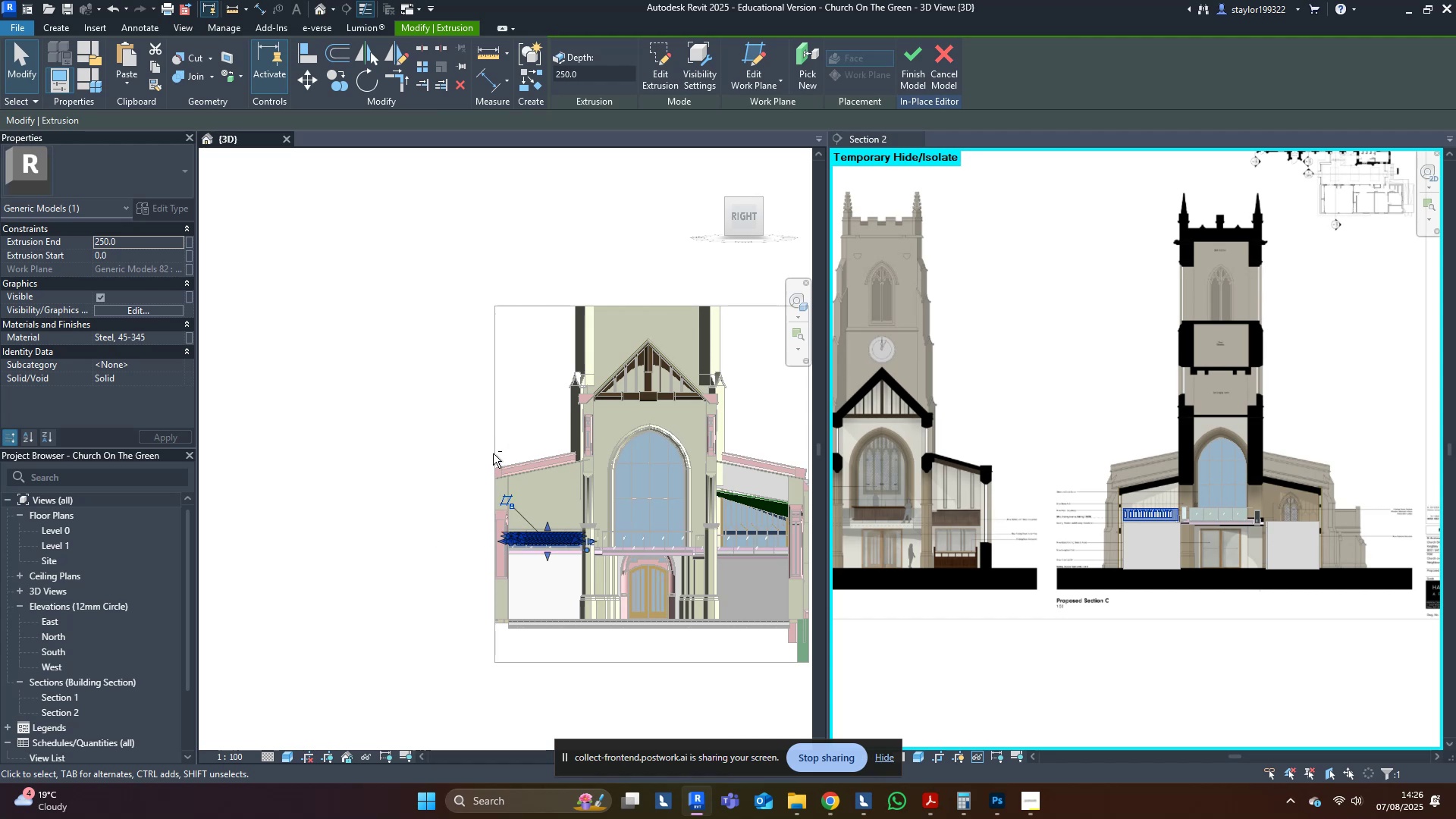 
key(Shift+ArrowRight)
 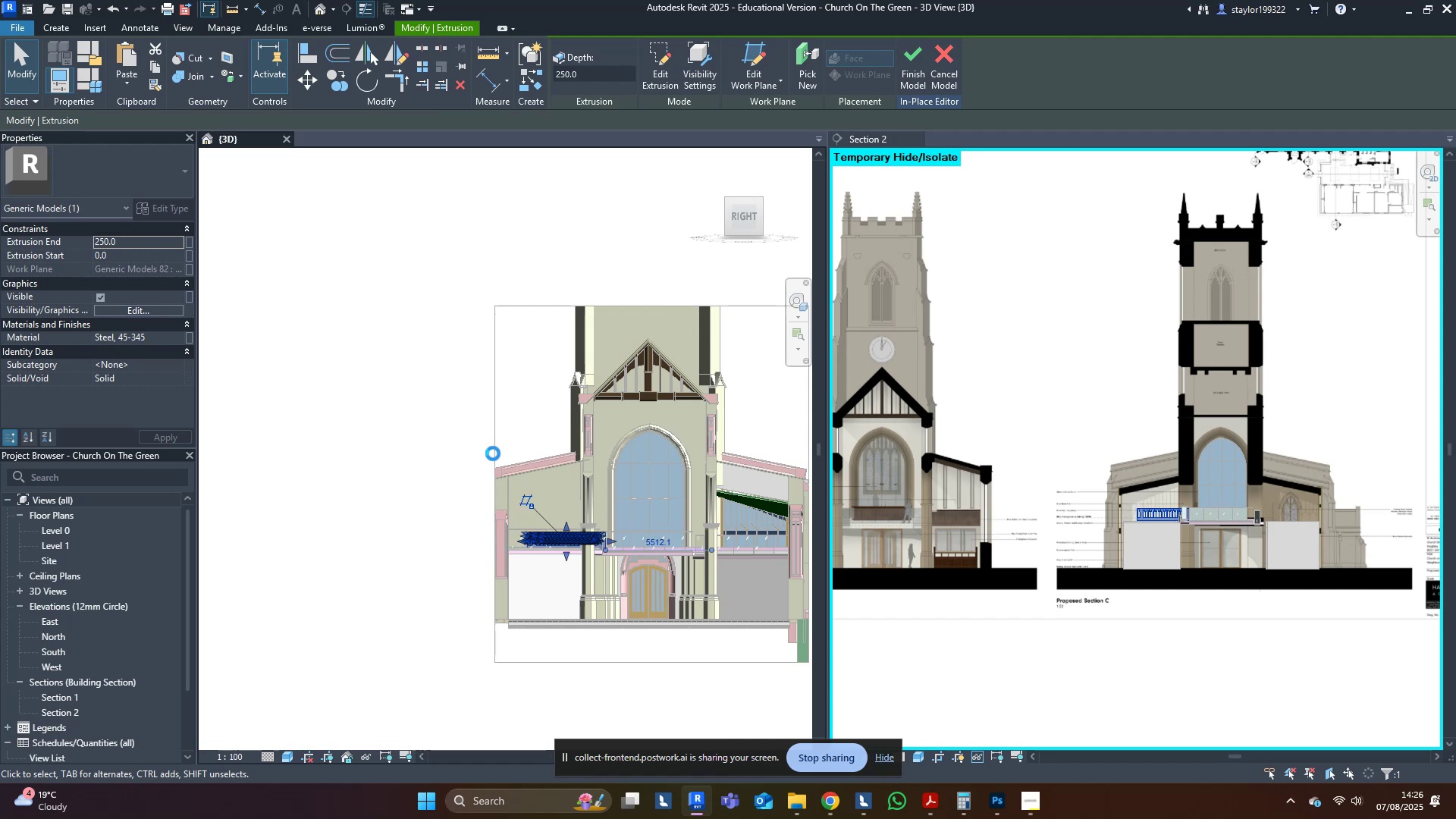 
key(Shift+ArrowRight)
 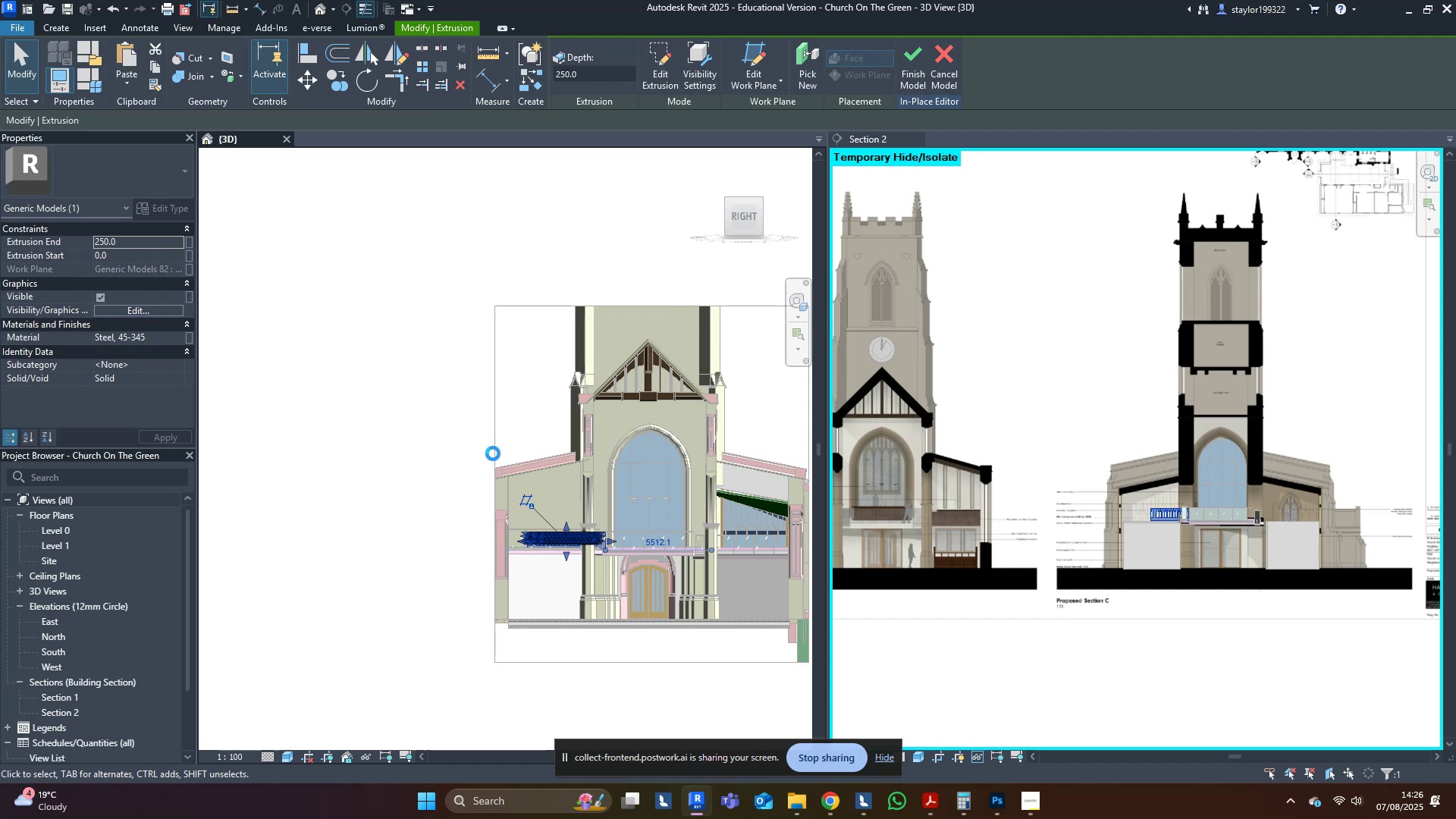 
key(Shift+ArrowRight)
 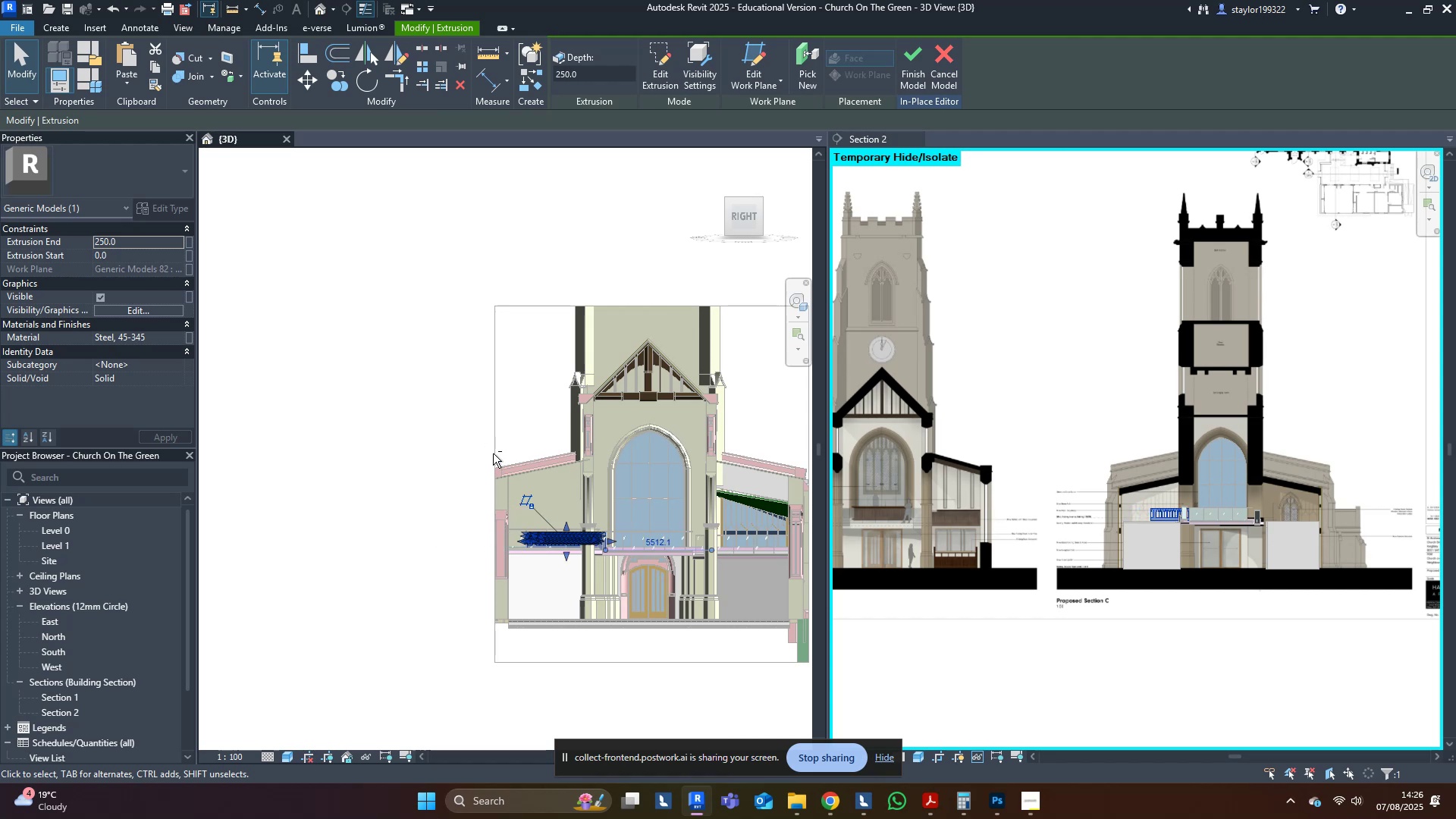 
key(Shift+ArrowRight)
 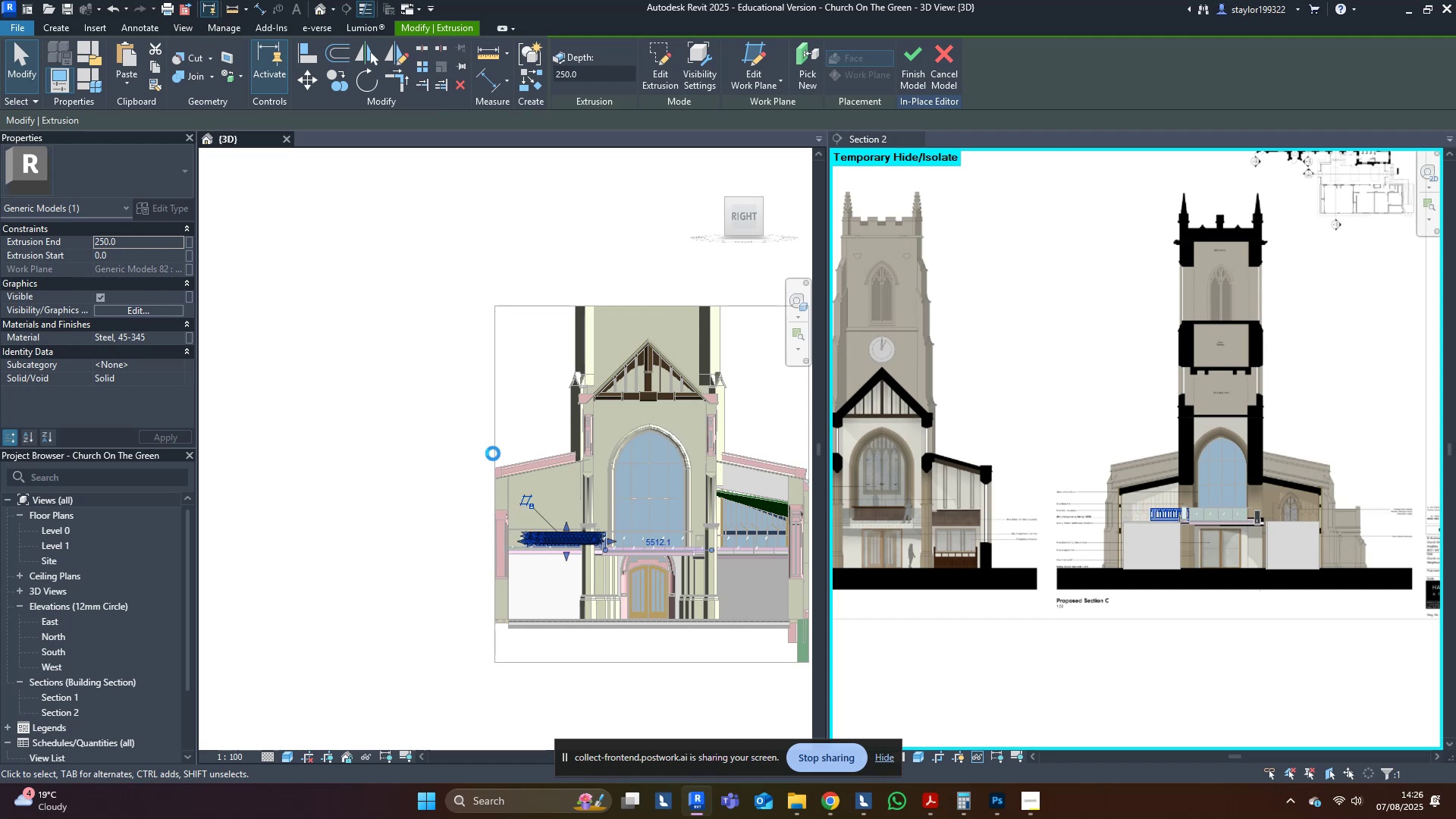 
key(Shift+ArrowRight)
 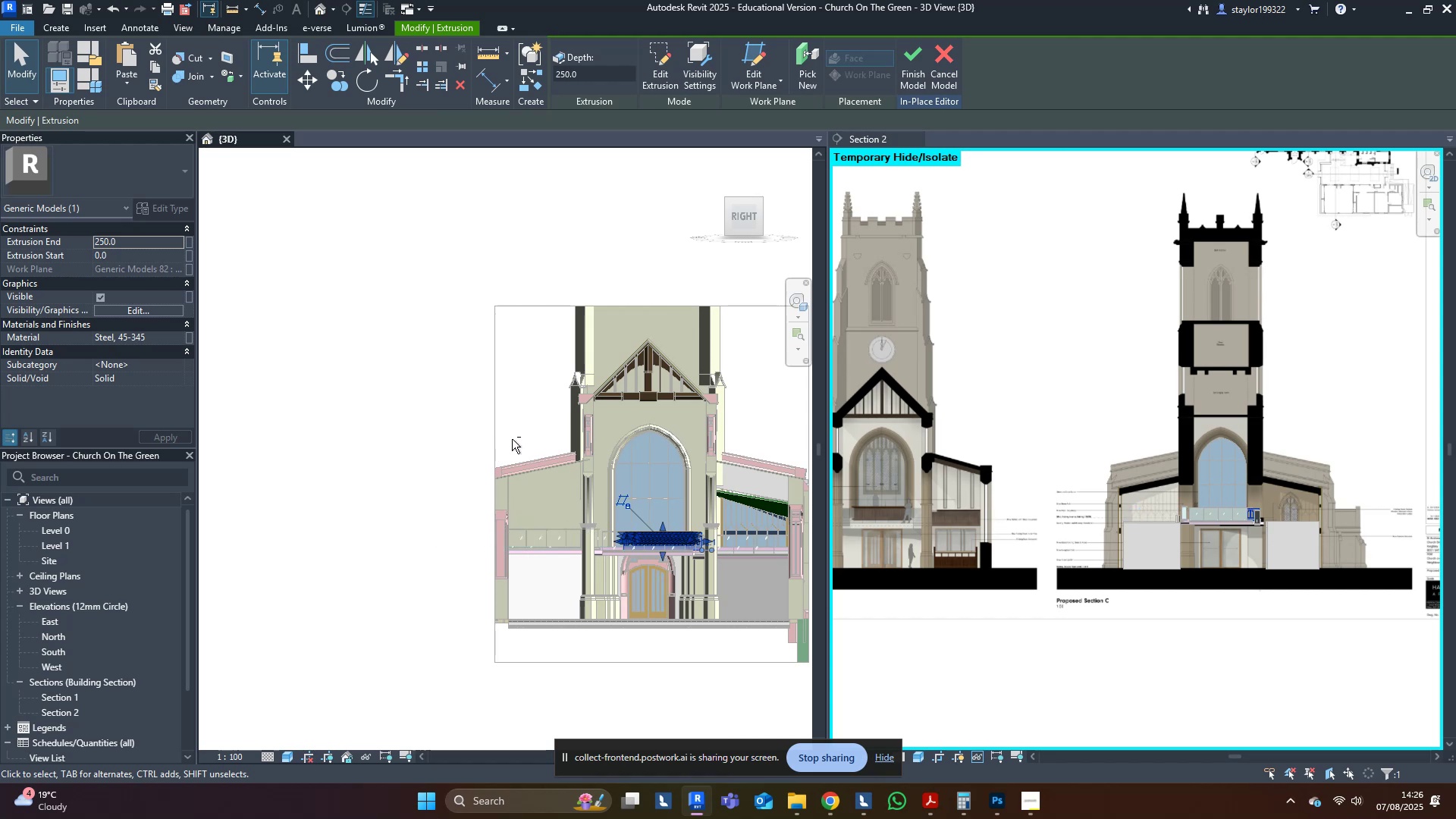 
scroll: coordinate [422, 554], scroll_direction: up, amount: 15.0
 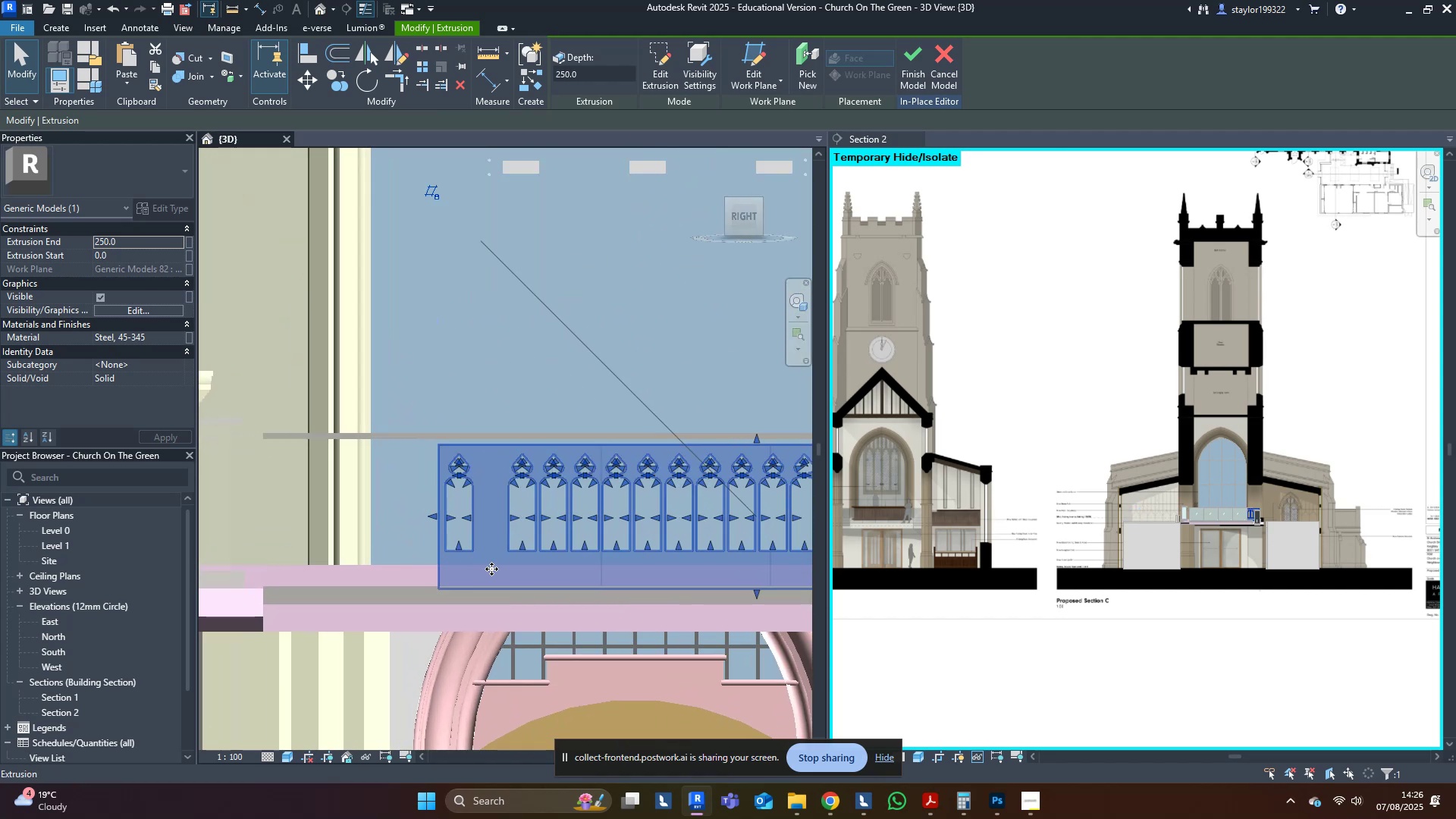 
scroll: coordinate [491, 569], scroll_direction: down, amount: 3.0
 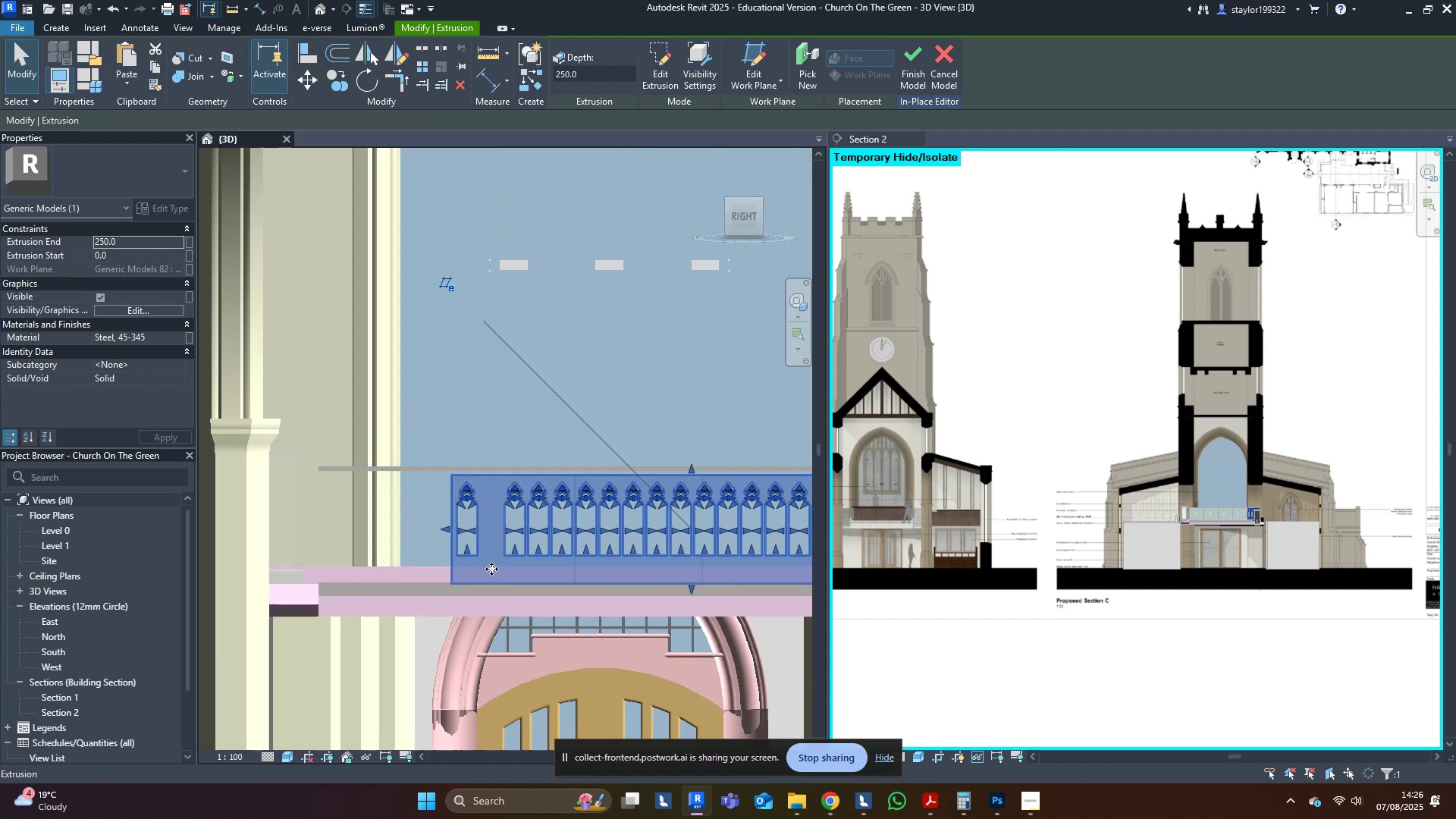 
hold_key(key=ShiftLeft, duration=1.05)
 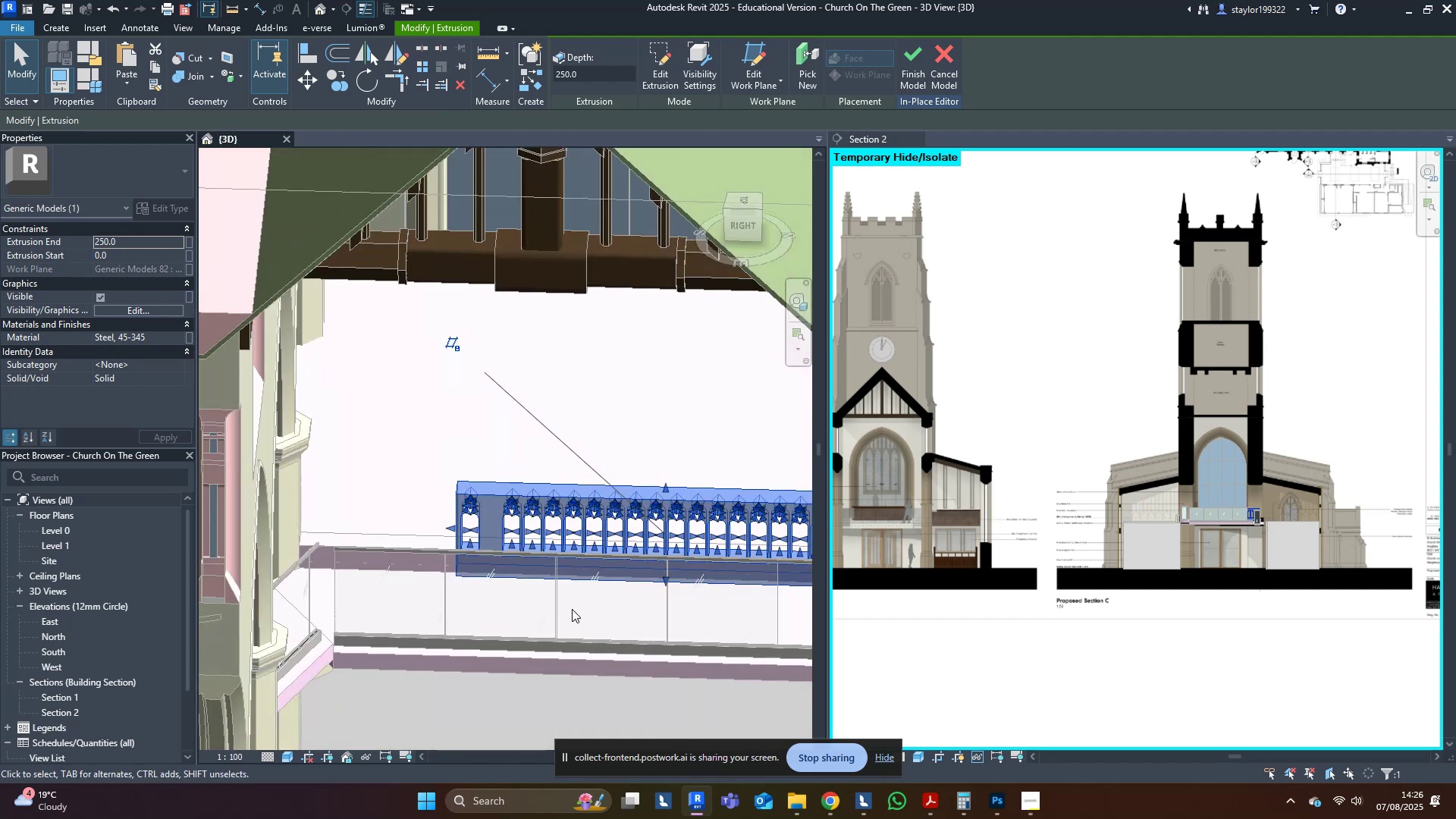 
scroll: coordinate [572, 609], scroll_direction: down, amount: 3.0
 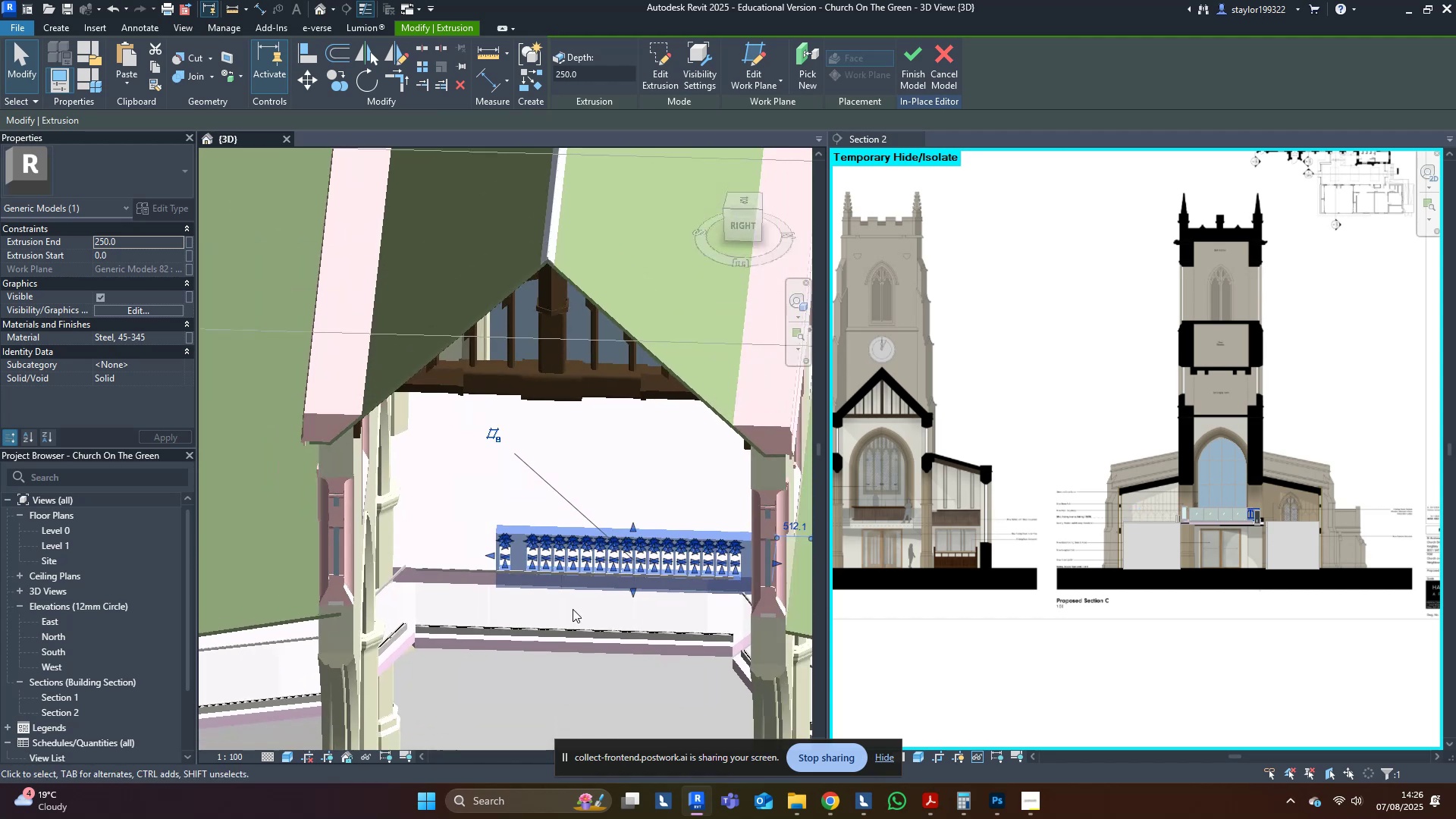 
hold_key(key=ShiftLeft, duration=0.54)
 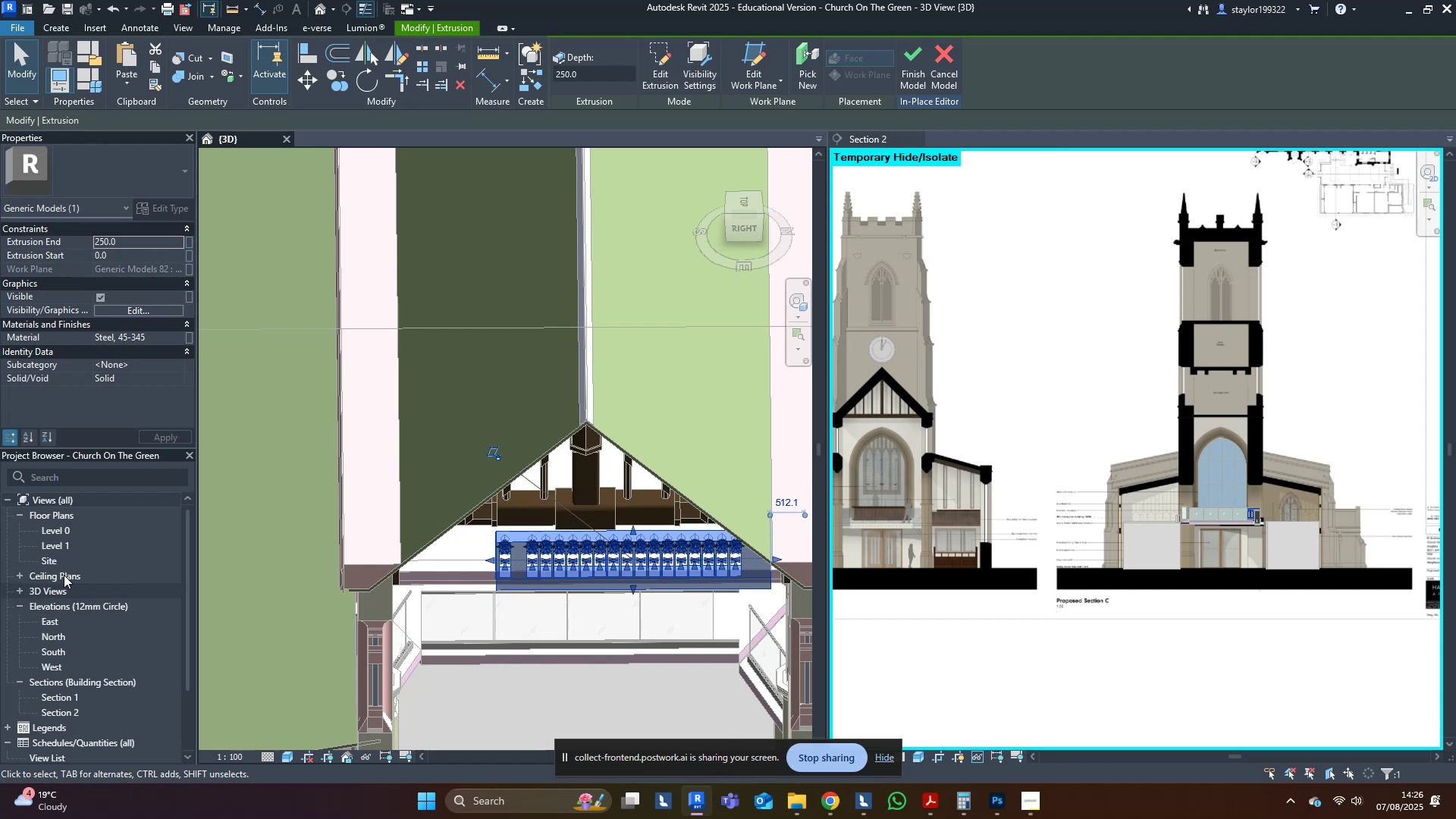 
double_click([67, 544])
 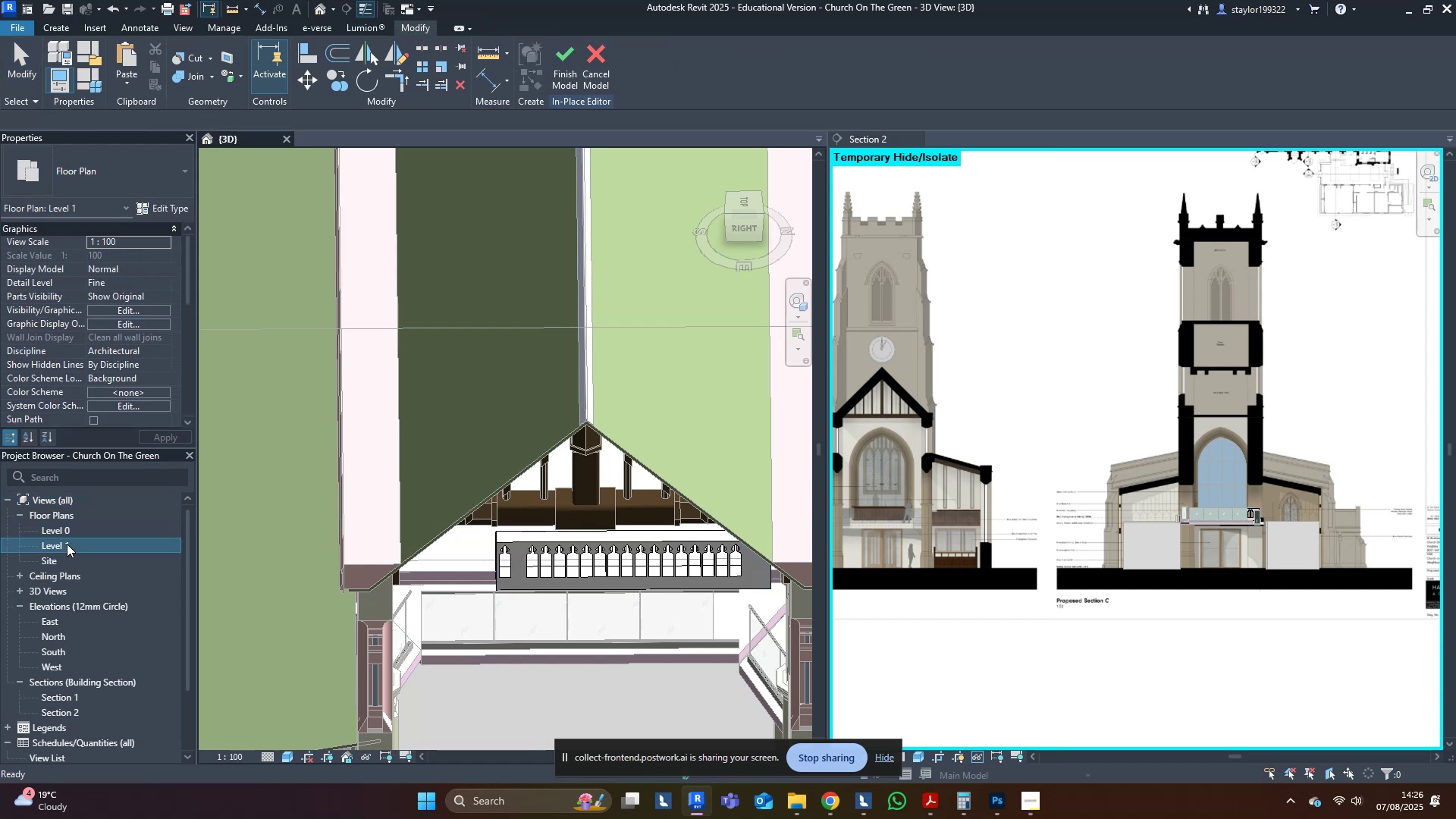 
triple_click([67, 544])
 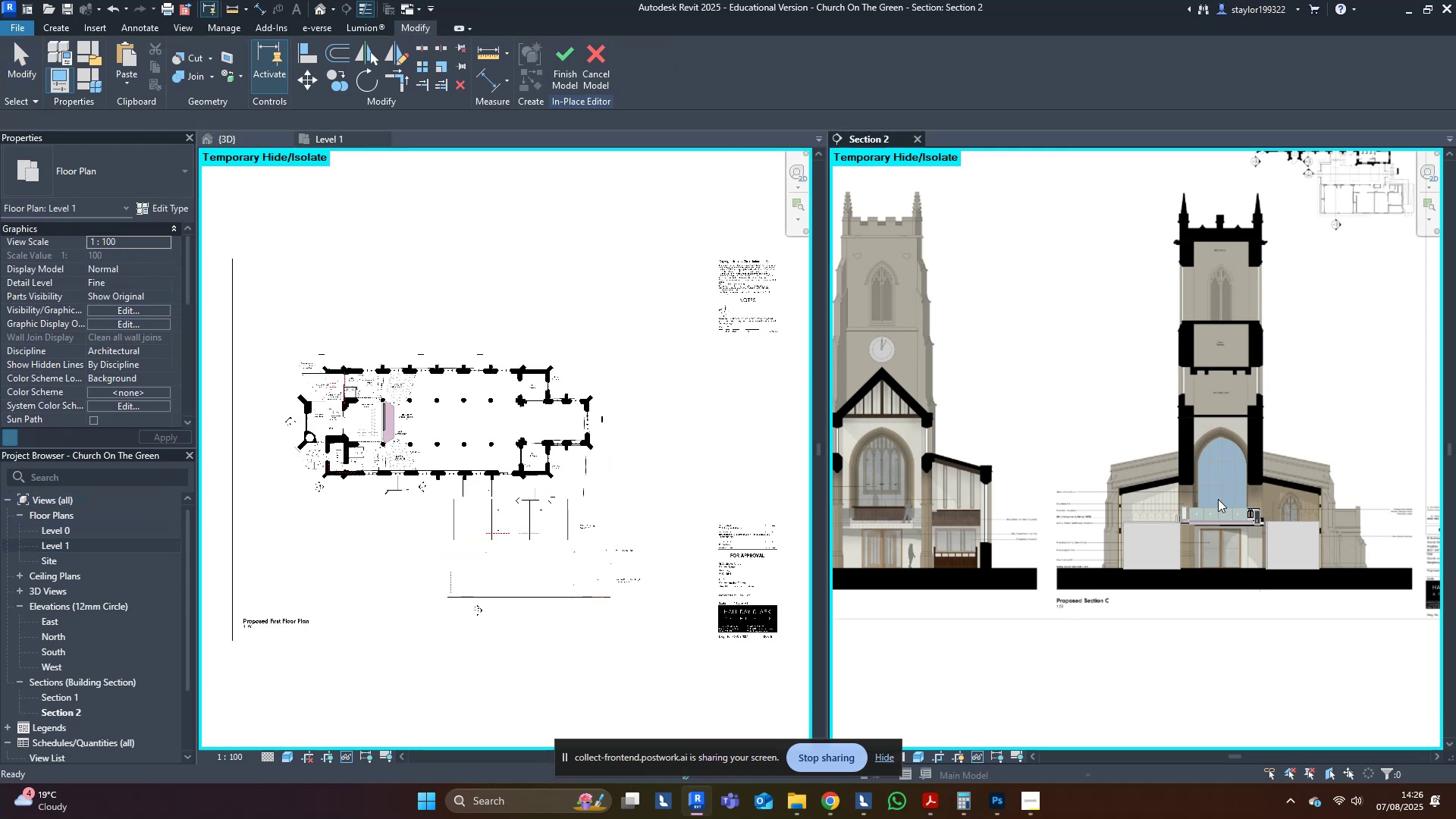 
double_click([606, 487])
 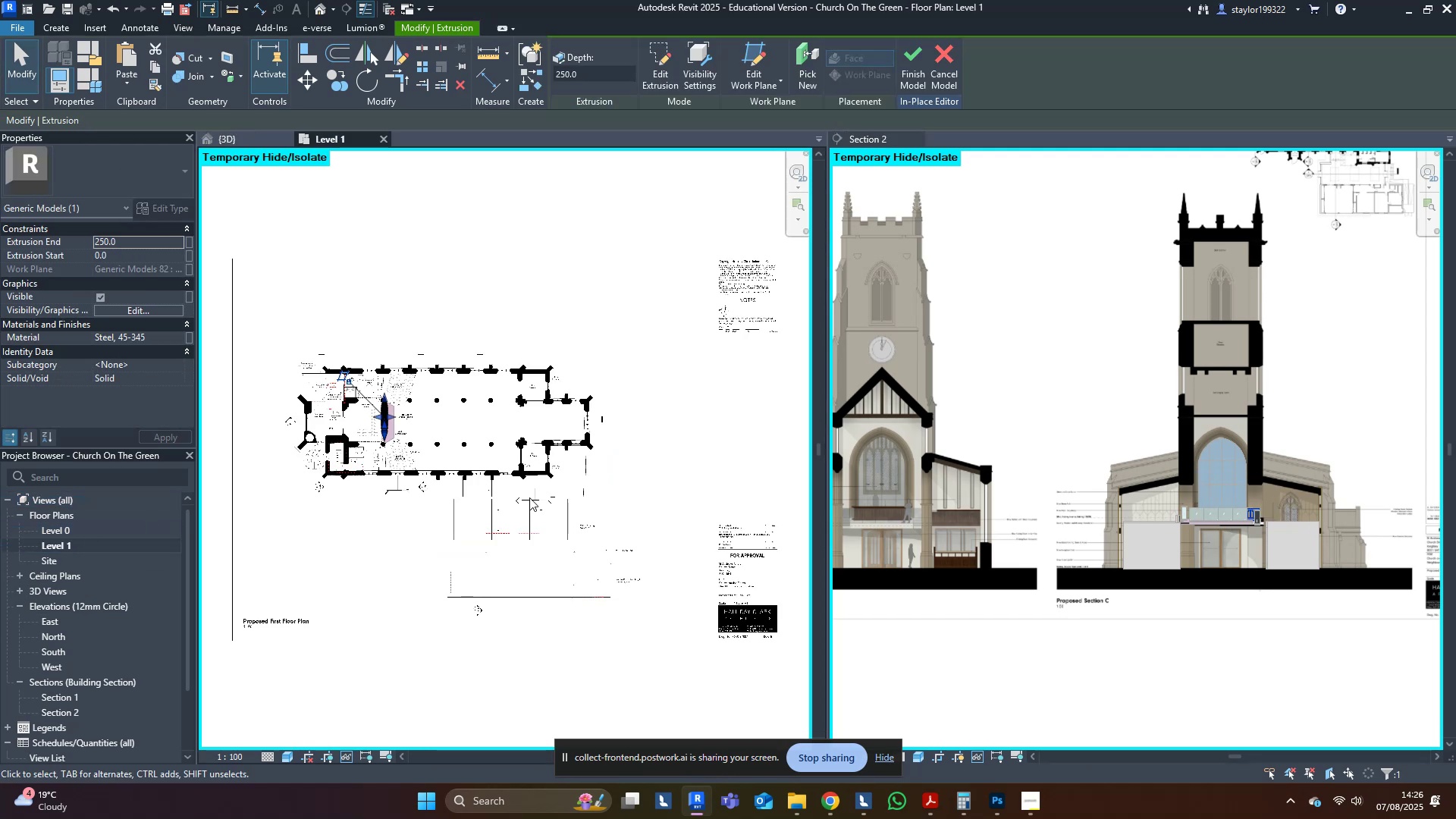 
scroll: coordinate [541, 390], scroll_direction: up, amount: 18.0
 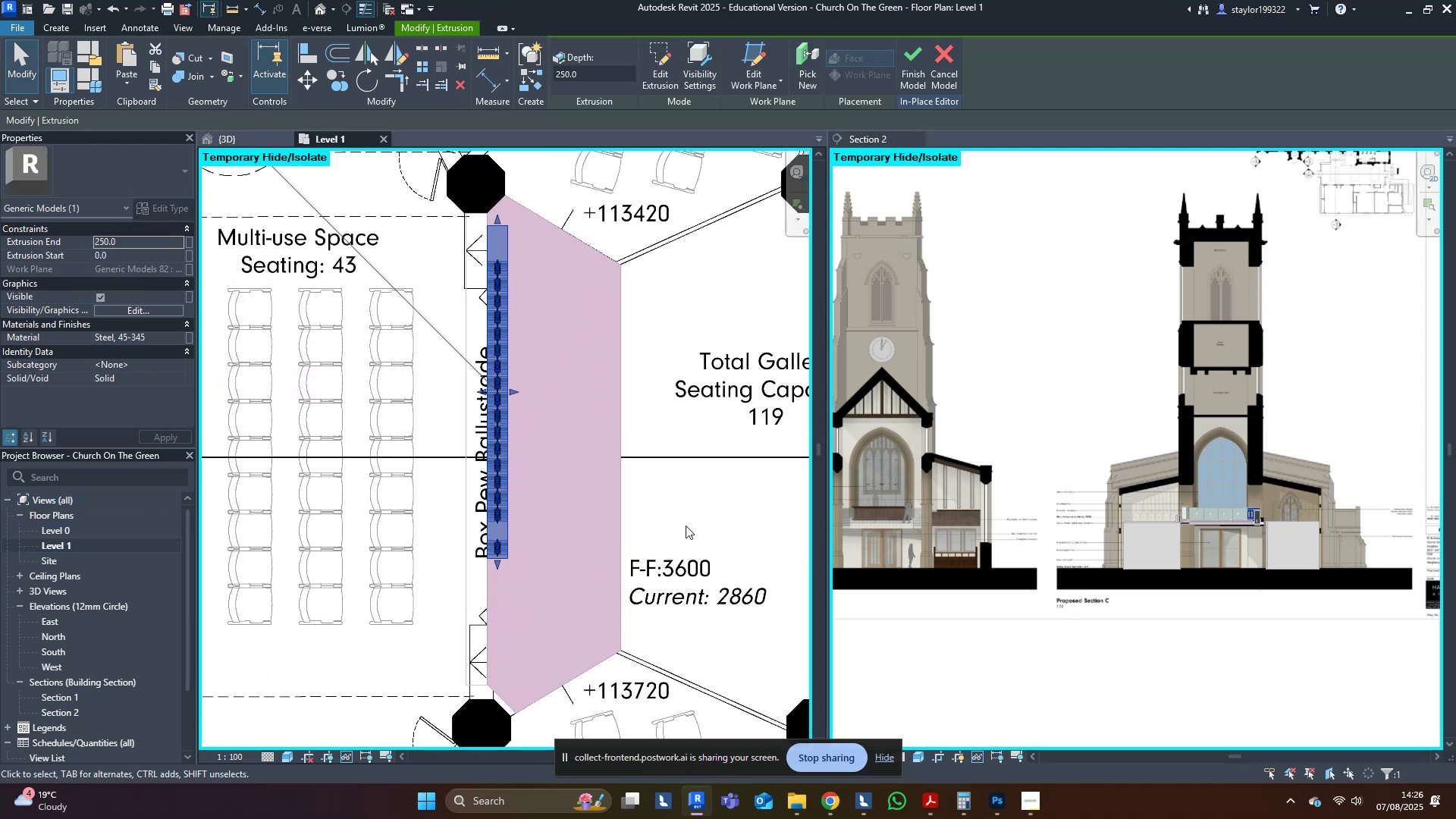 
type(wf)
 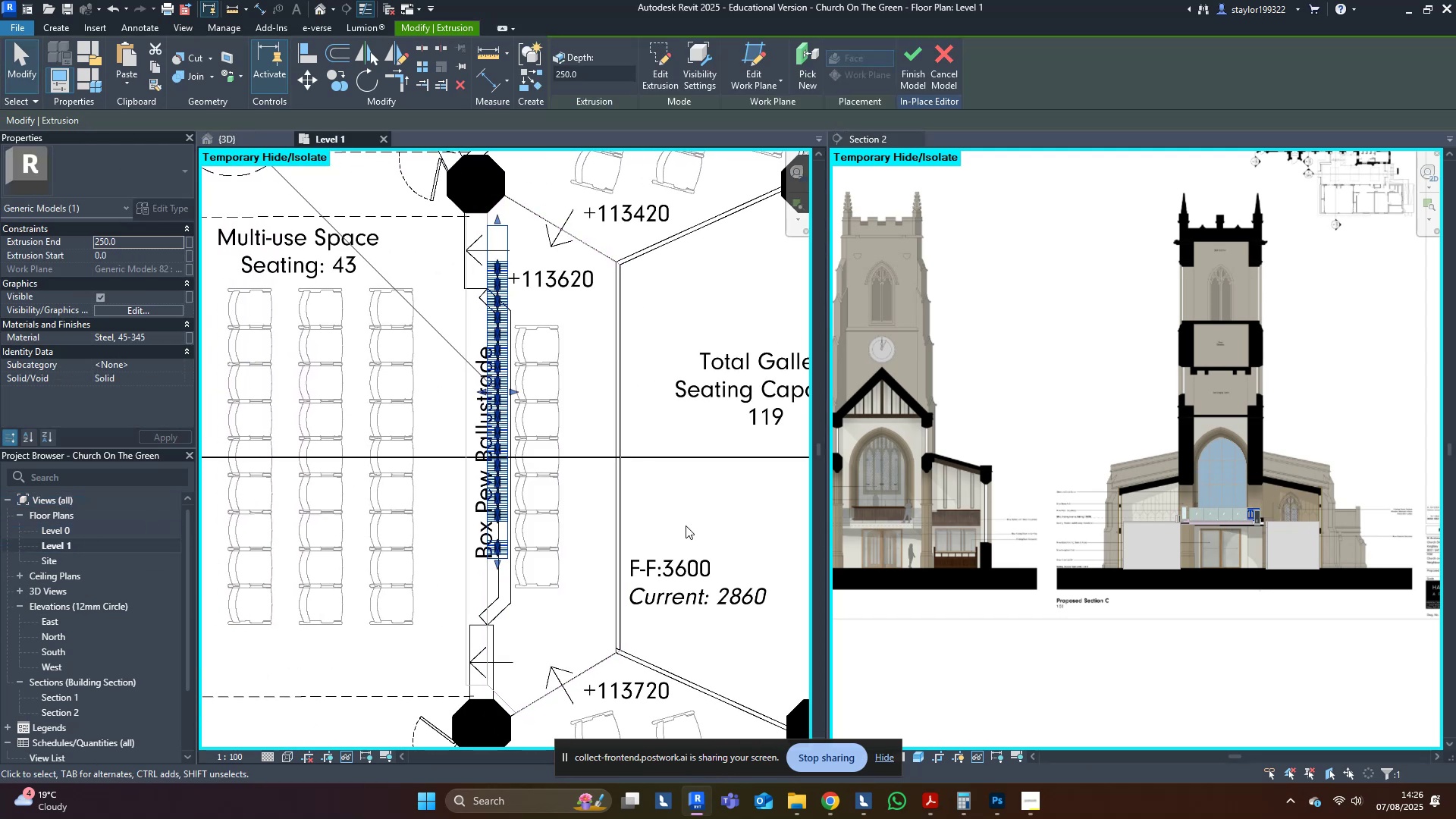 
key(Shift+ArrowDown)
 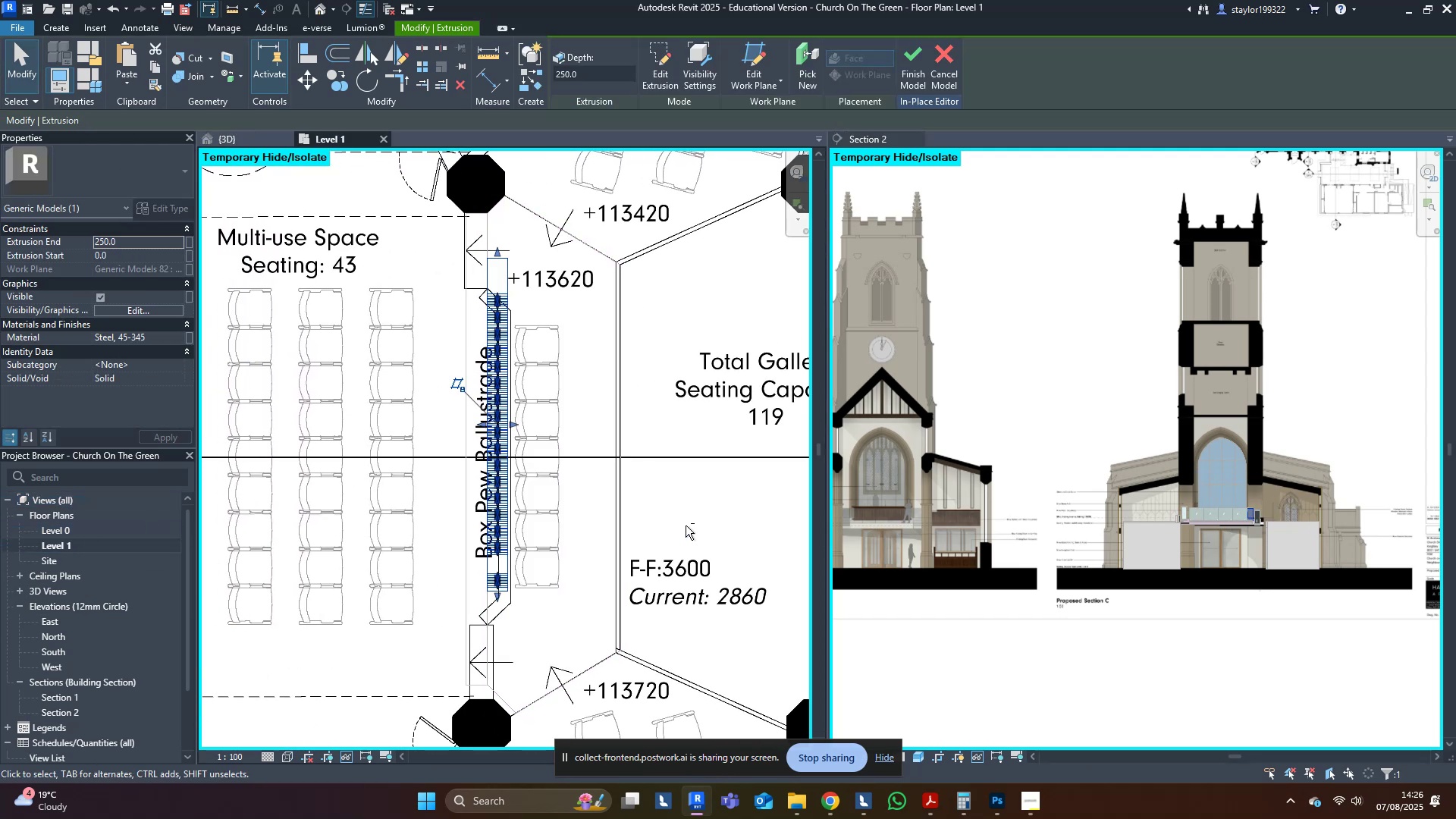 
key(ArrowDown)
 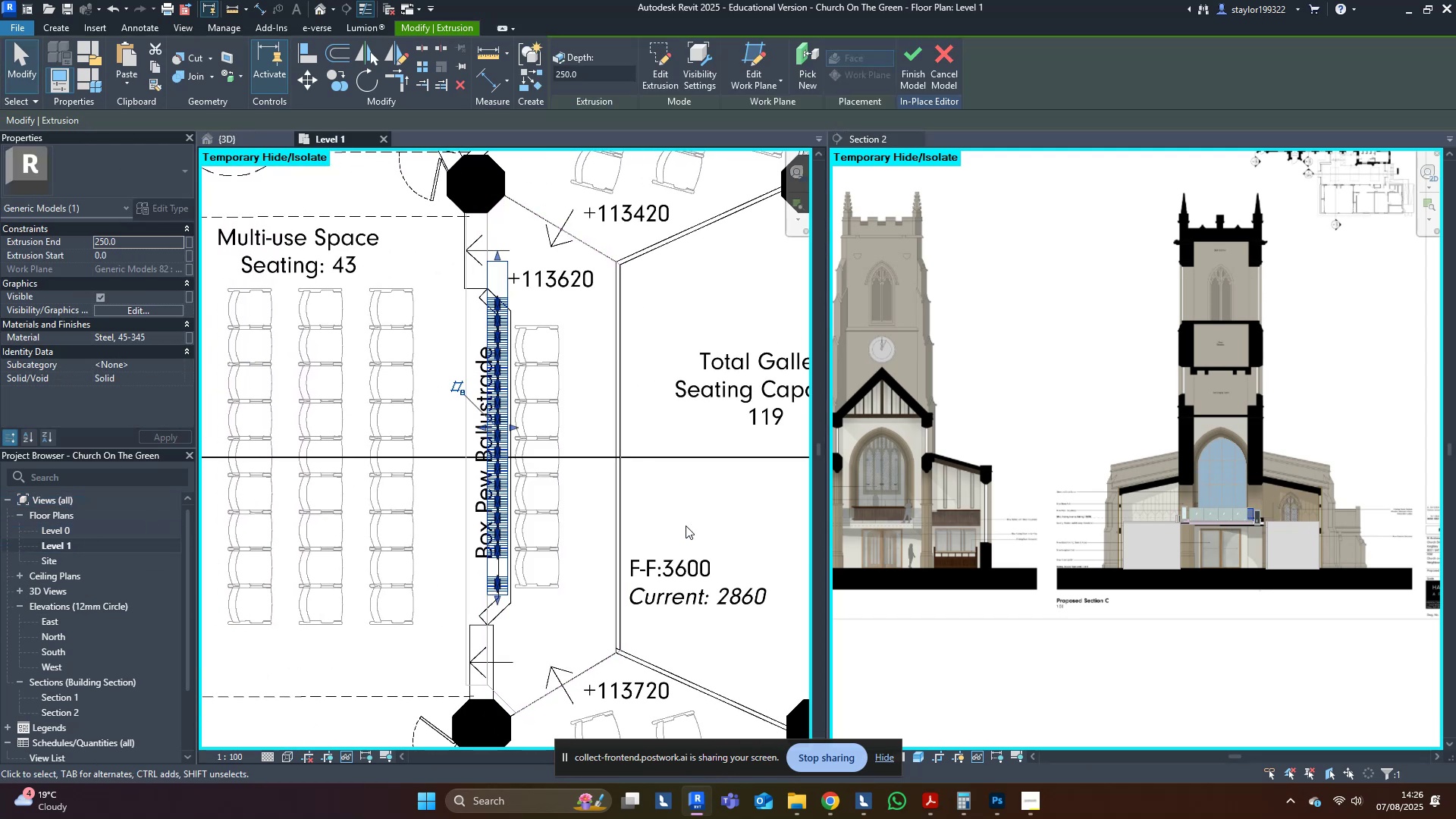 
key(ArrowDown)
 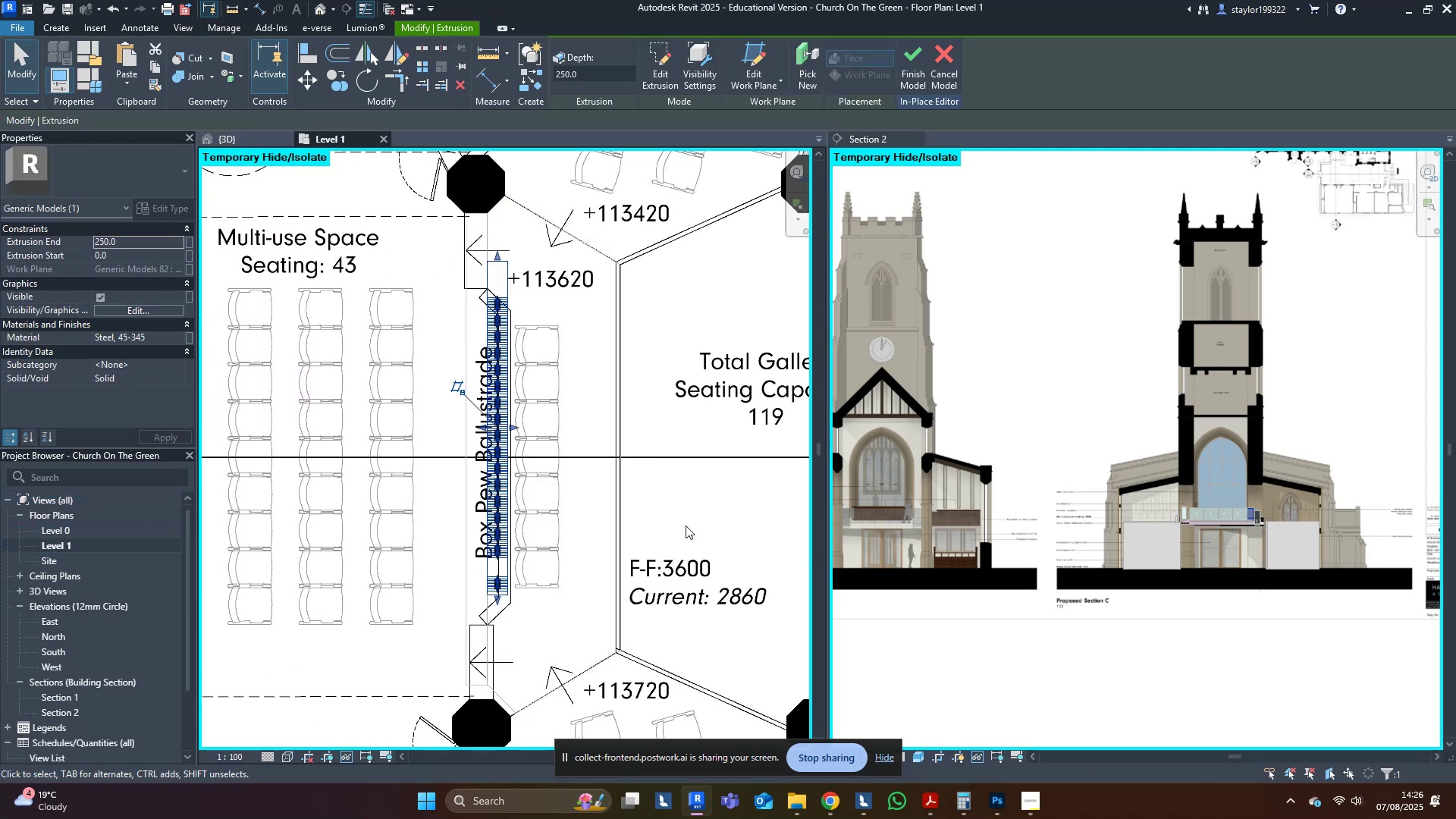 
key(ArrowDown)
 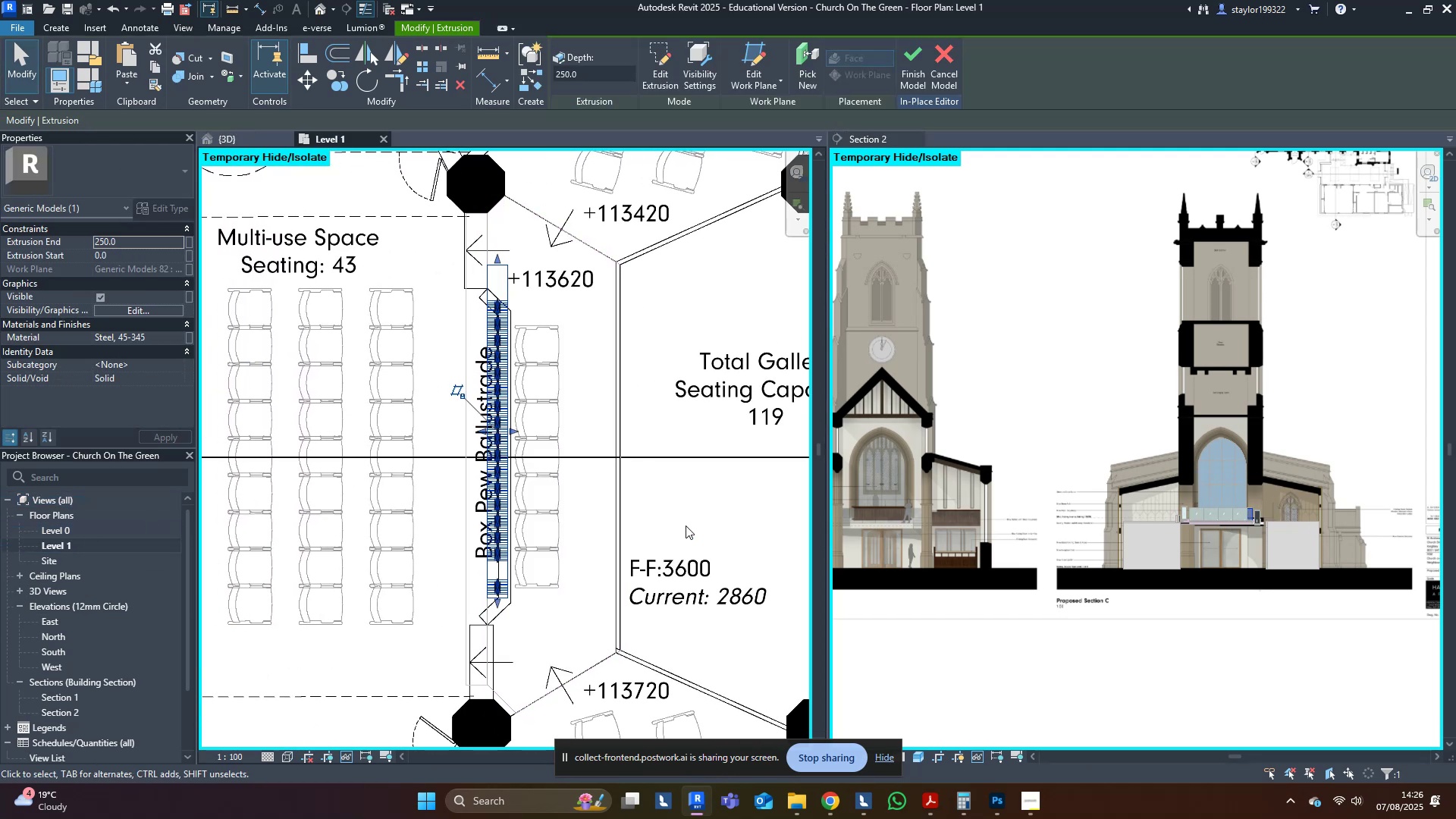 
key(ArrowDown)
 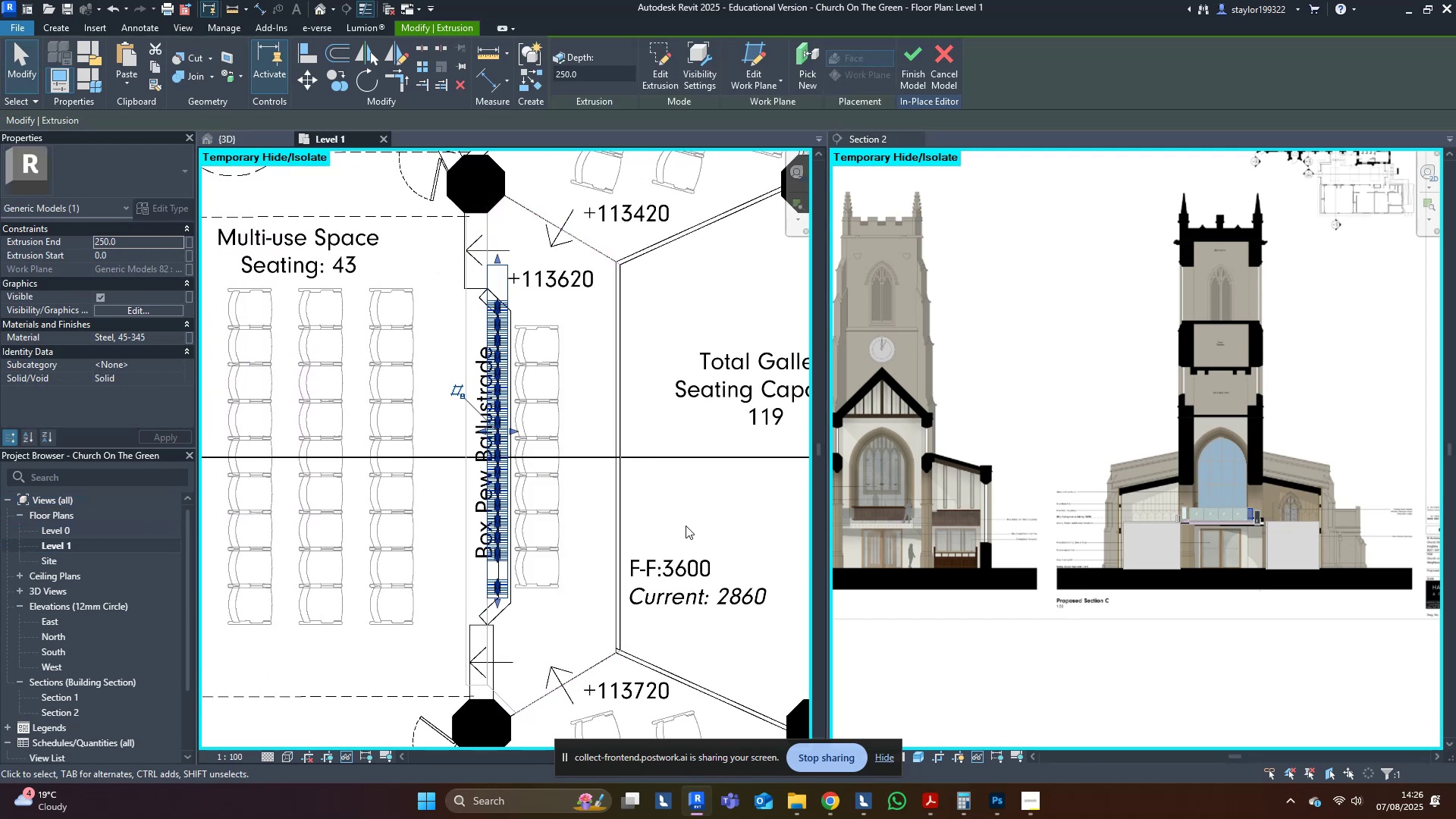 
key(ArrowDown)
 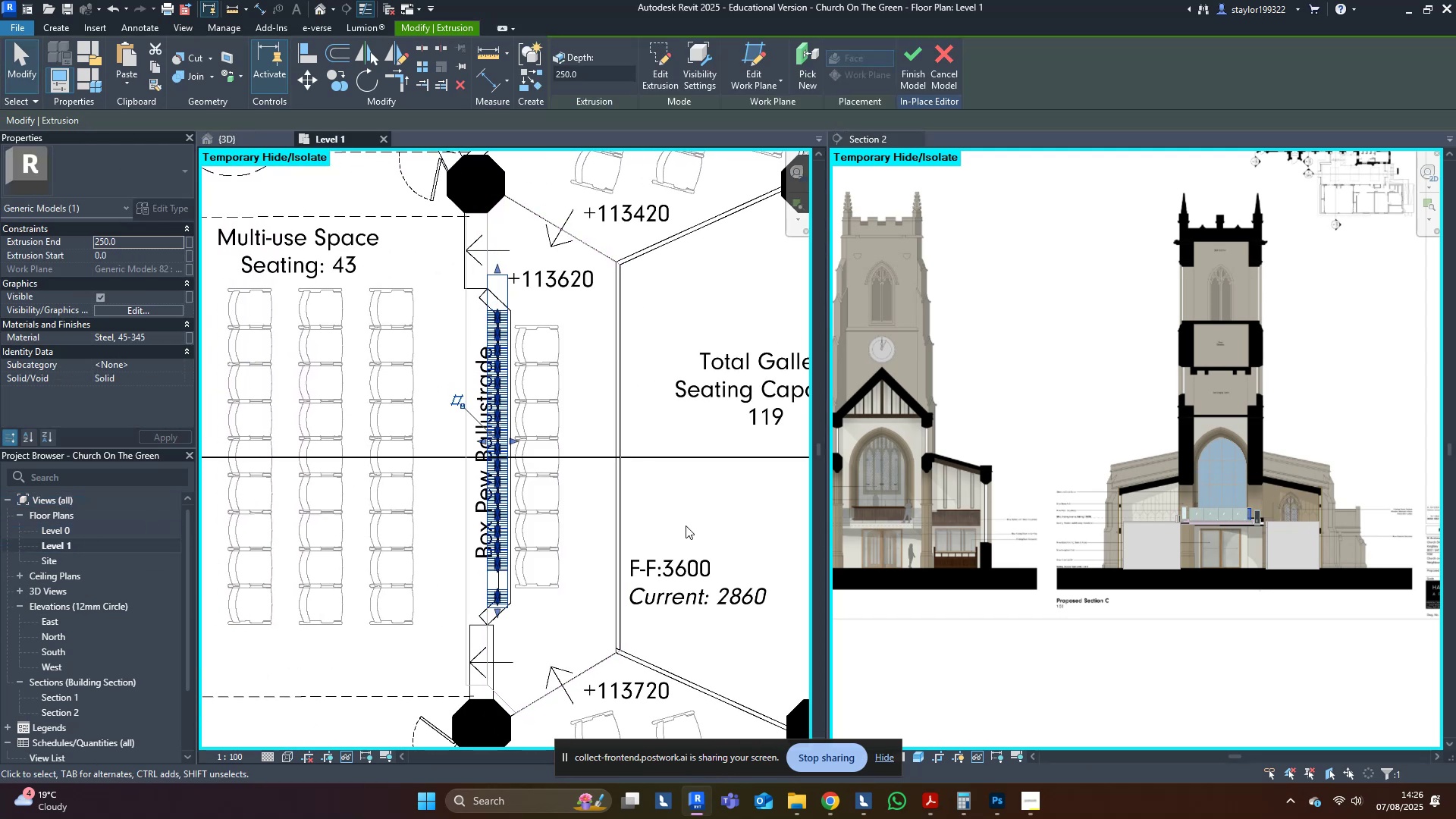 
key(ArrowDown)
 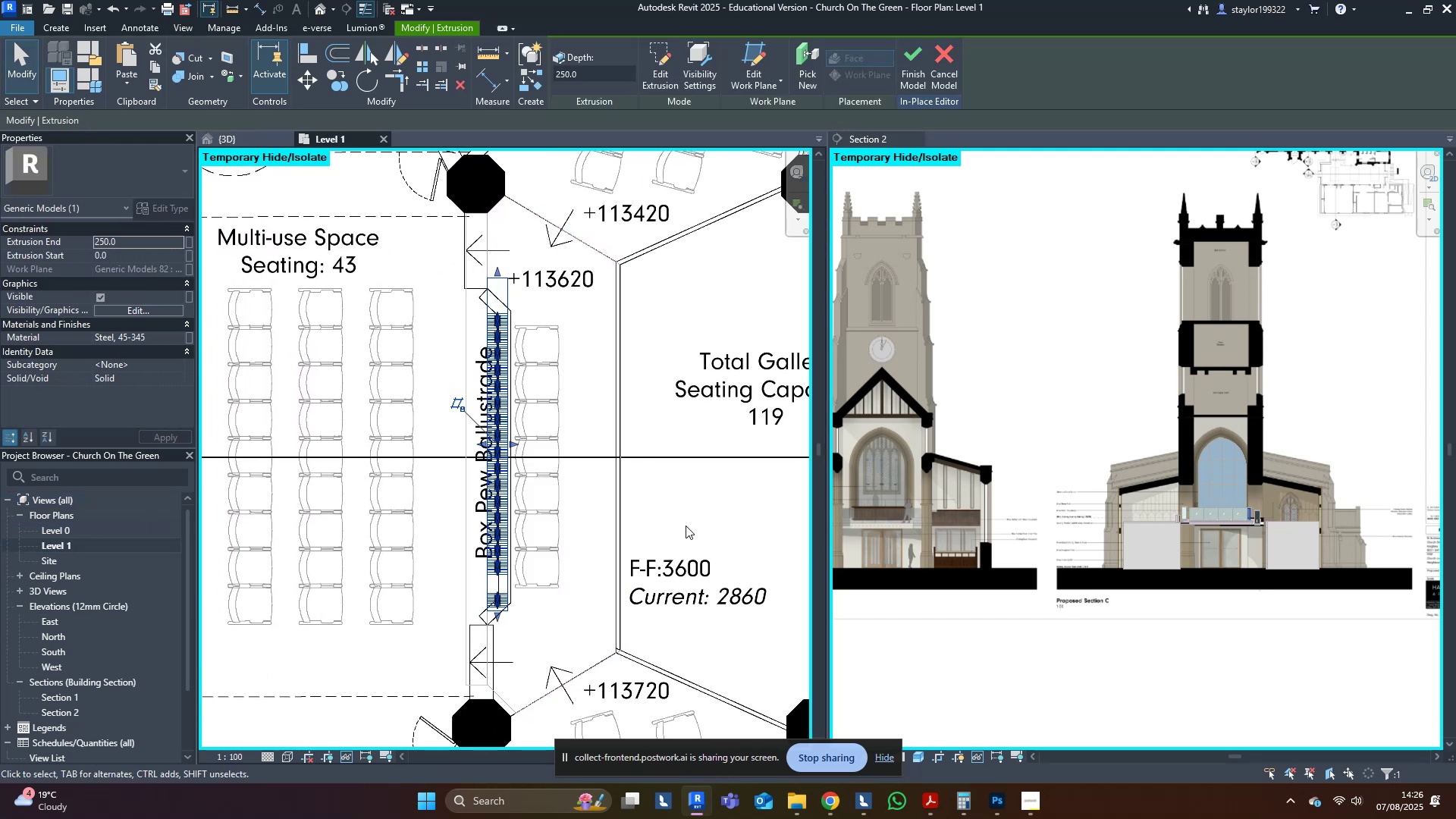 
key(ArrowDown)
 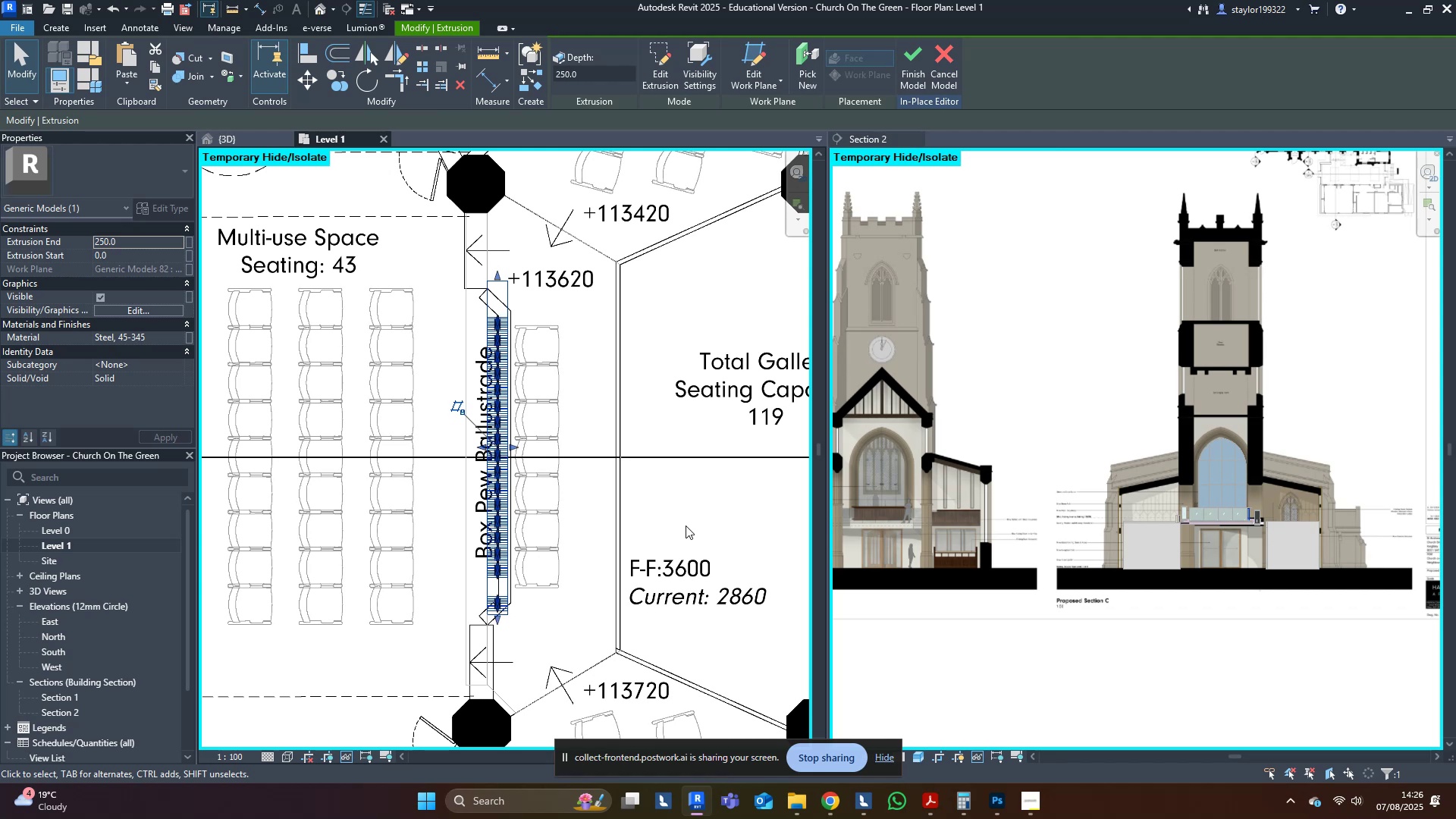 
key(ArrowUp)
 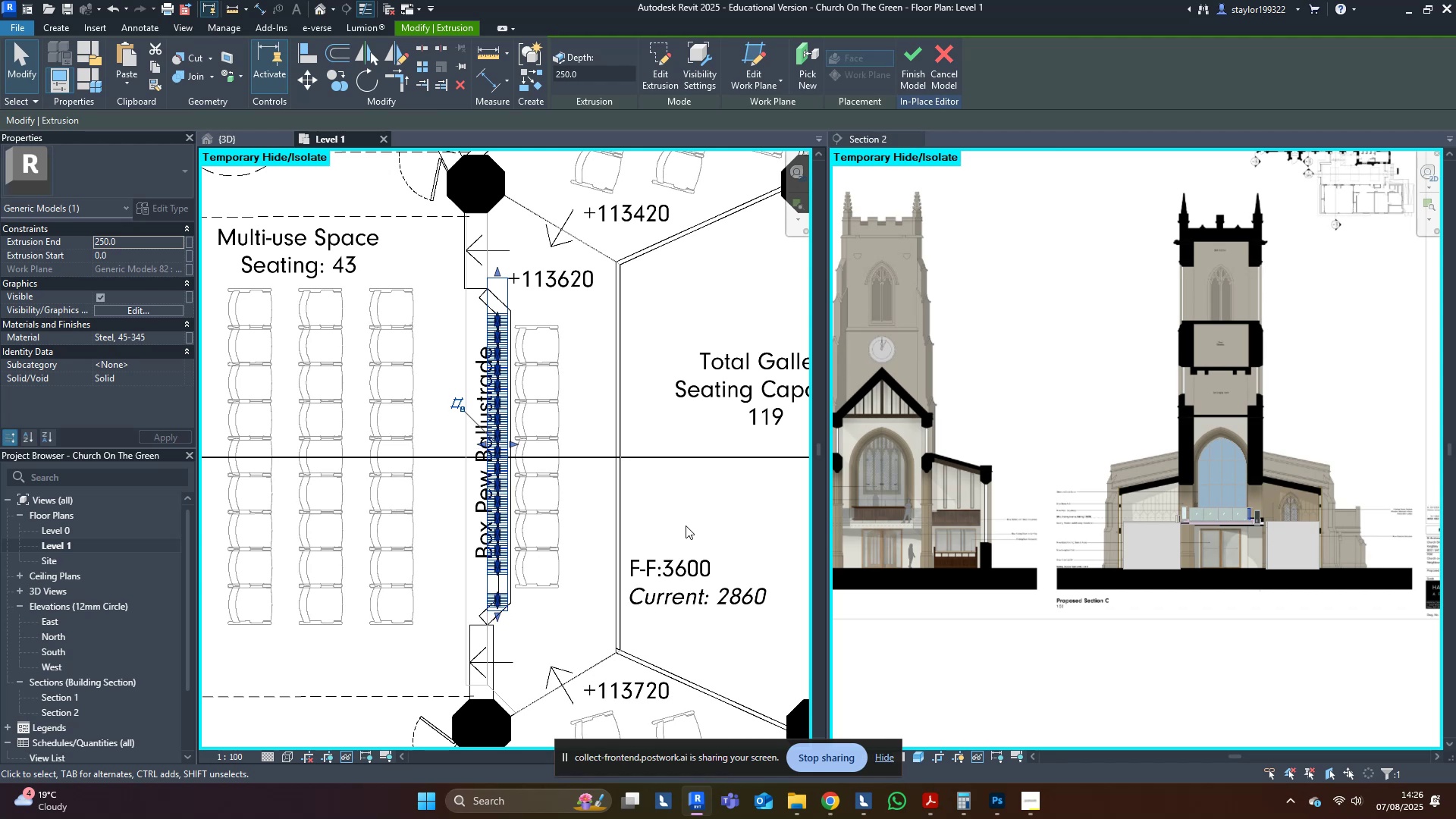 
type(sdwf)
 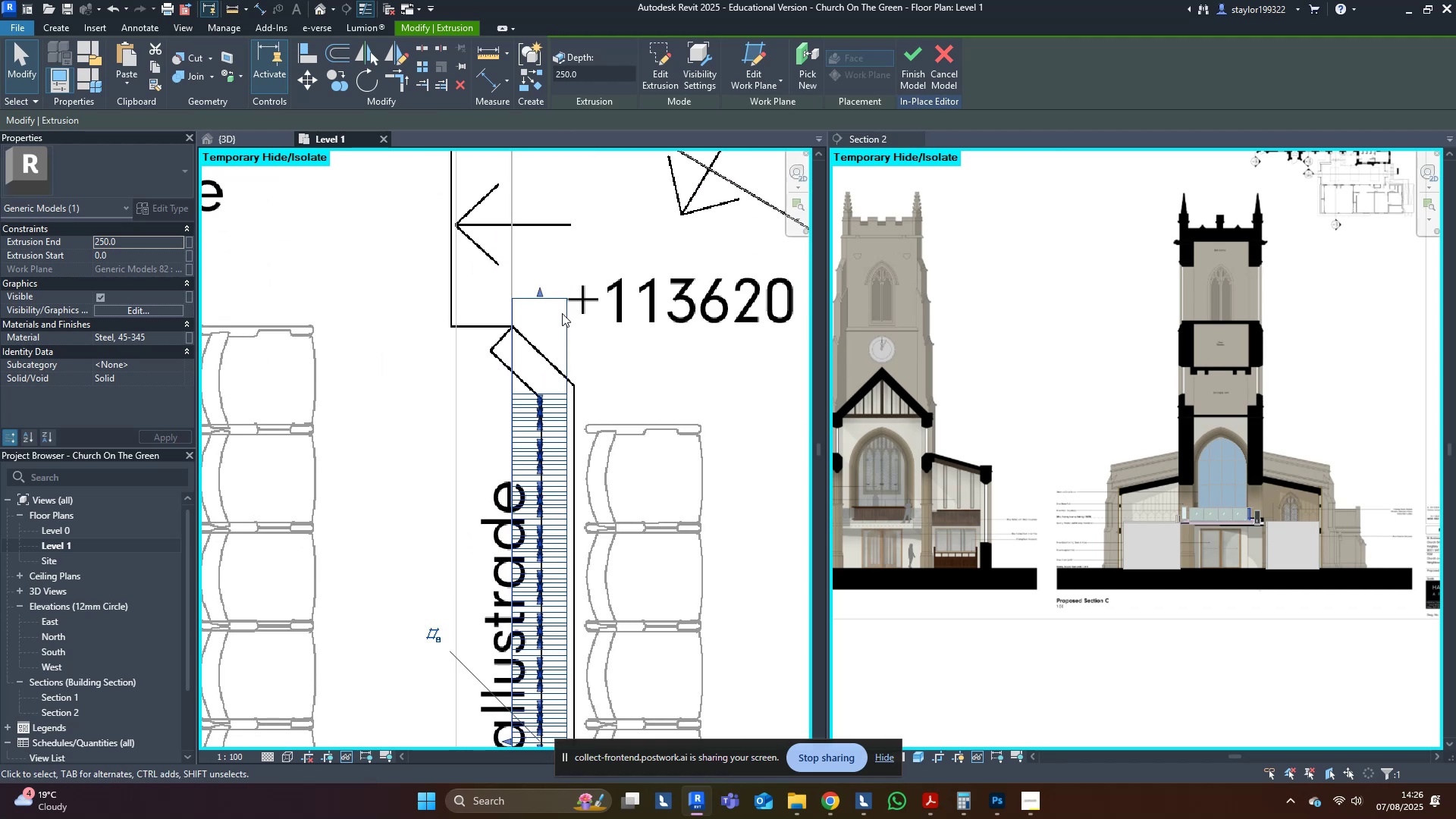 
scroll: coordinate [641, 388], scroll_direction: up, amount: 13.0
 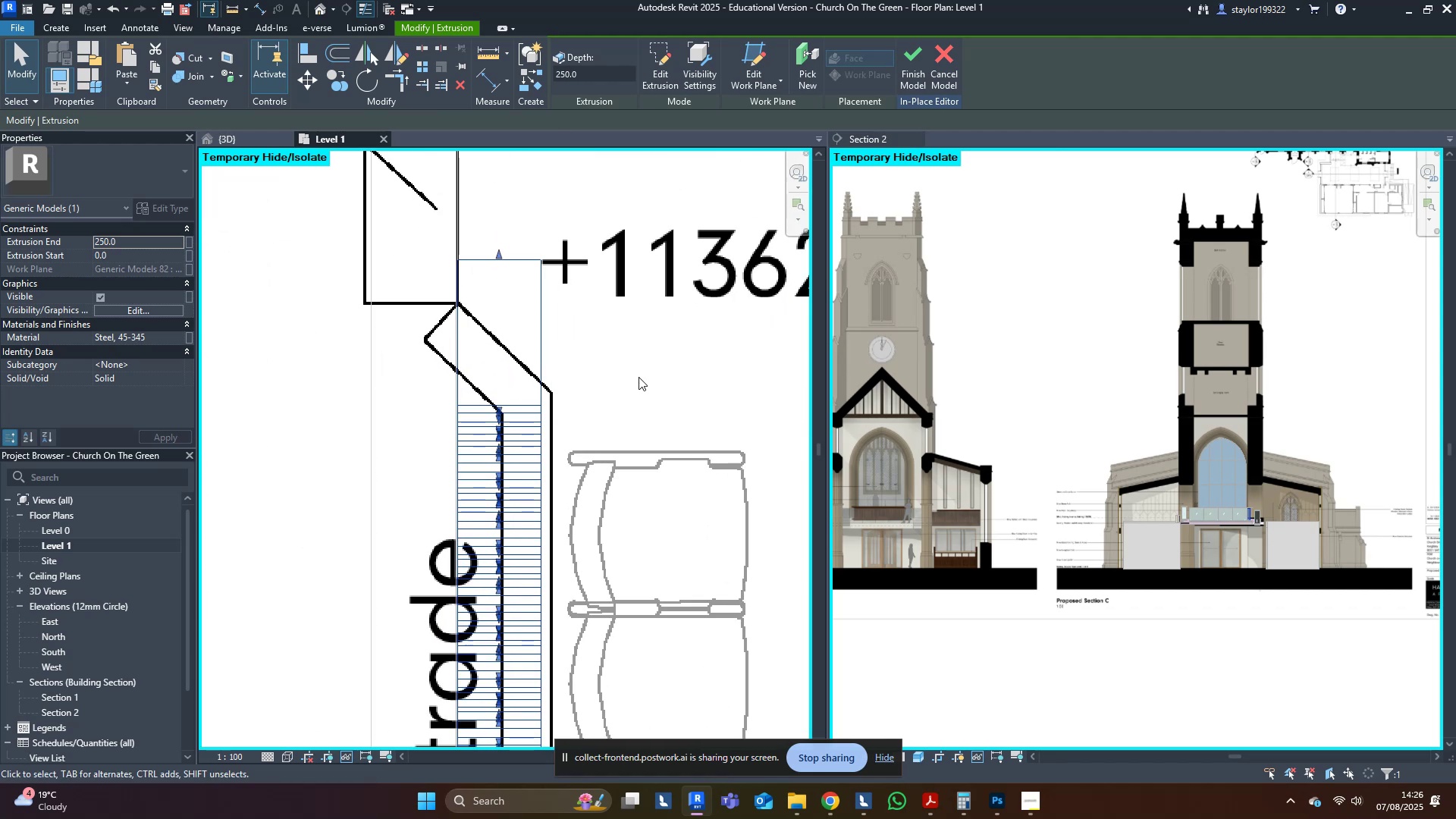 
key(Shift+ArrowRight)
 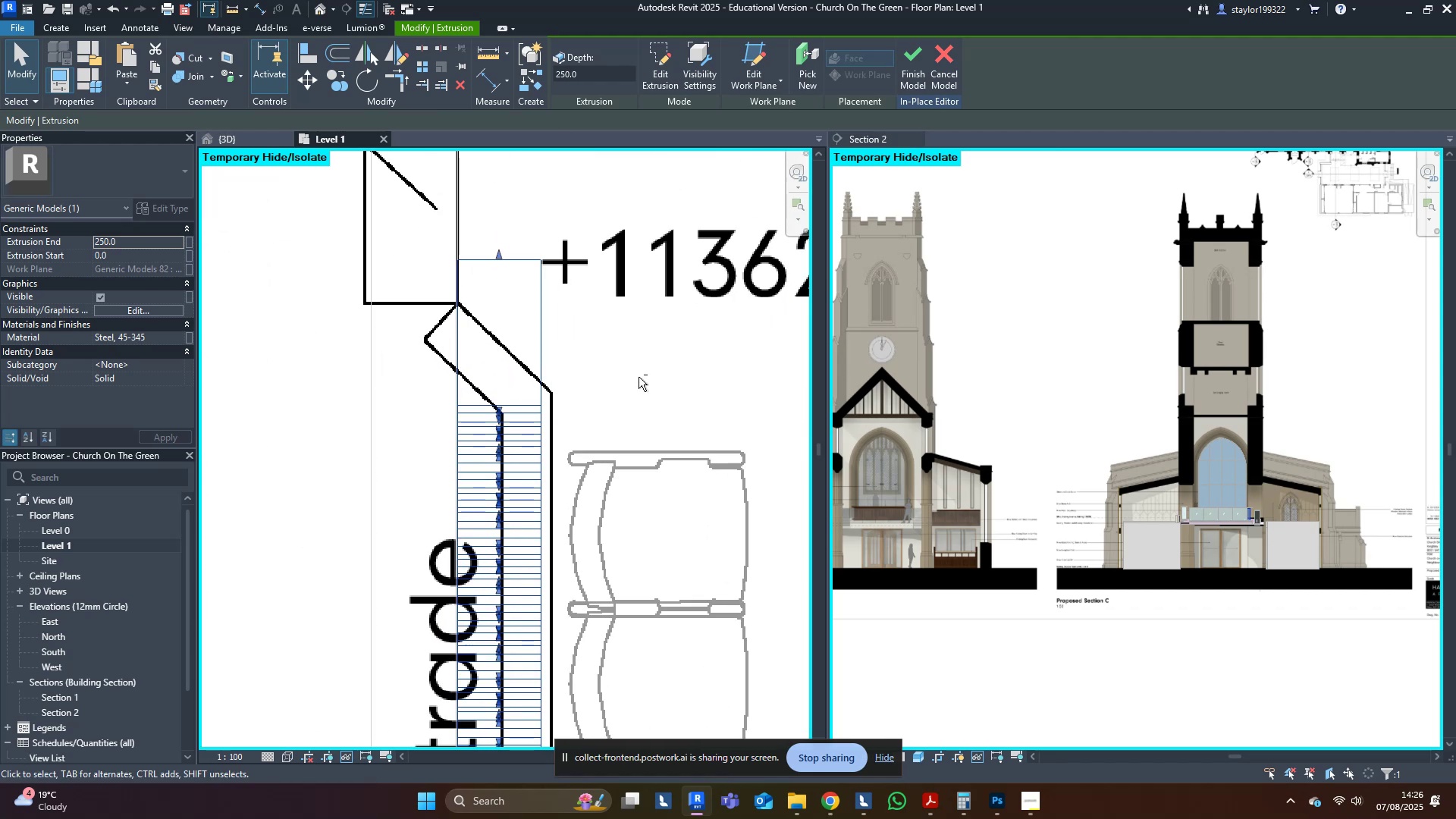 
key(Shift+ArrowRight)
 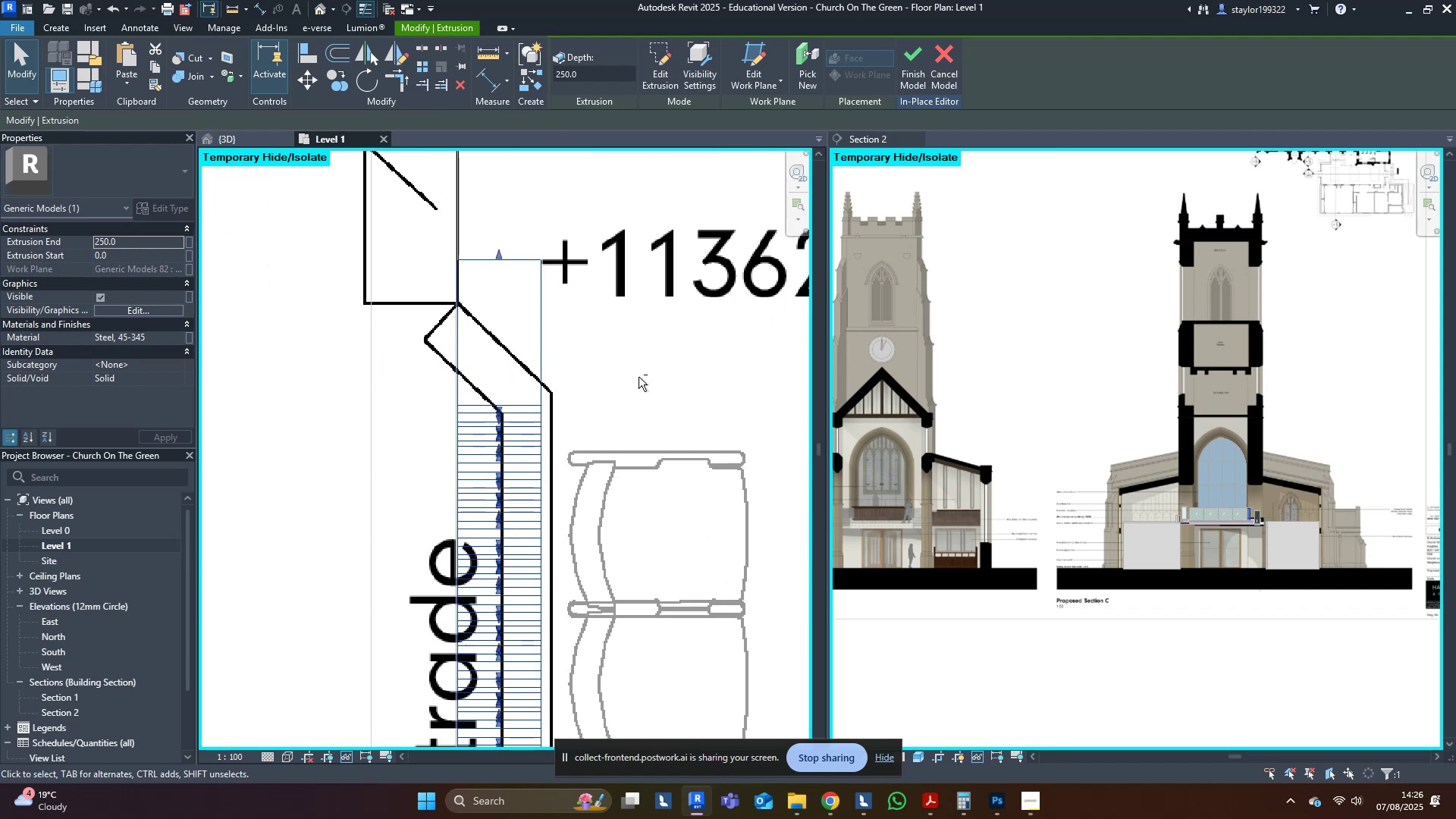 
key(Shift+ArrowRight)
 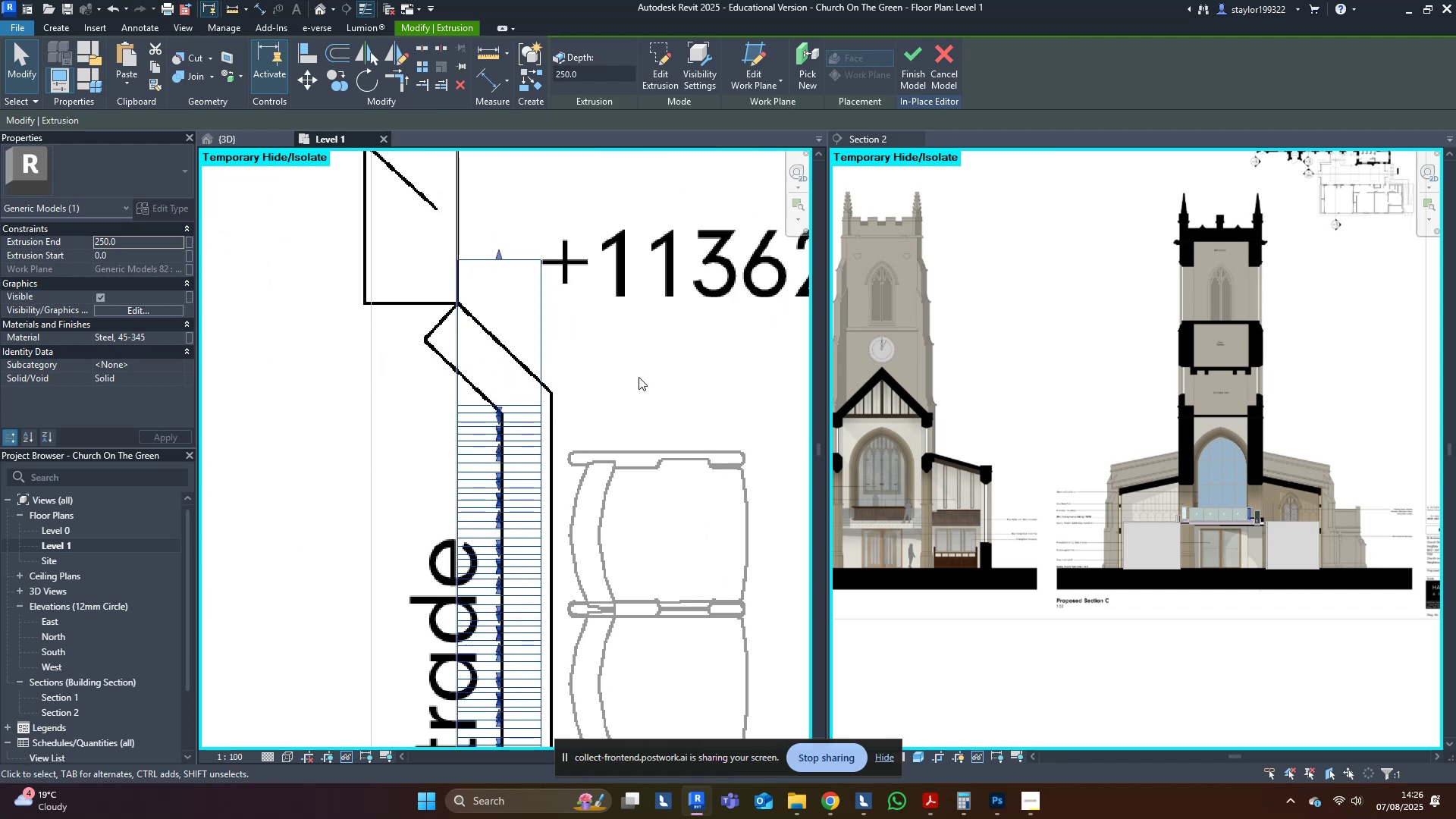 
type(mv)
 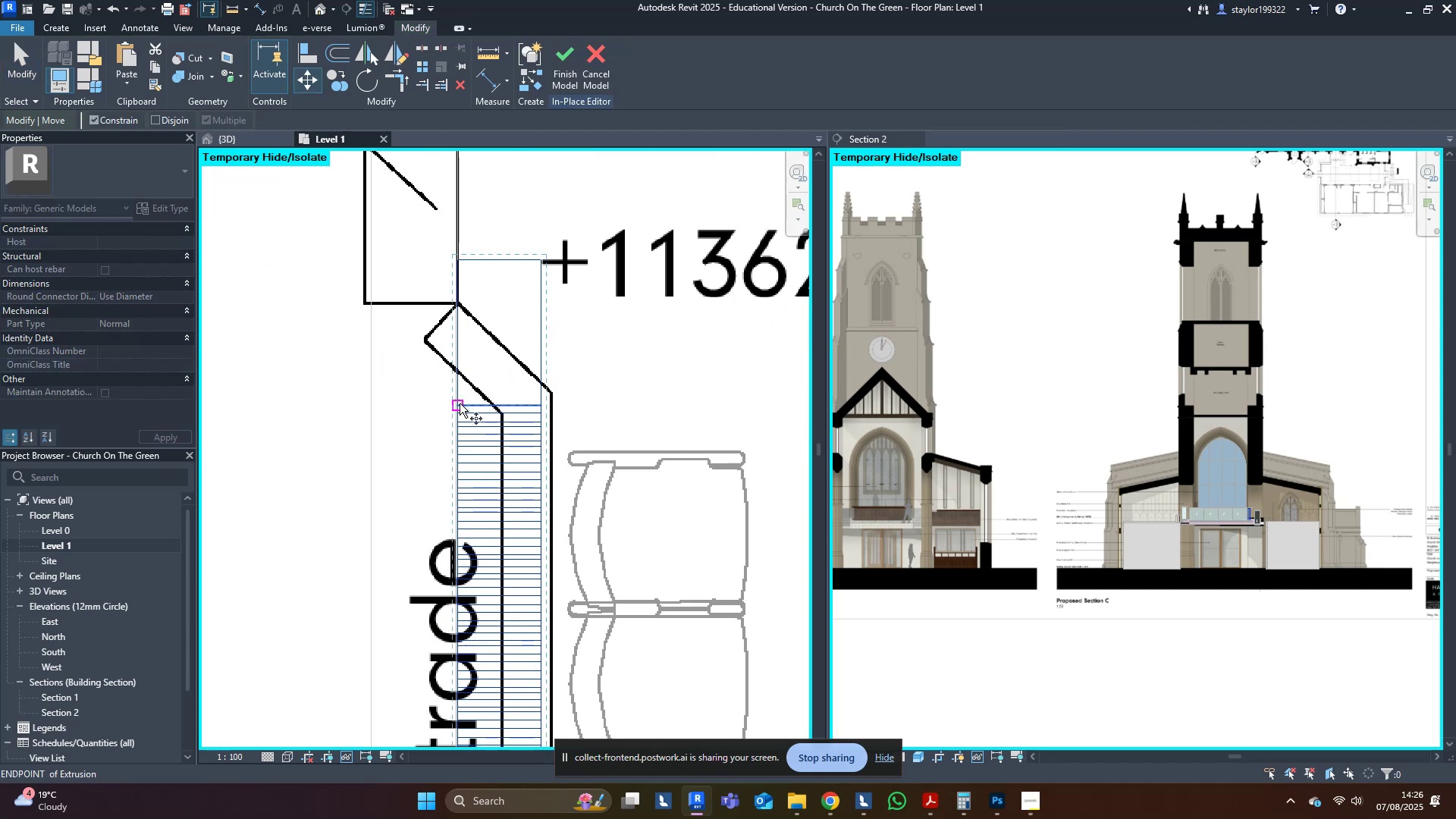 
left_click([459, 403])
 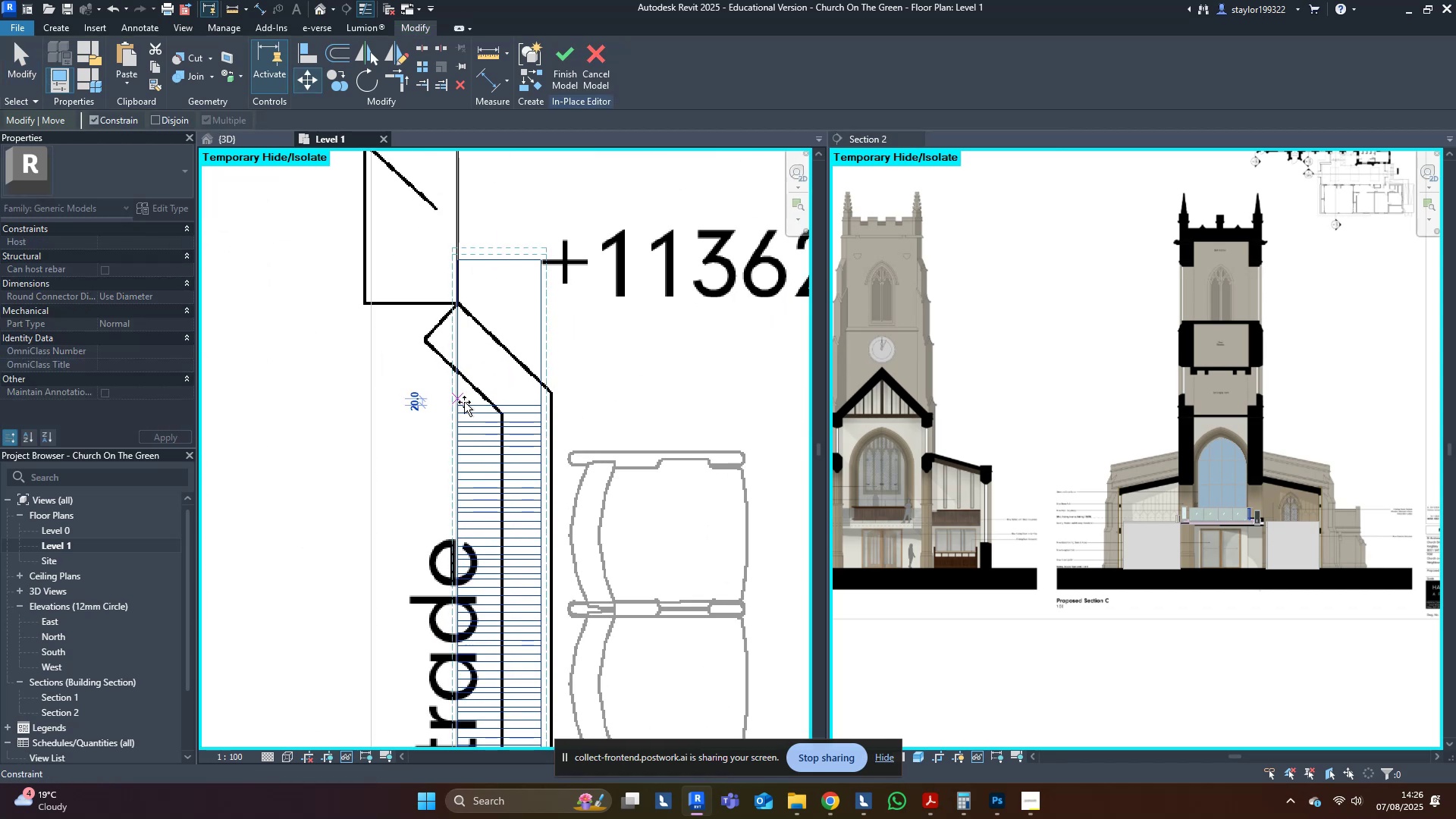 
hold_key(key=ShiftLeft, duration=0.35)
 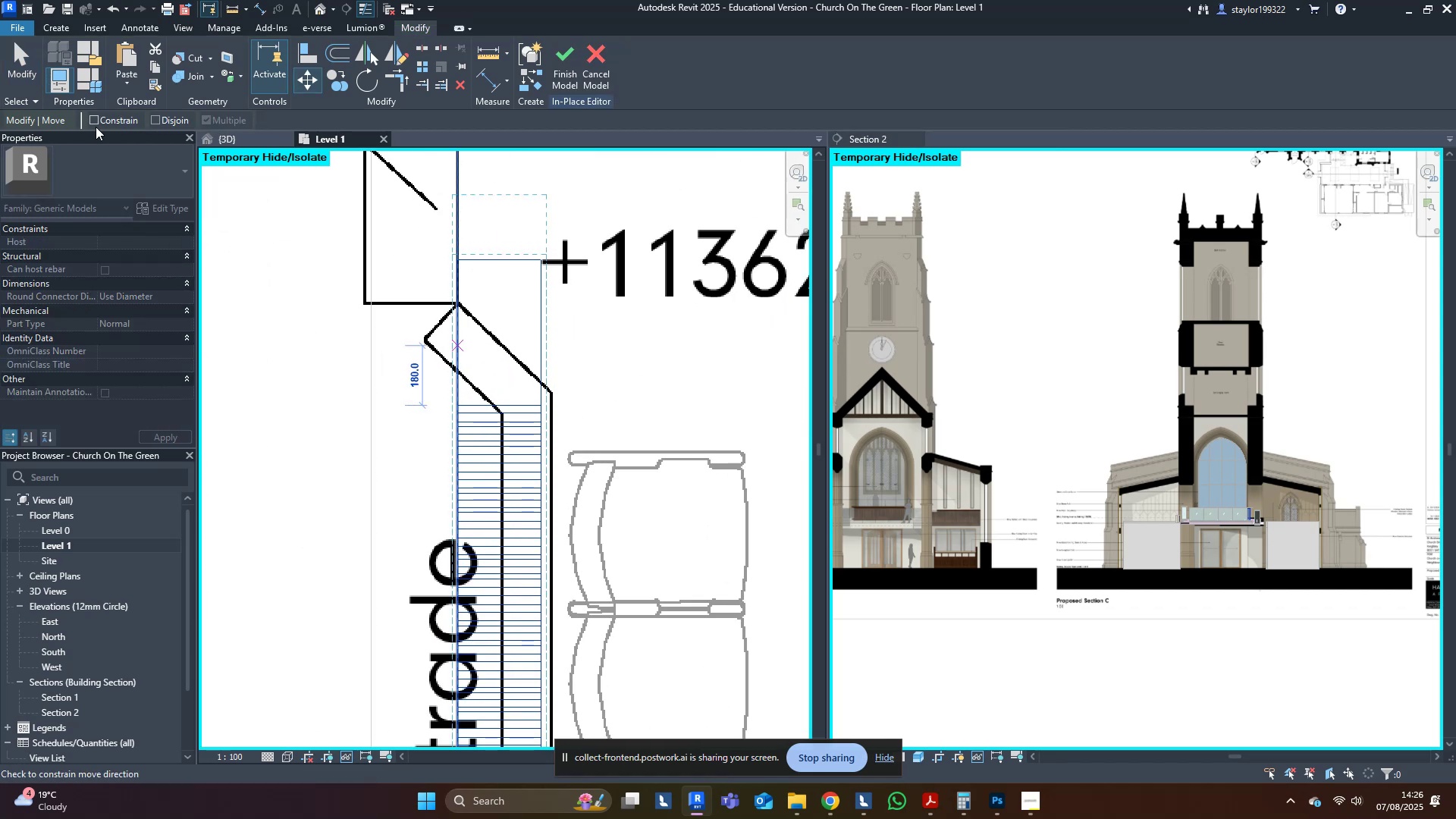 
double_click([169, 124])
 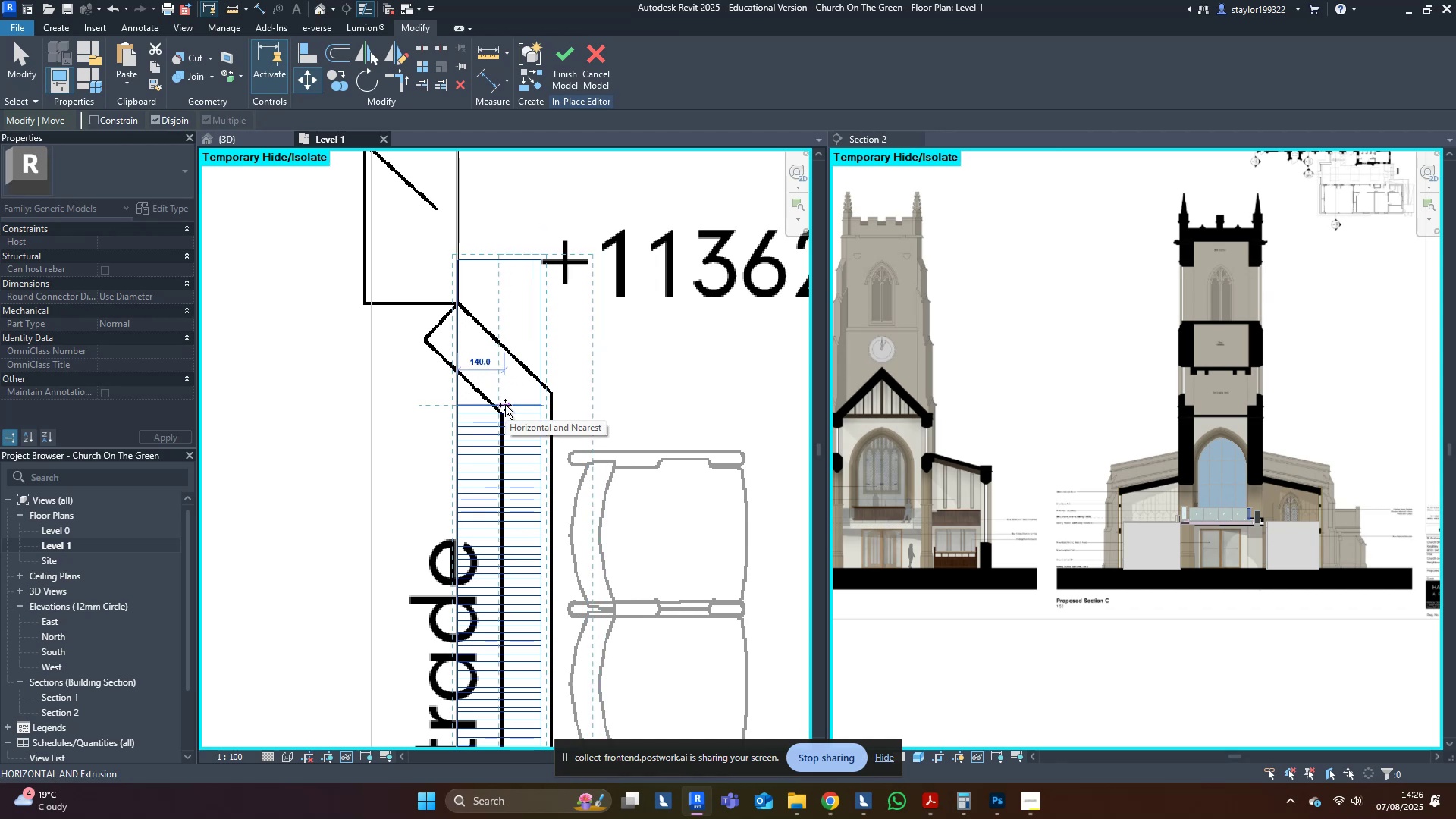 
left_click([505, 405])
 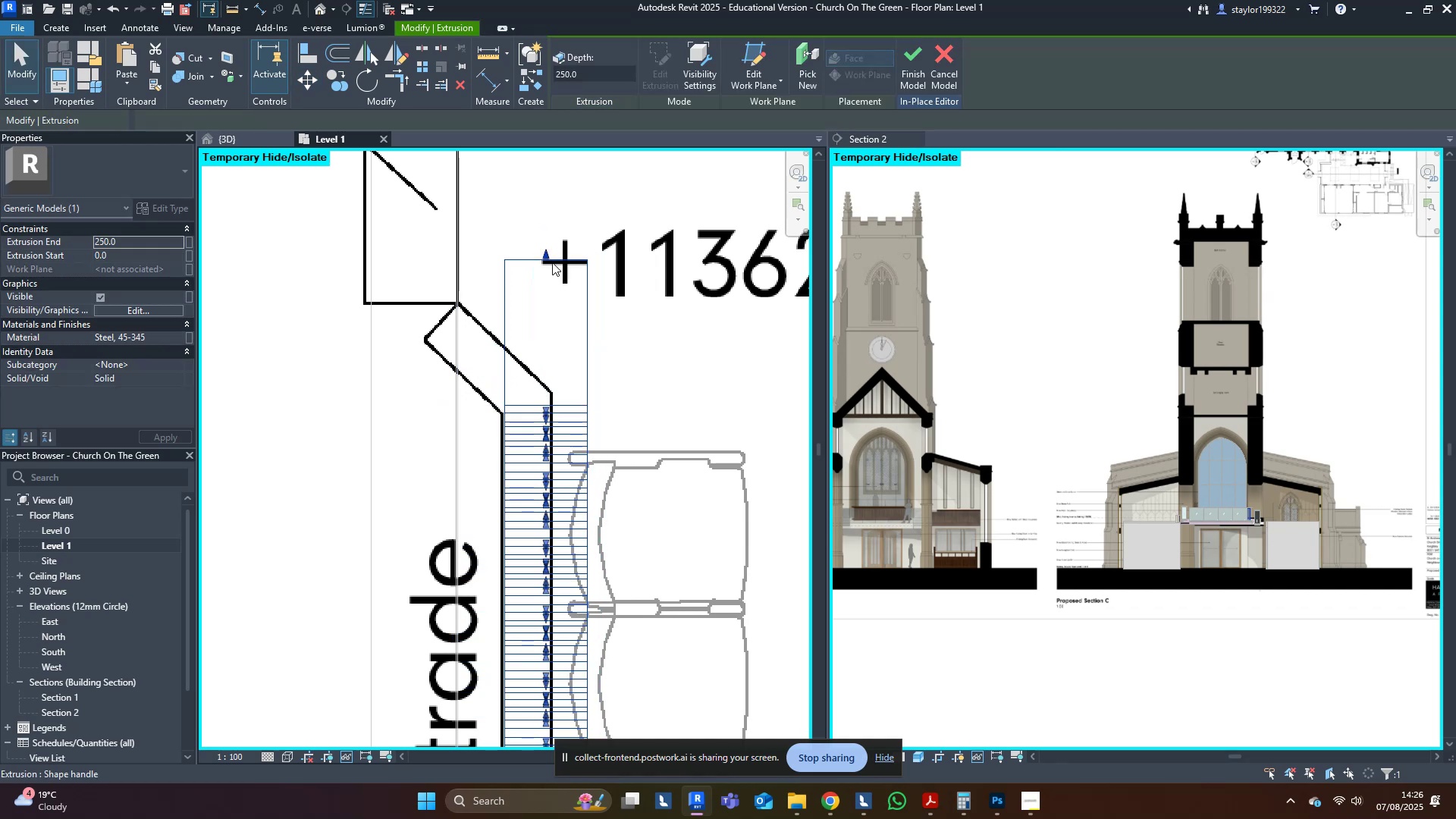 
left_click_drag(start_coordinate=[552, 258], to_coordinate=[570, 392])
 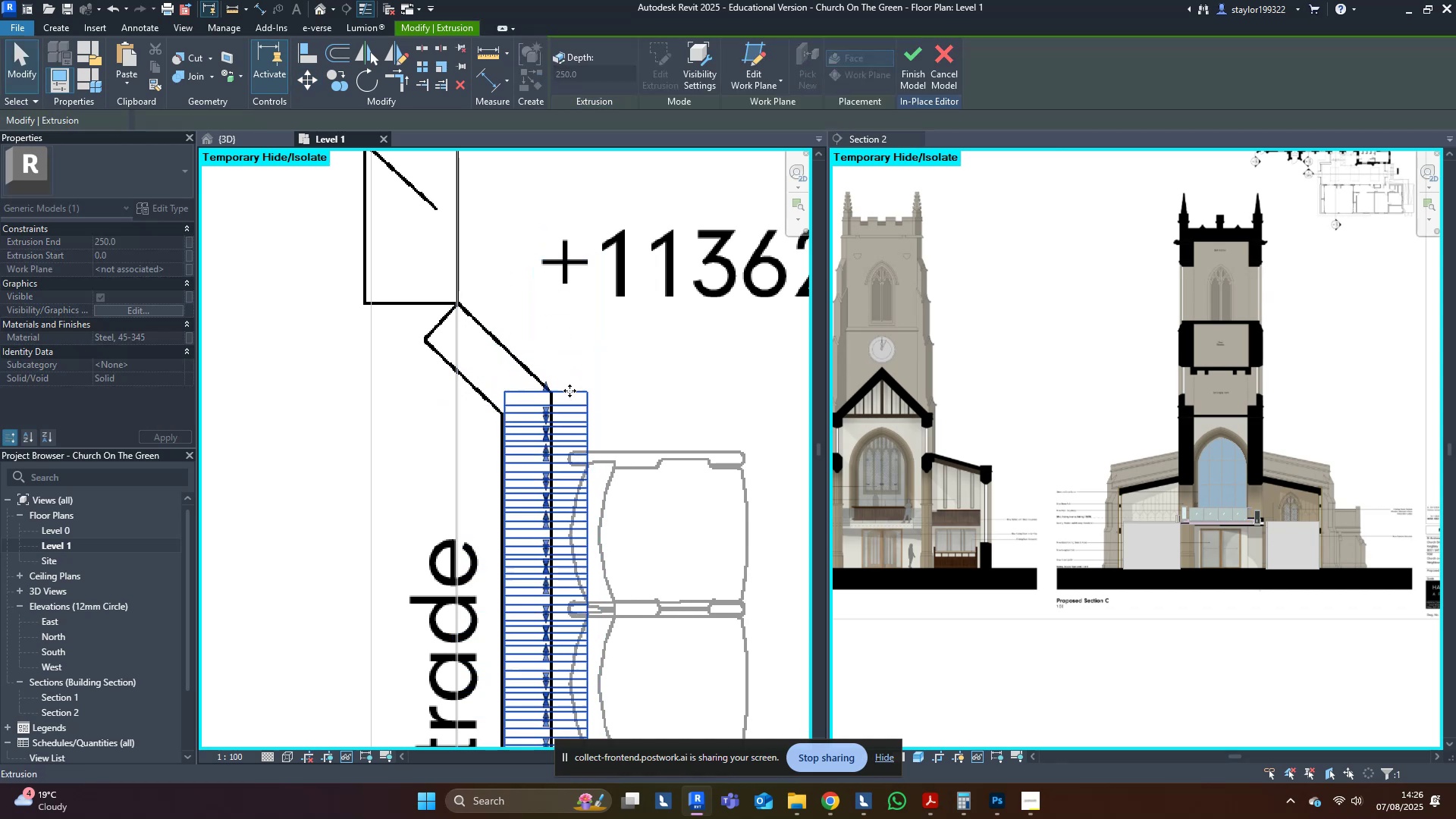 
scroll: coordinate [605, 421], scroll_direction: down, amount: 5.0
 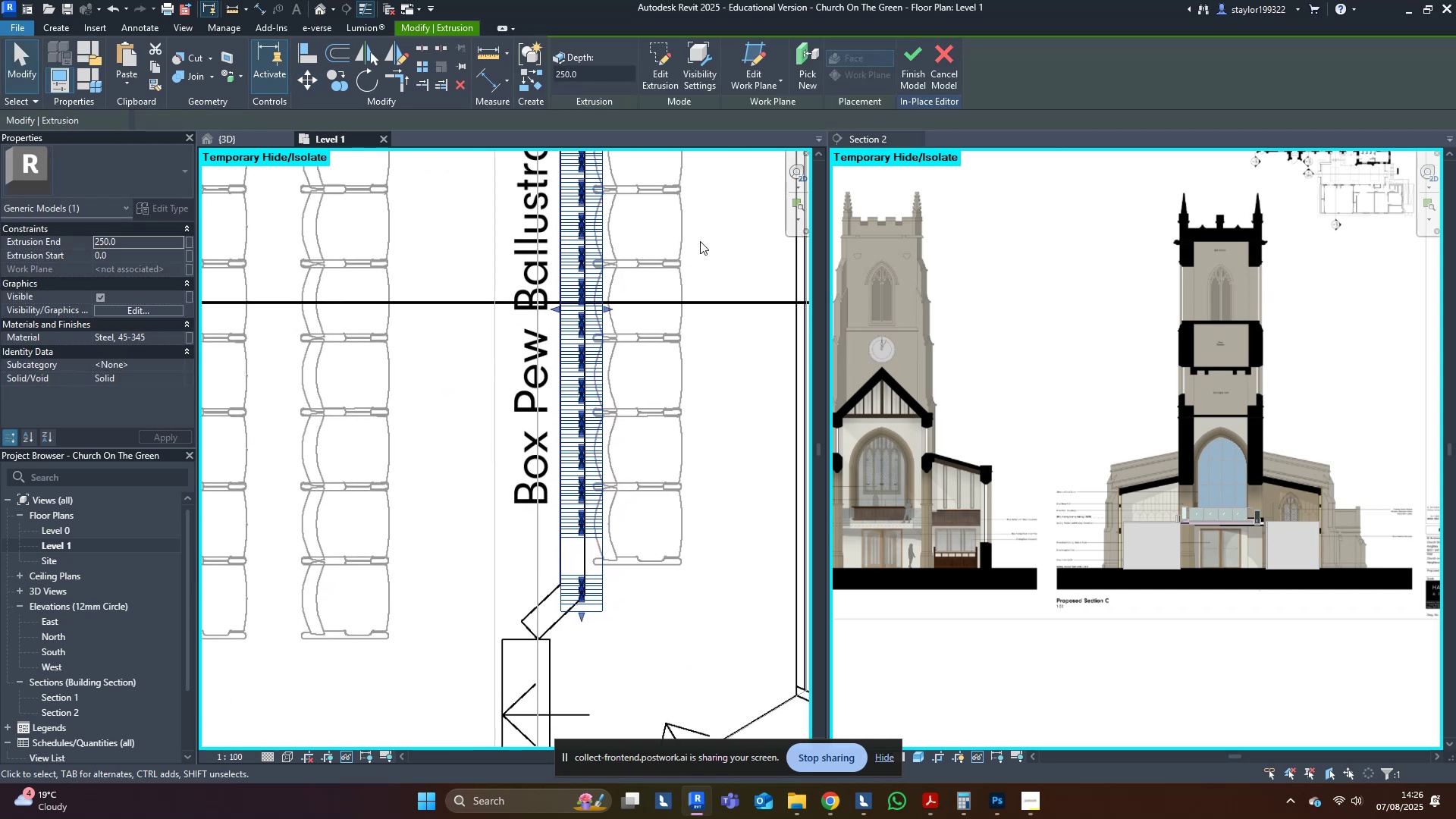 
scroll: coordinate [629, 577], scroll_direction: up, amount: 11.0
 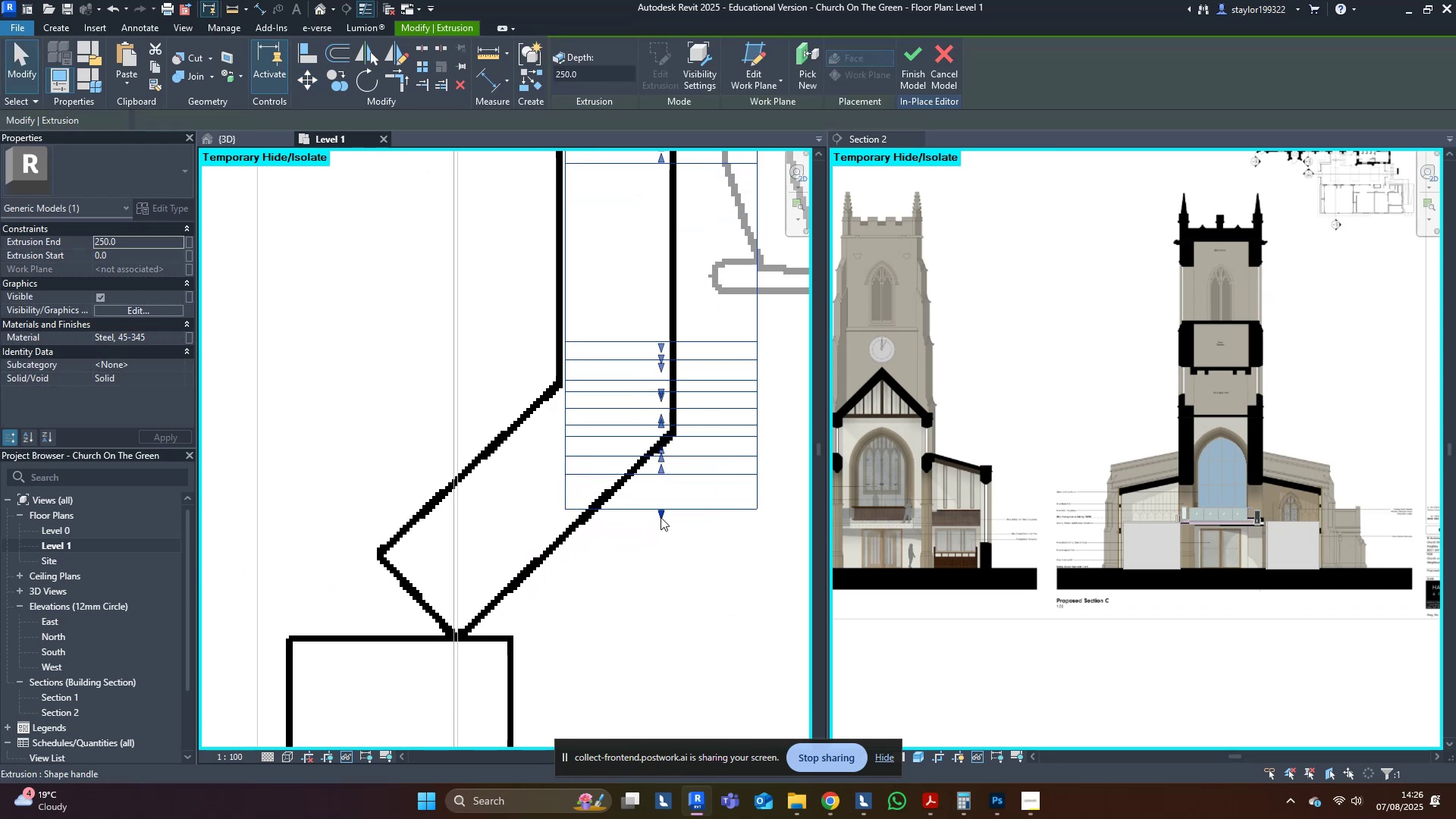 
left_click_drag(start_coordinate=[661, 516], to_coordinate=[671, 569])
 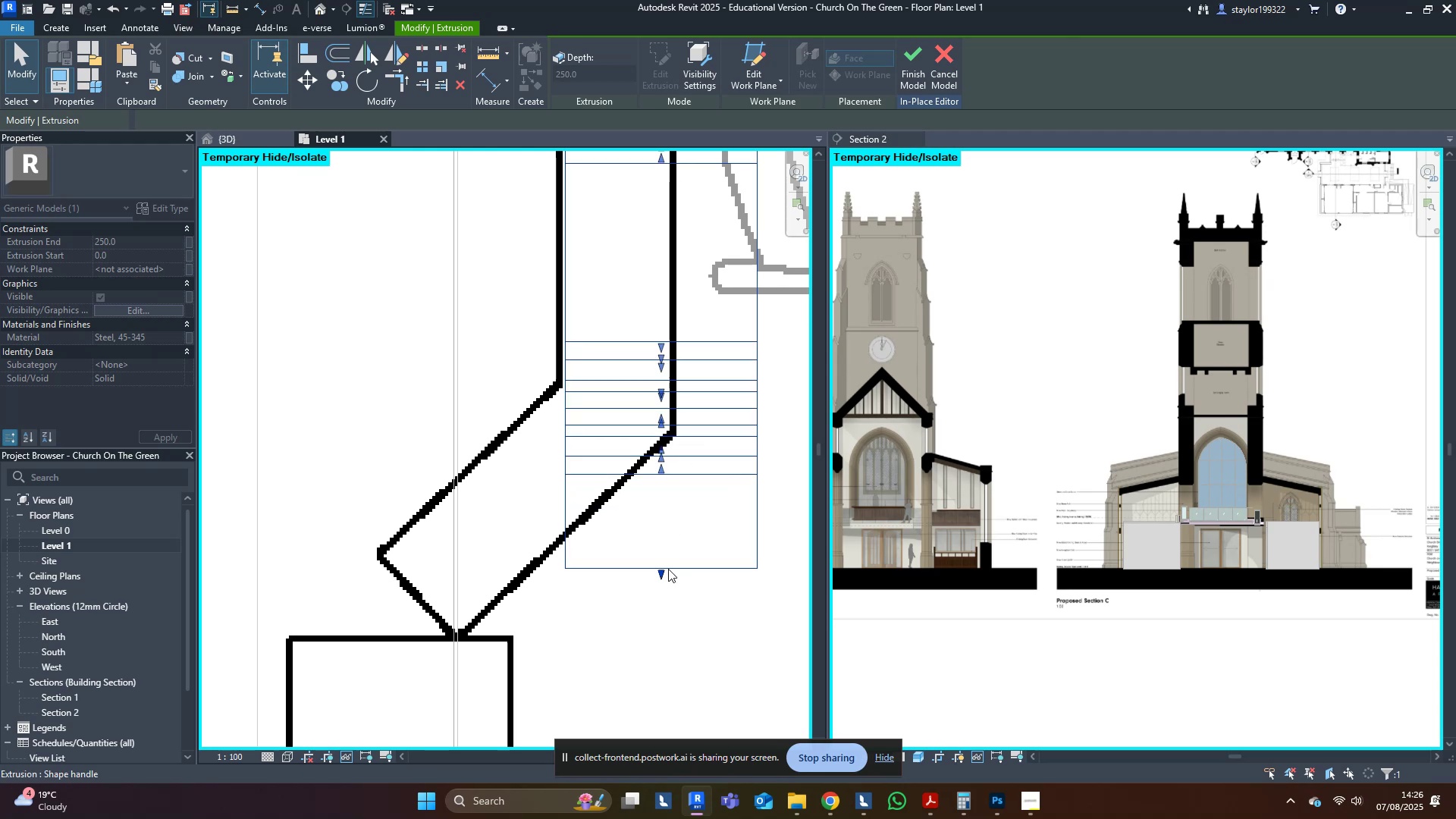 
scroll: coordinate [668, 569], scroll_direction: down, amount: 2.0
 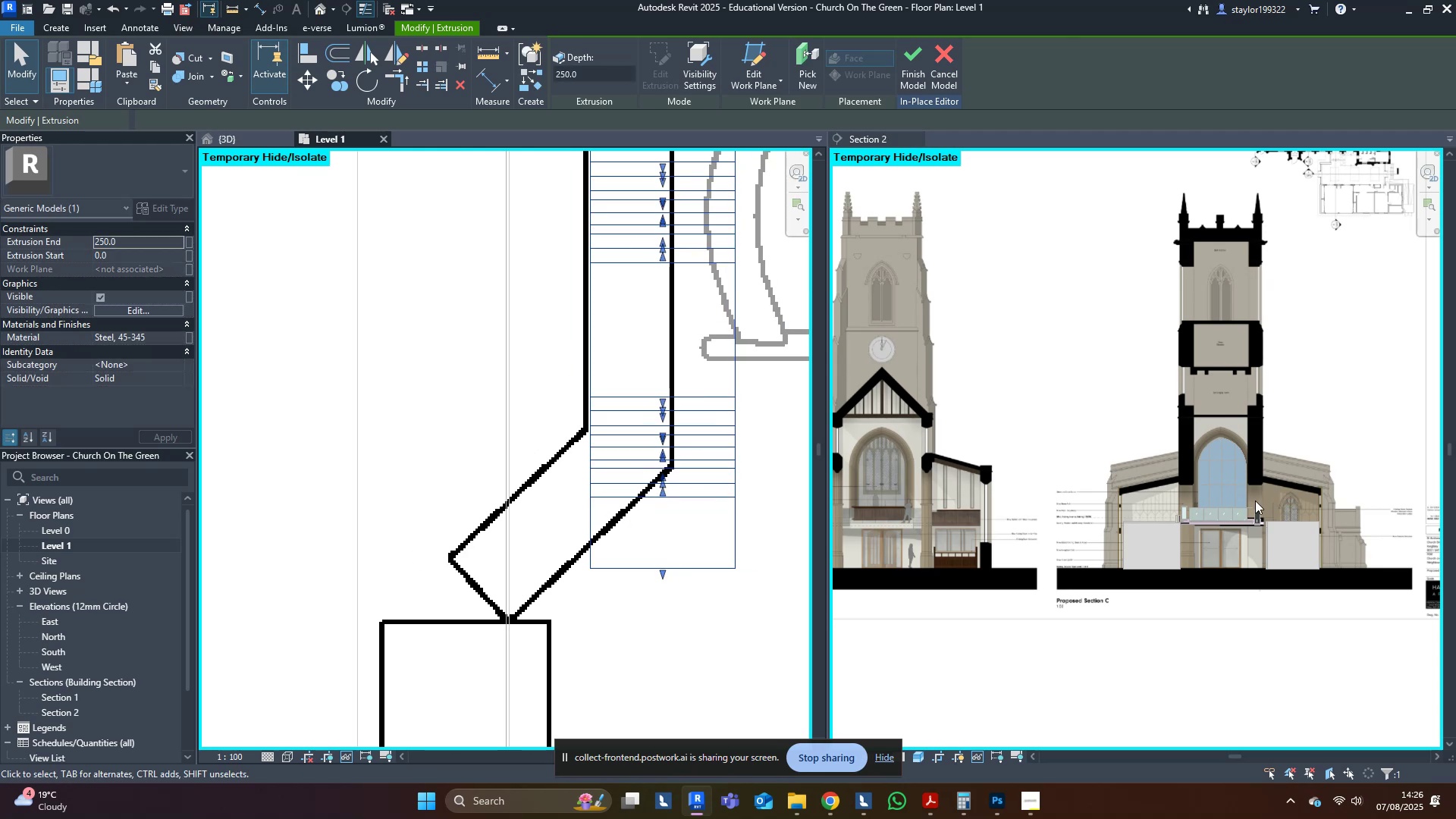 
middle_click([1410, 513])
 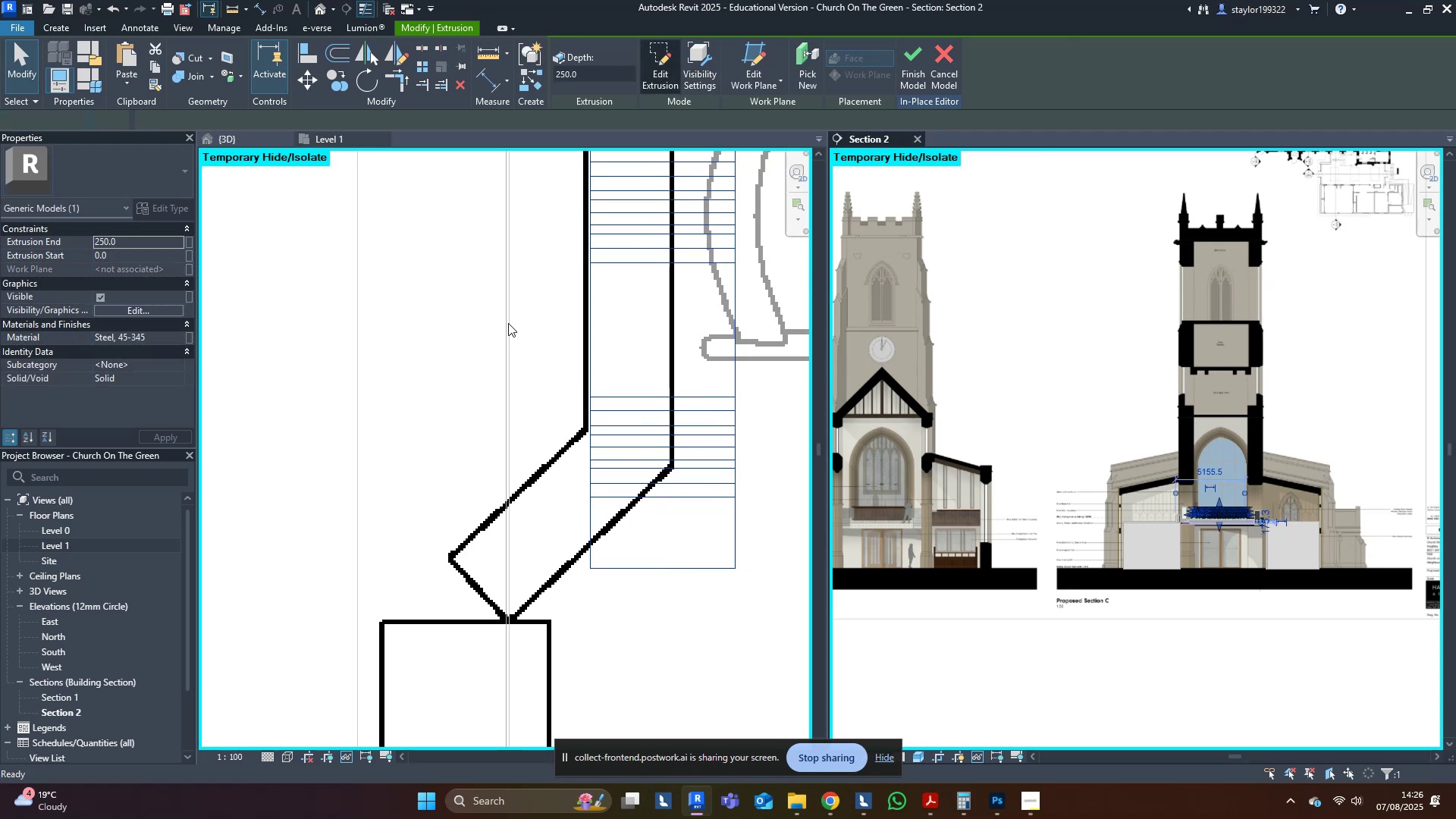 
left_click_drag(start_coordinate=[457, 359], to_coordinate=[821, 541])
 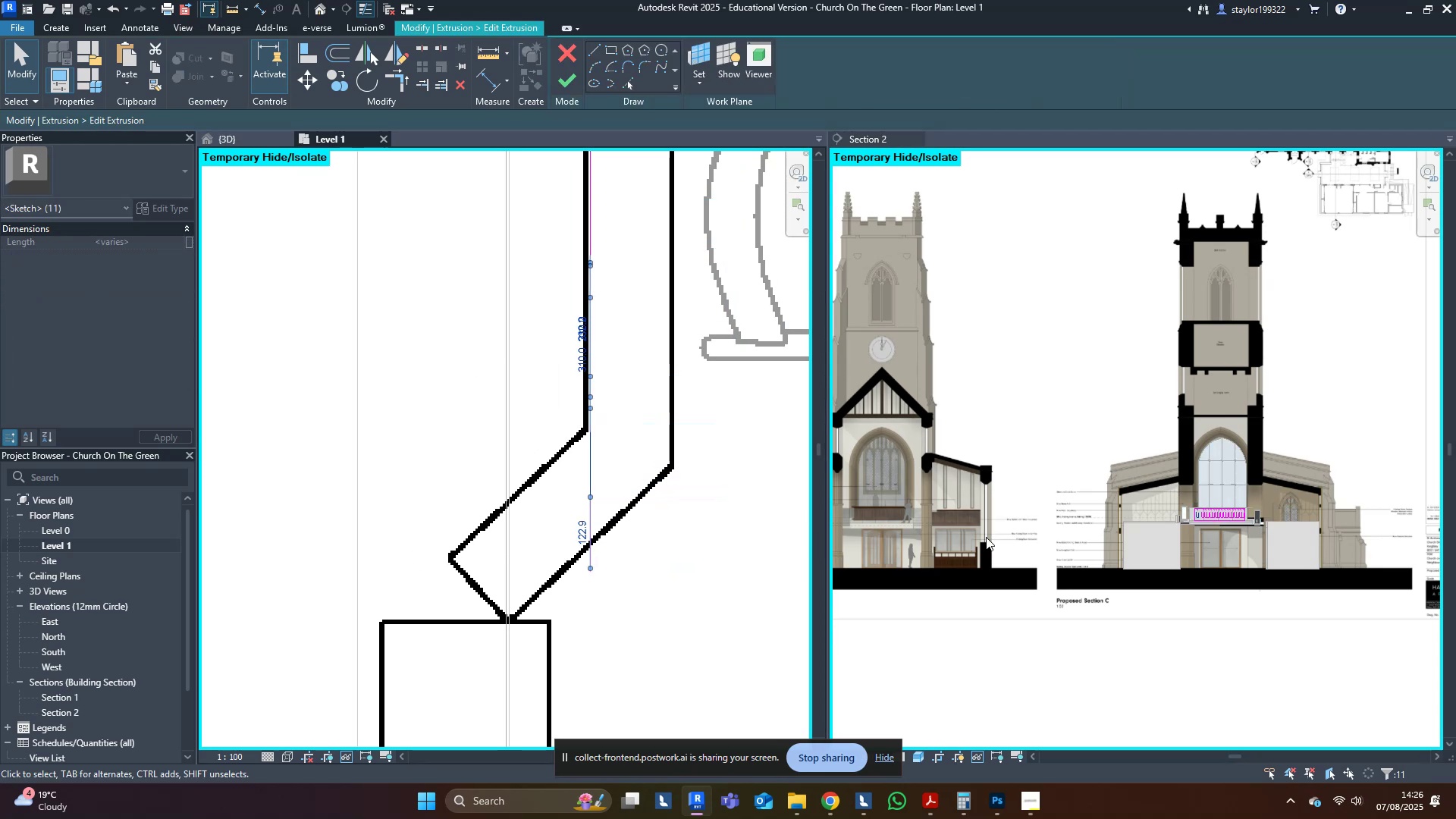 
key(Delete)
 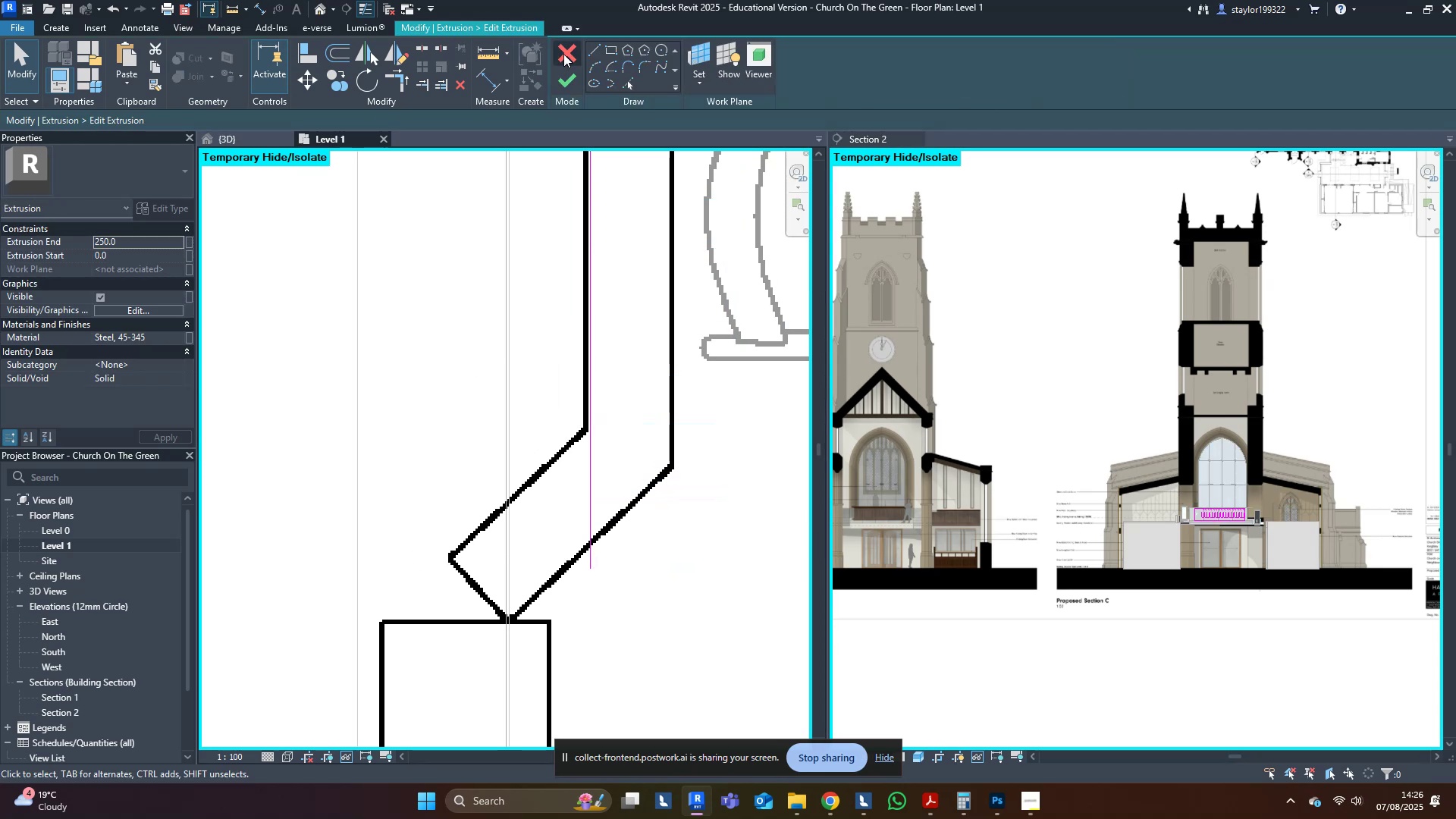 
left_click([569, 82])
 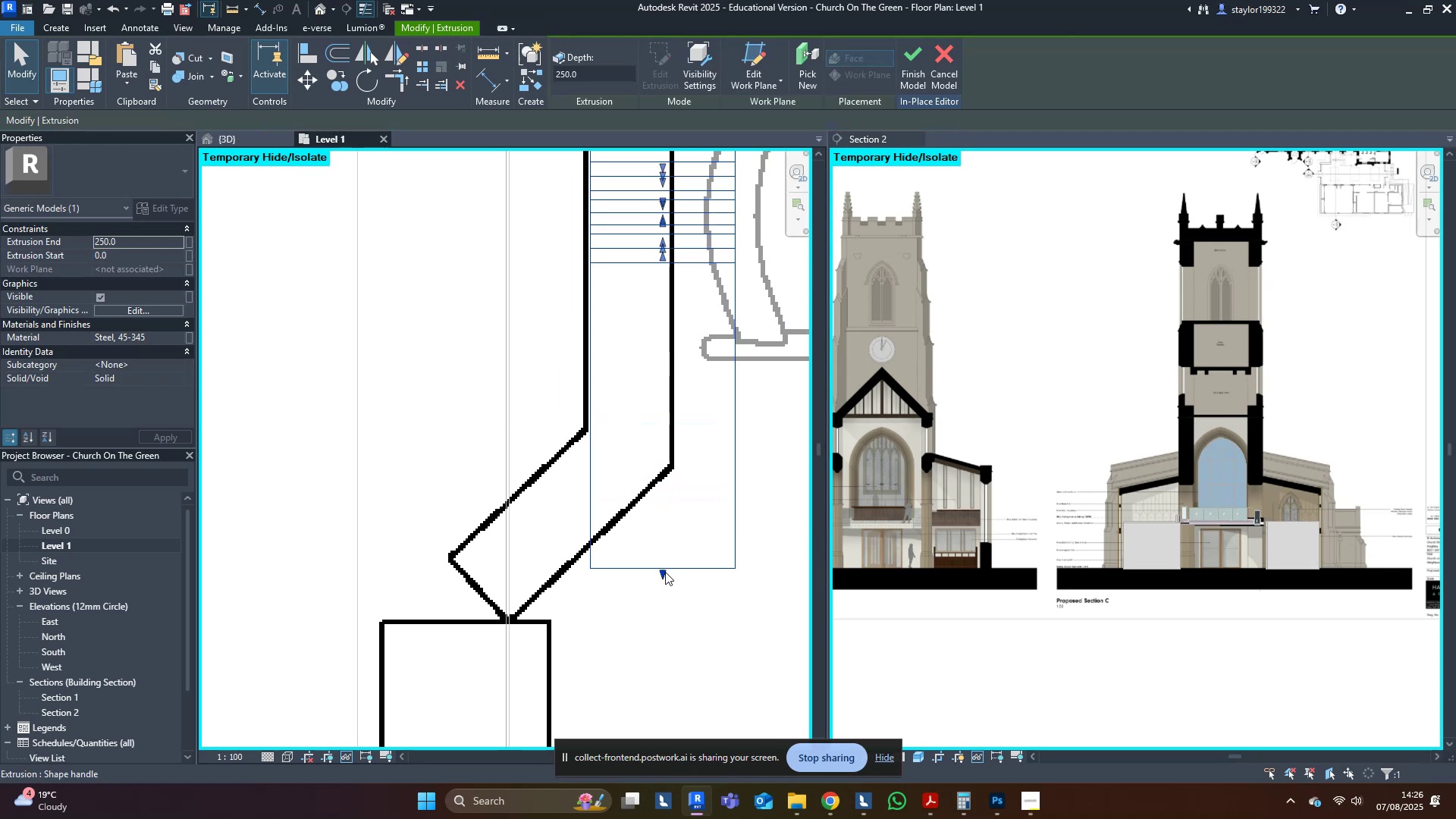 
left_click_drag(start_coordinate=[661, 573], to_coordinate=[701, 467])
 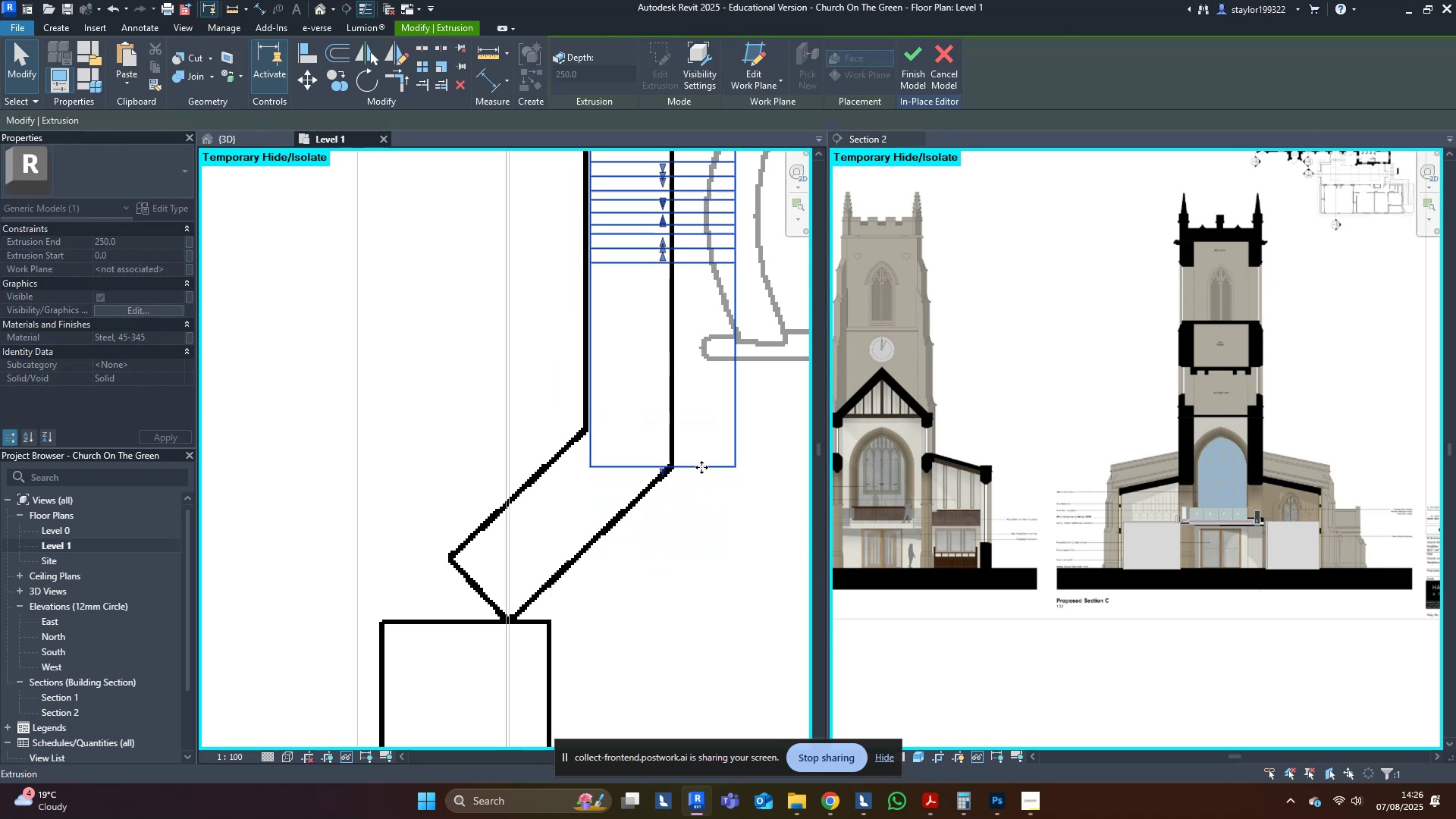 
scroll: coordinate [701, 467], scroll_direction: down, amount: 4.0
 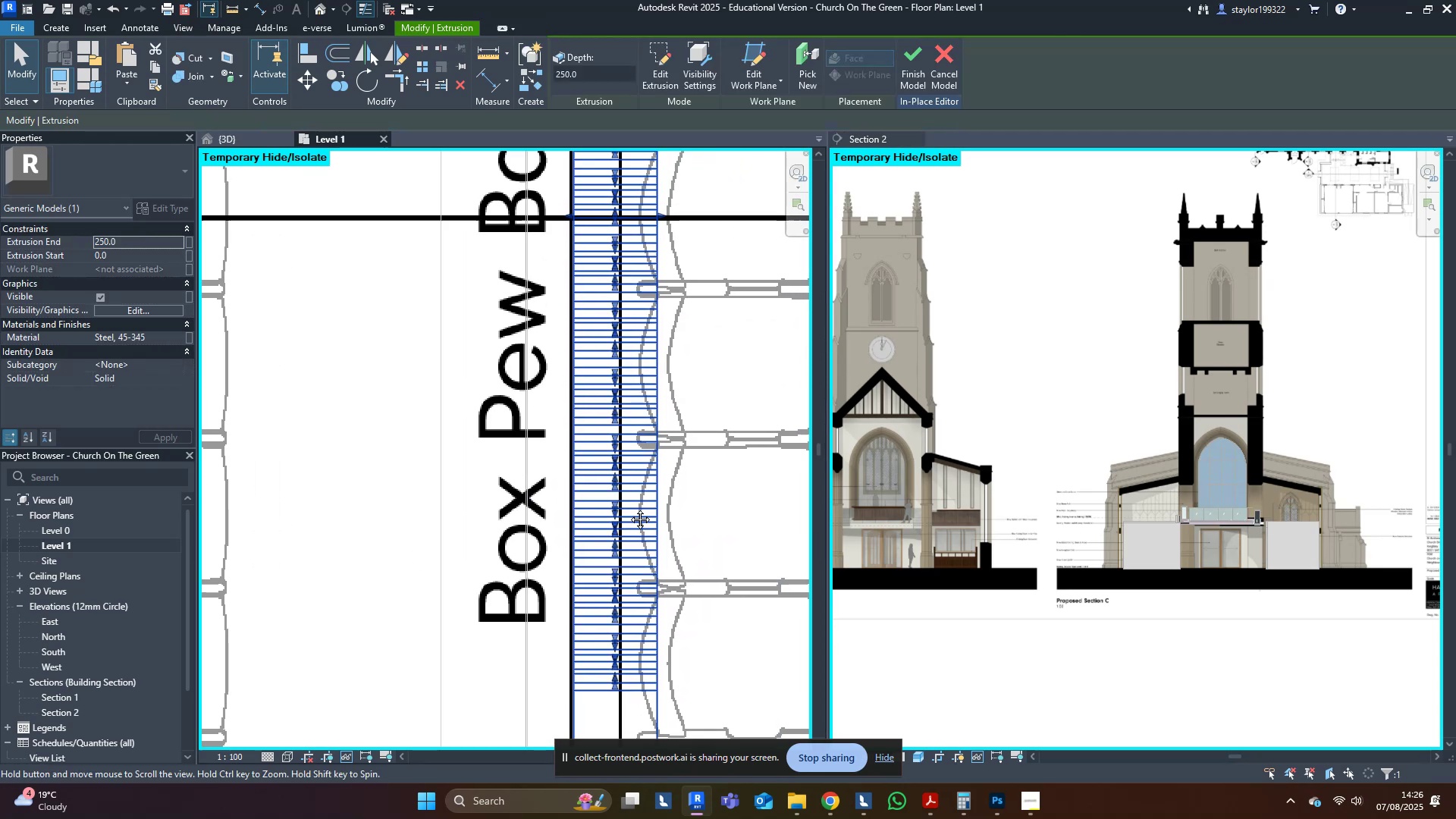 
scroll: coordinate [407, 456], scroll_direction: up, amount: 12.0
 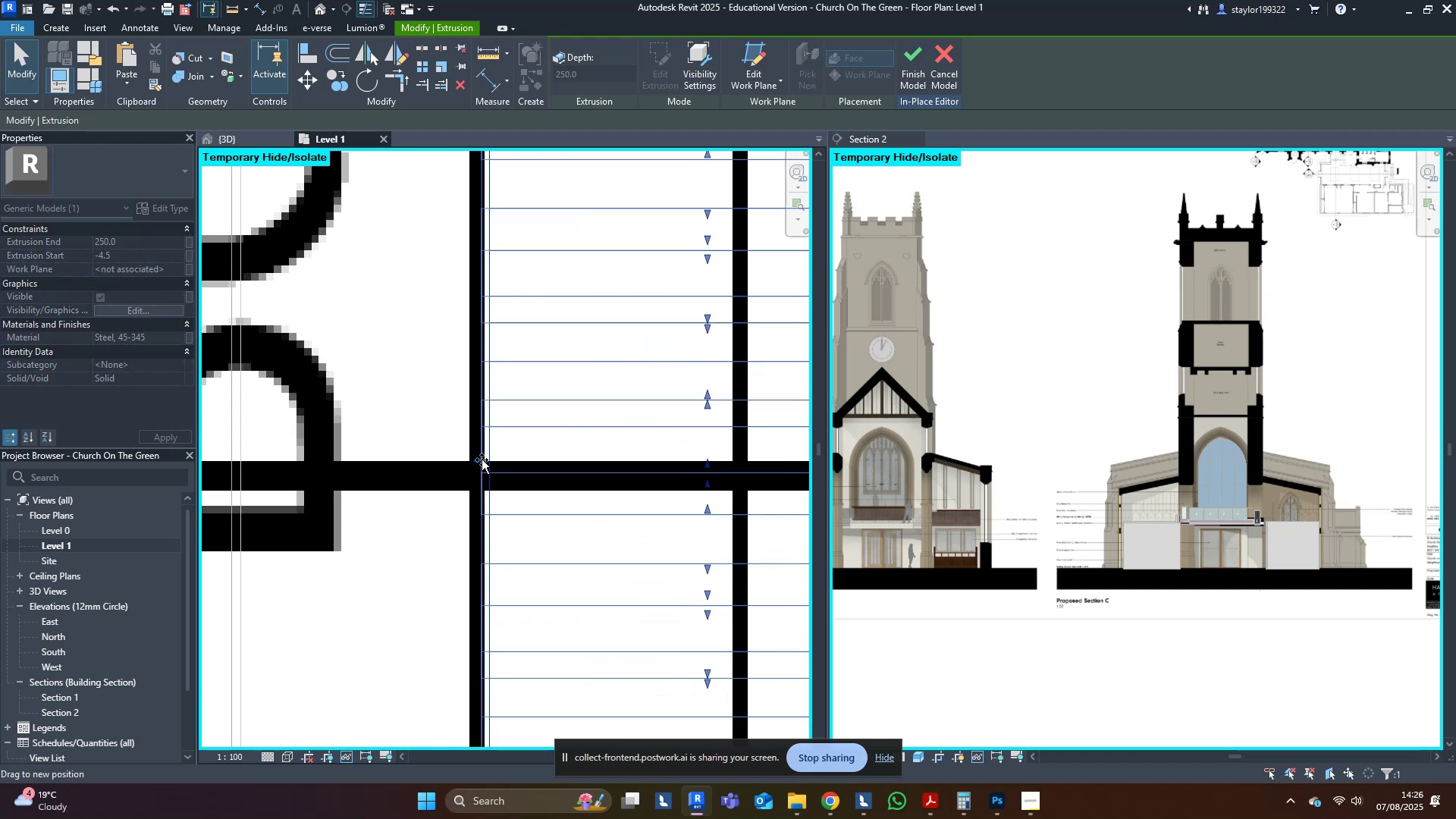 
left_click([482, 460])
 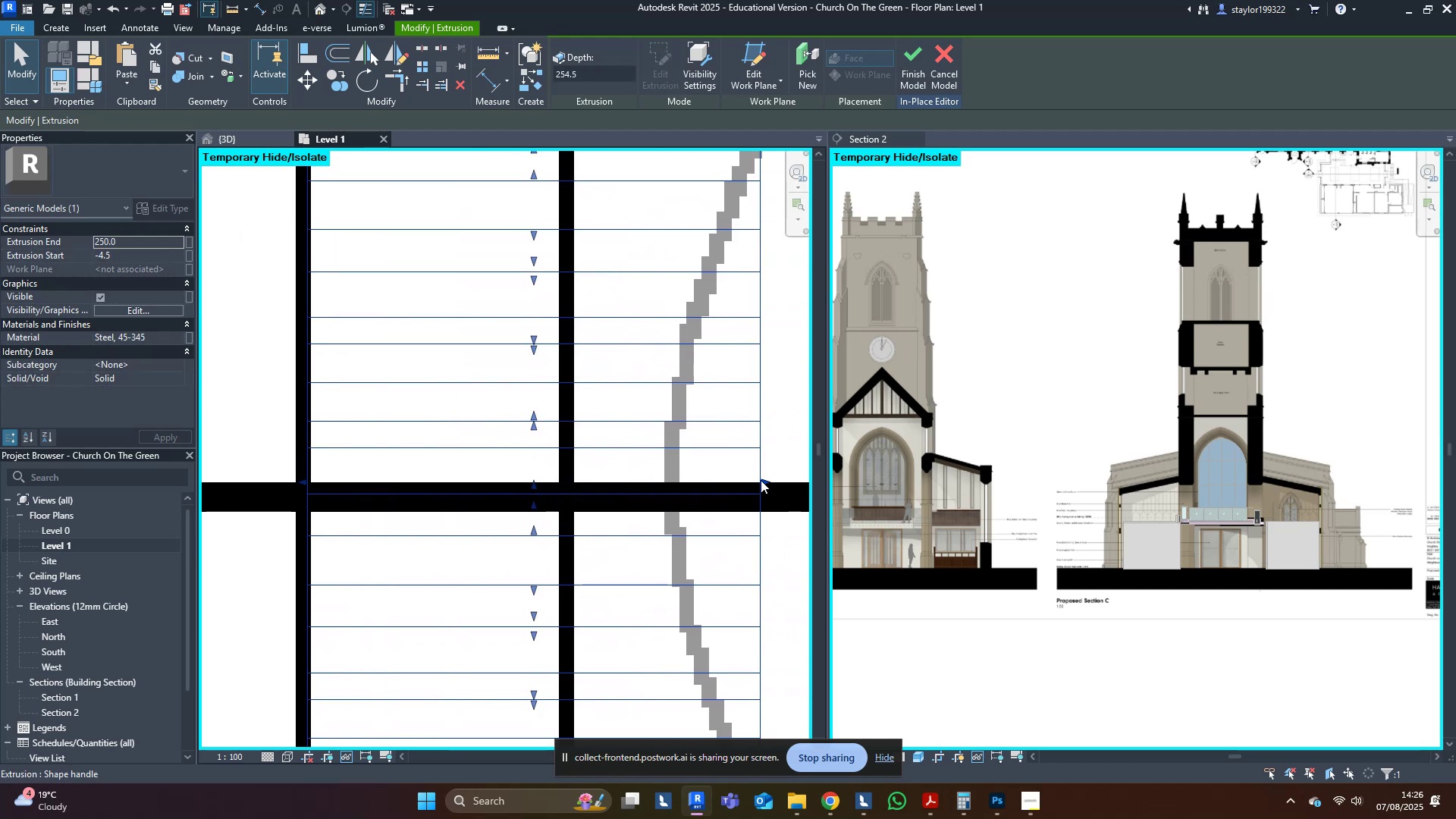 
left_click_drag(start_coordinate=[766, 482], to_coordinate=[564, 479])
 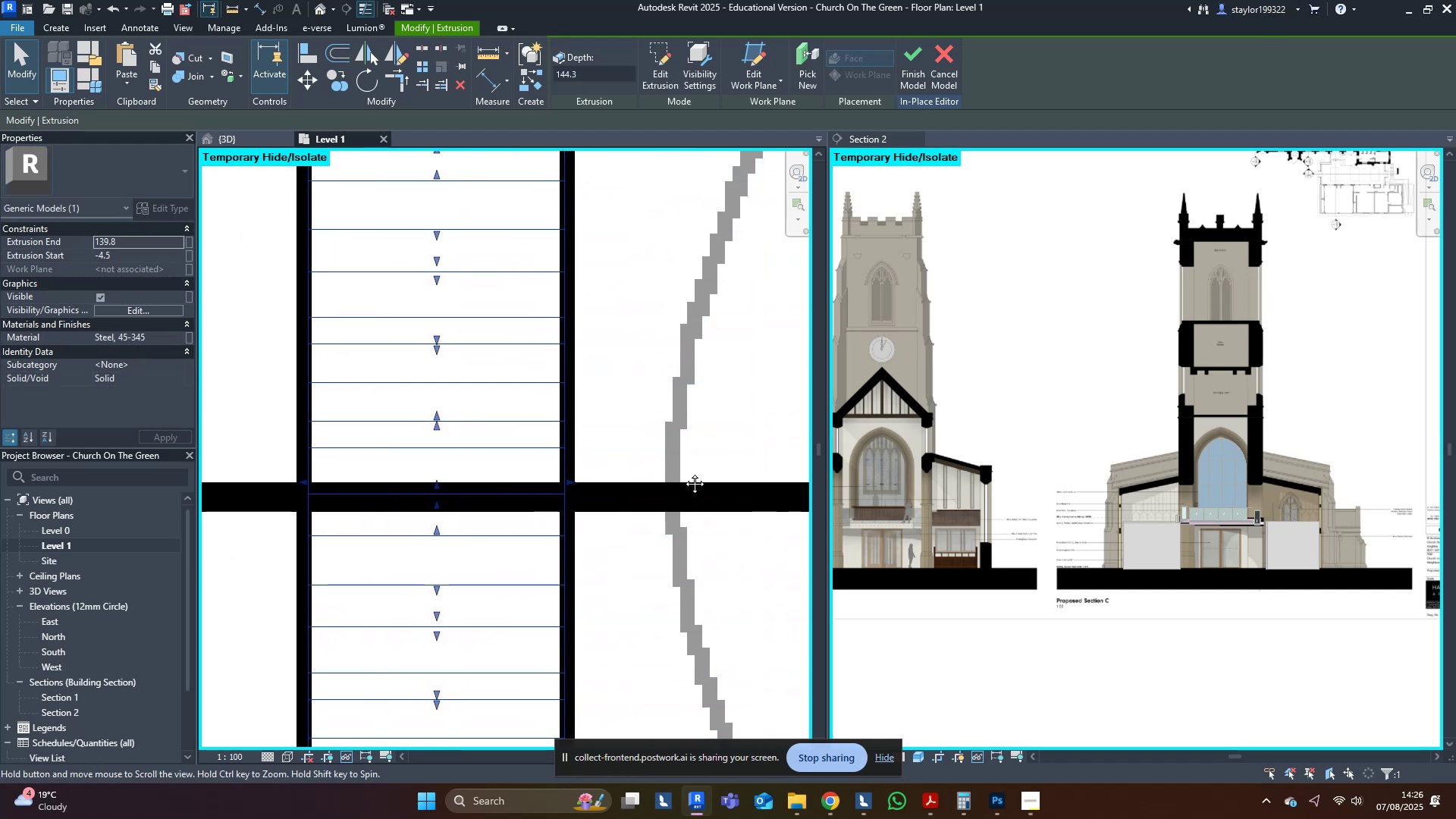 
scroll: coordinate [683, 472], scroll_direction: down, amount: 13.0
 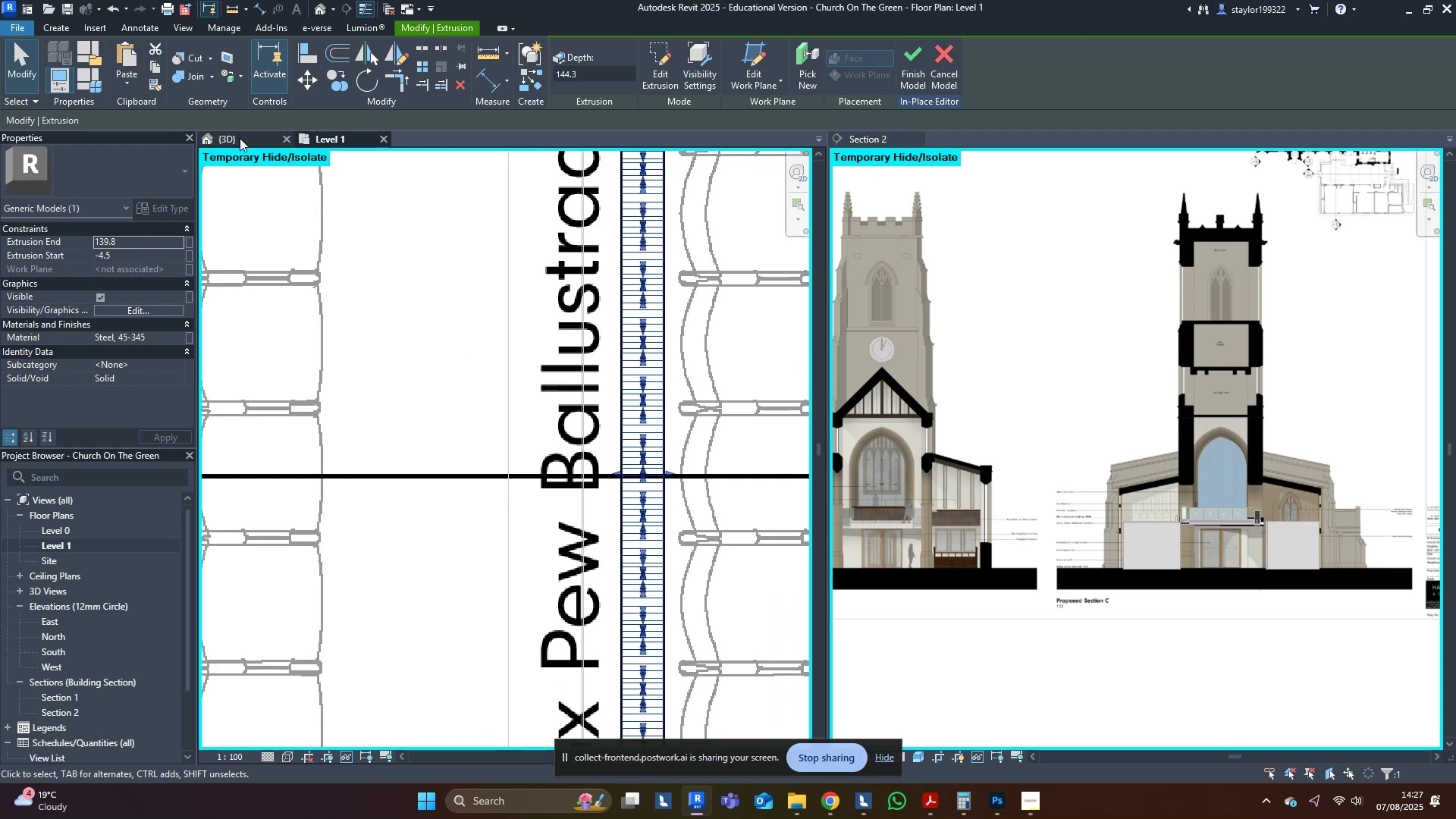 
left_click([240, 138])
 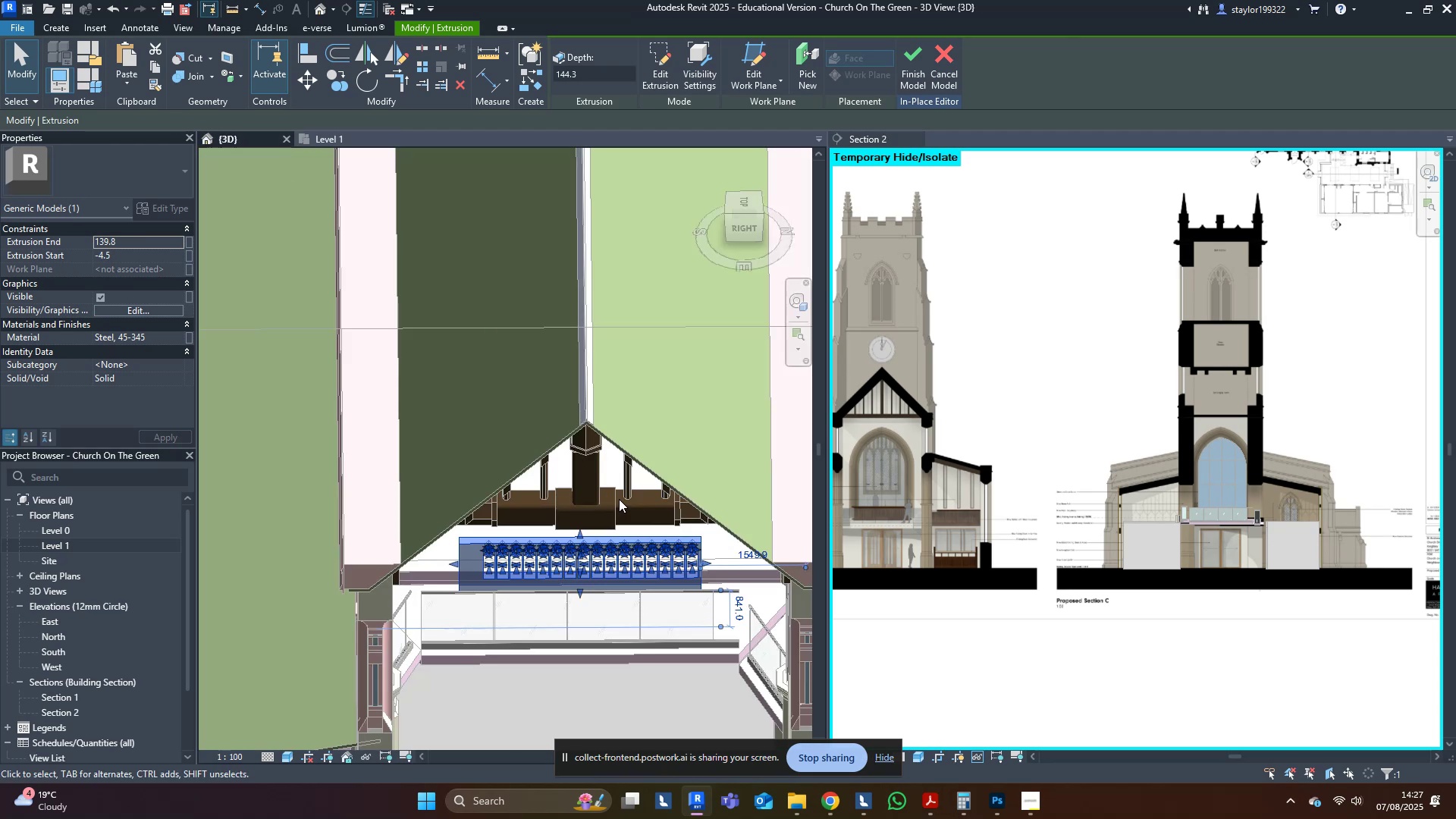 
hold_key(key=ShiftLeft, duration=0.74)
scroll: coordinate [653, 547], scroll_direction: up, amount: 3.0
 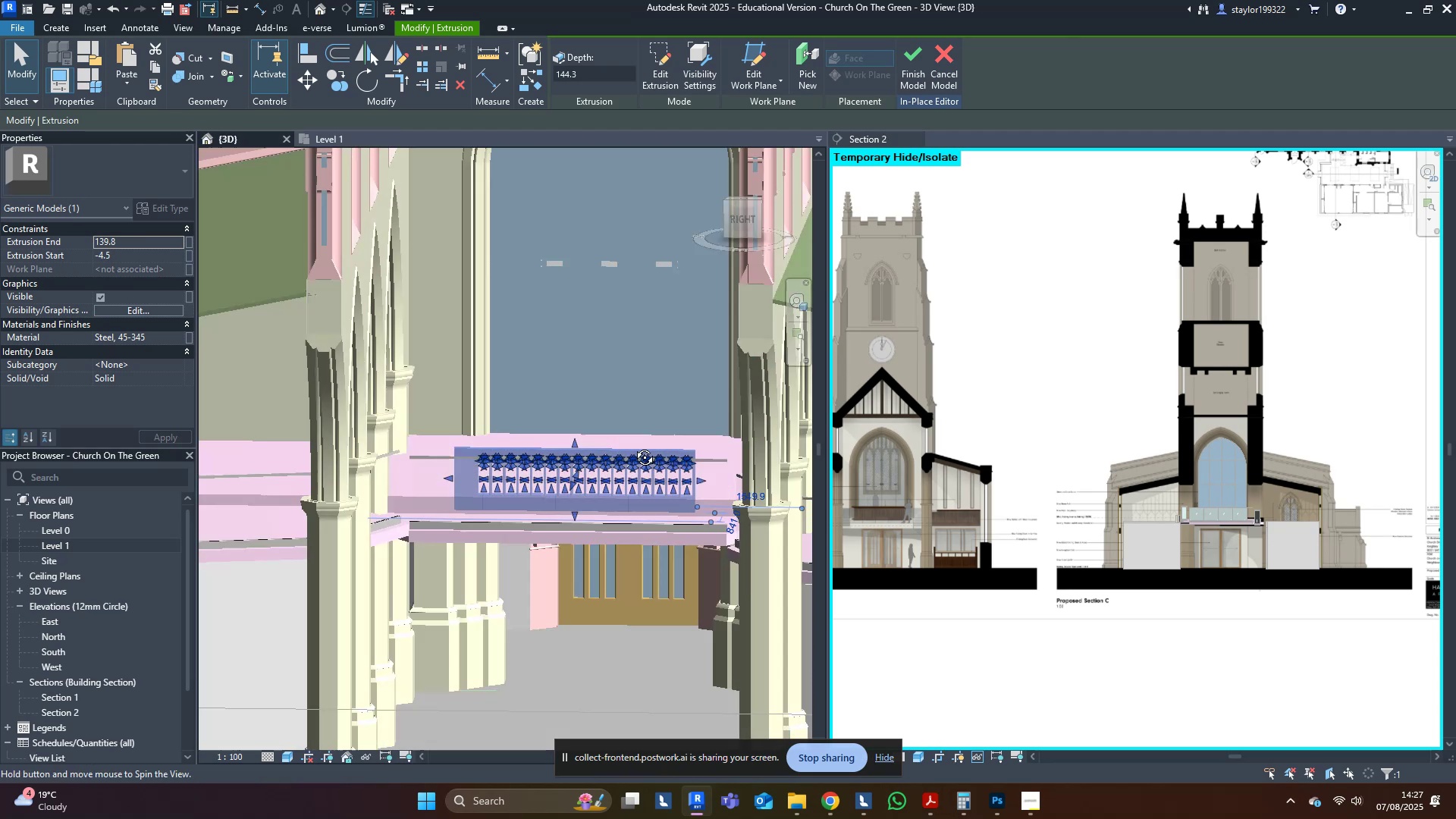 
left_click([636, 583])
 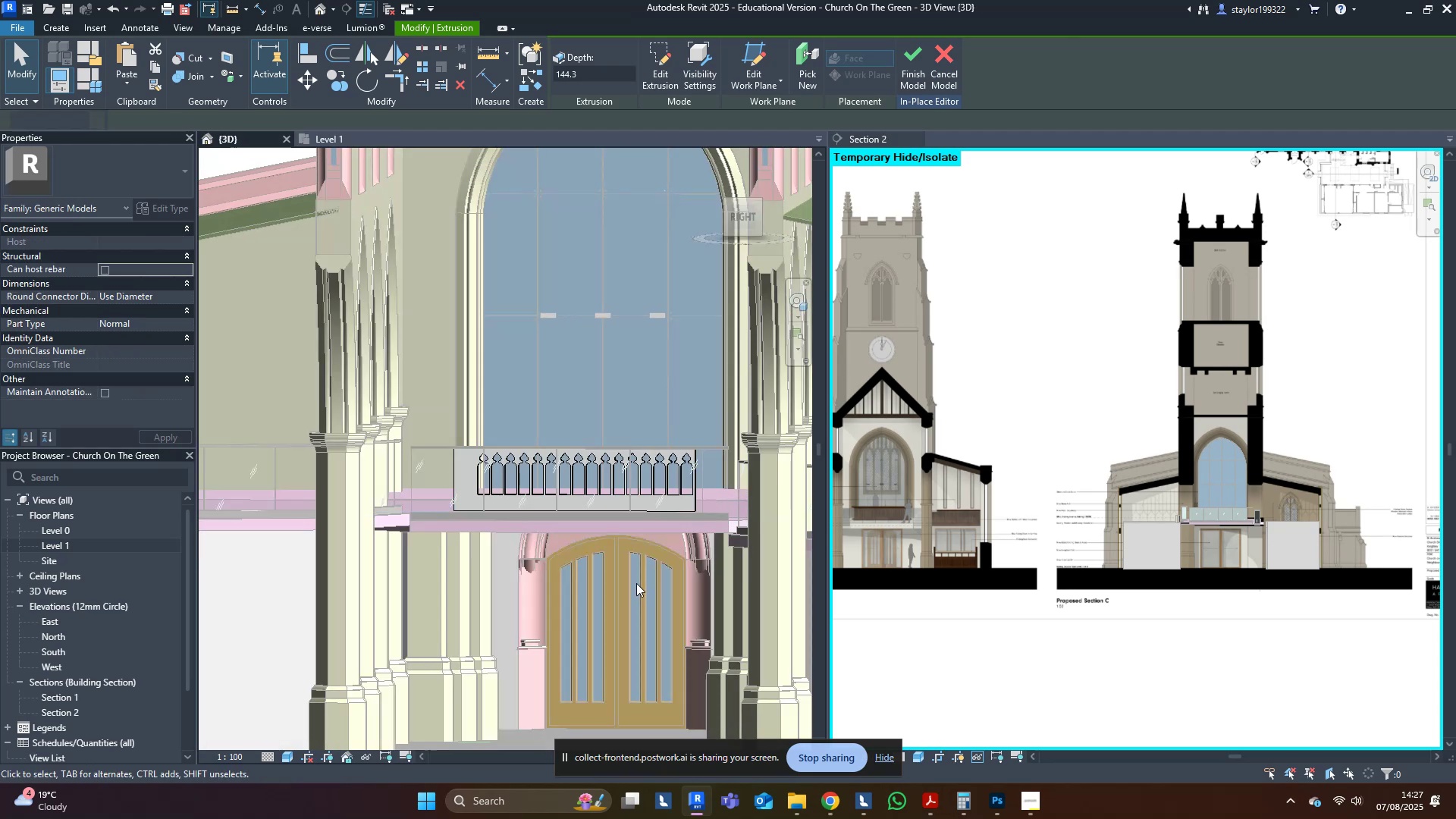 
hold_key(key=ShiftLeft, duration=0.89)
 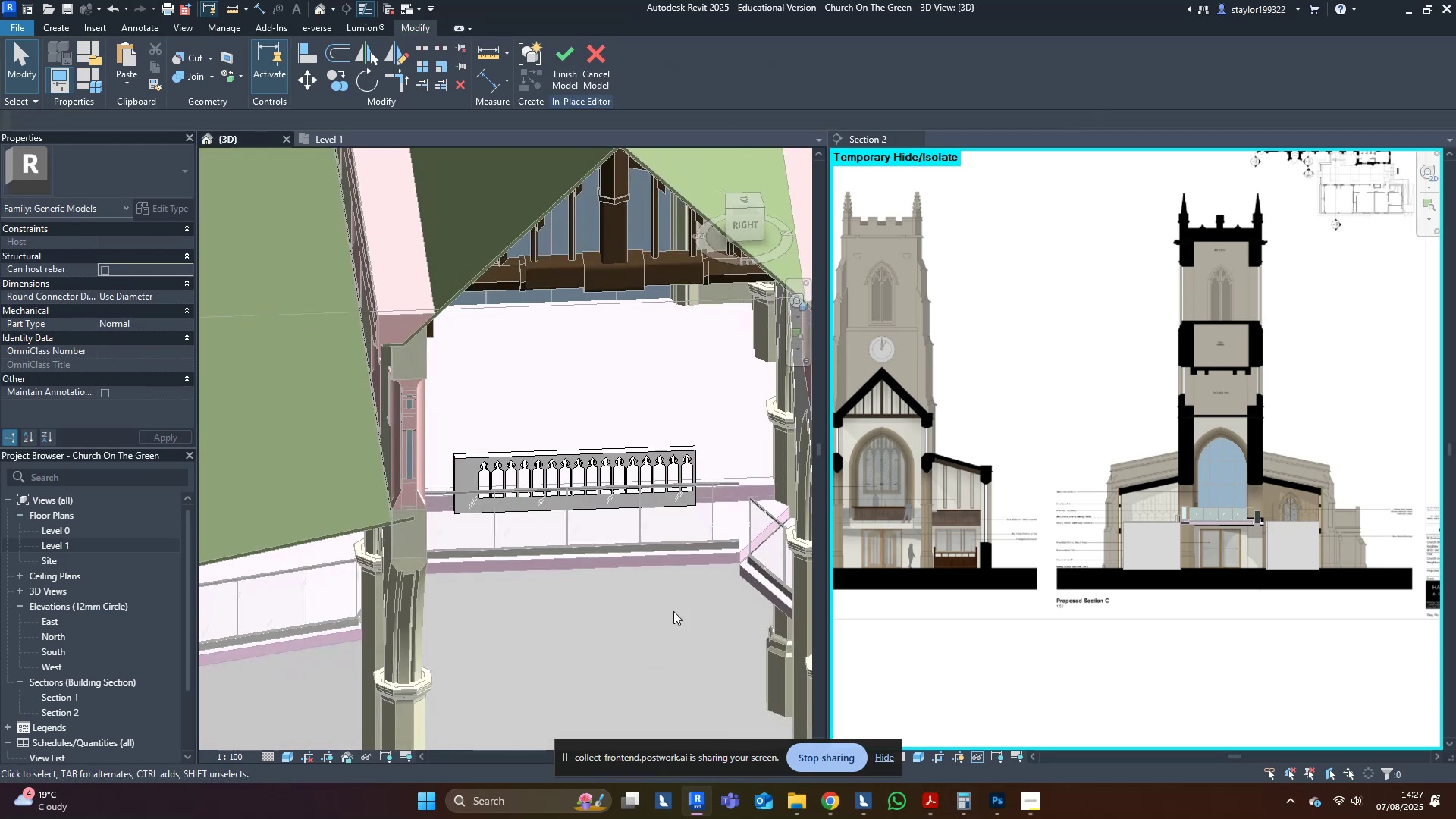 
key(Shift+ShiftLeft)
 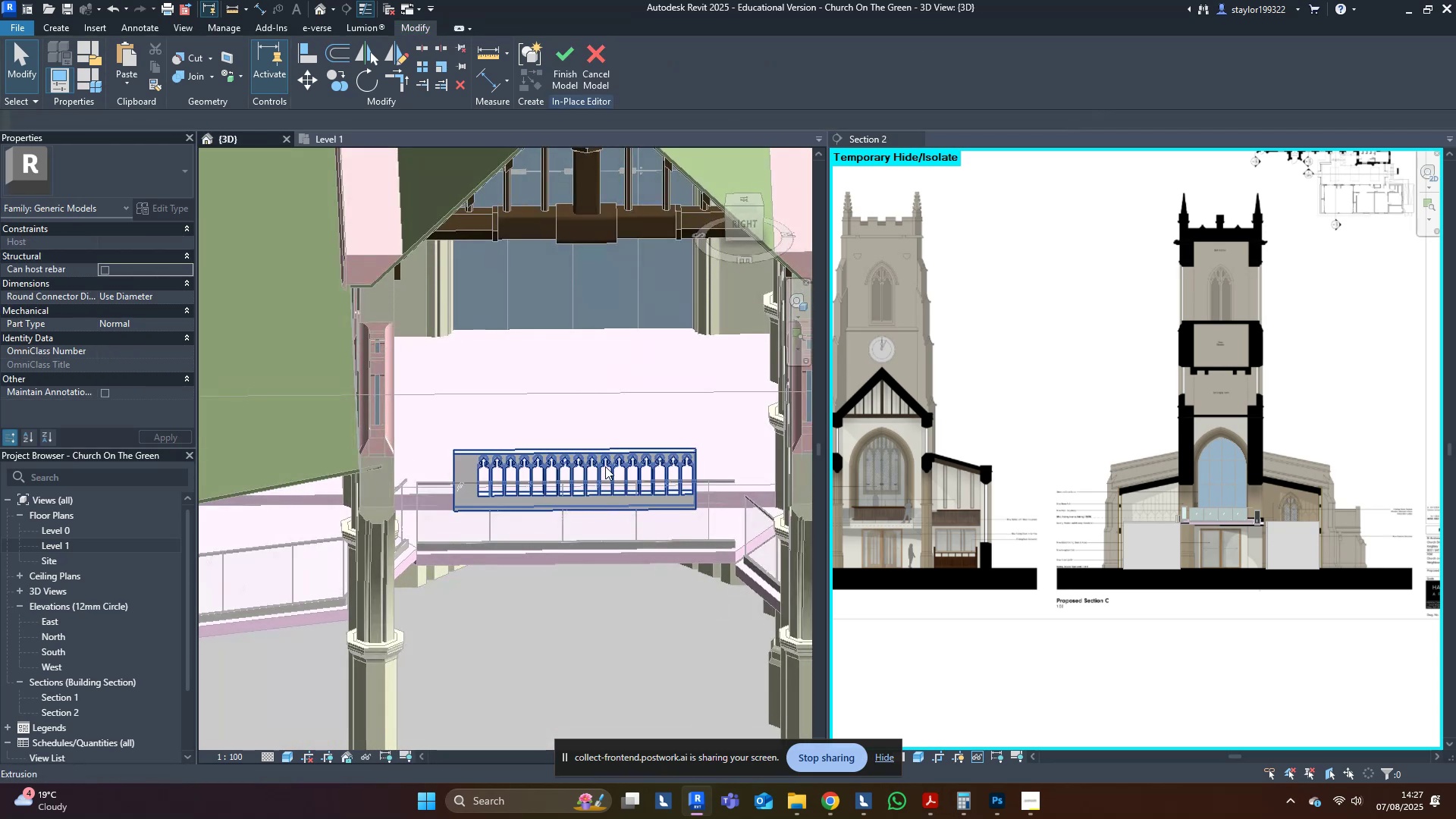 
left_click([604, 463])
 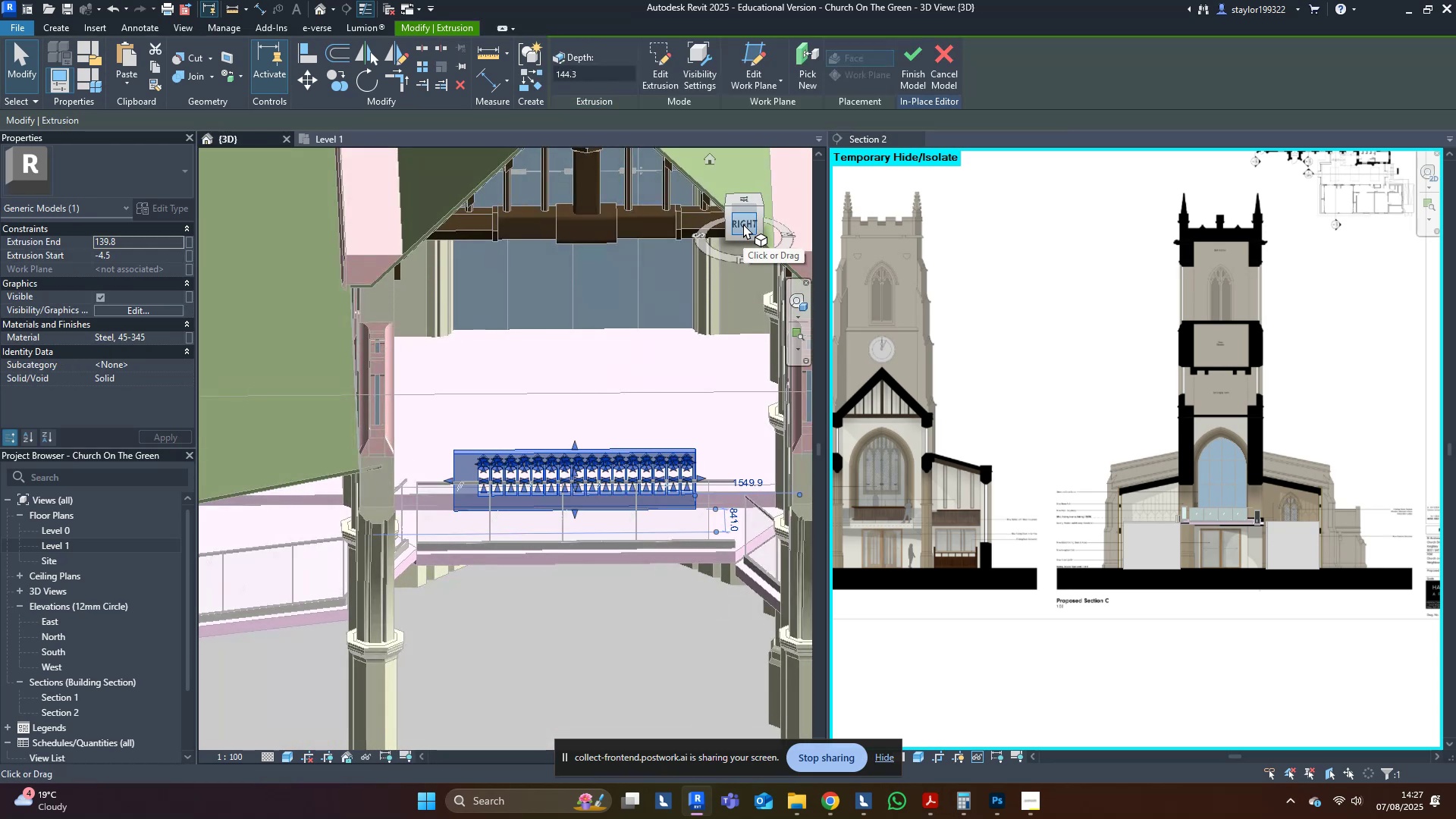 
left_click([743, 224])
 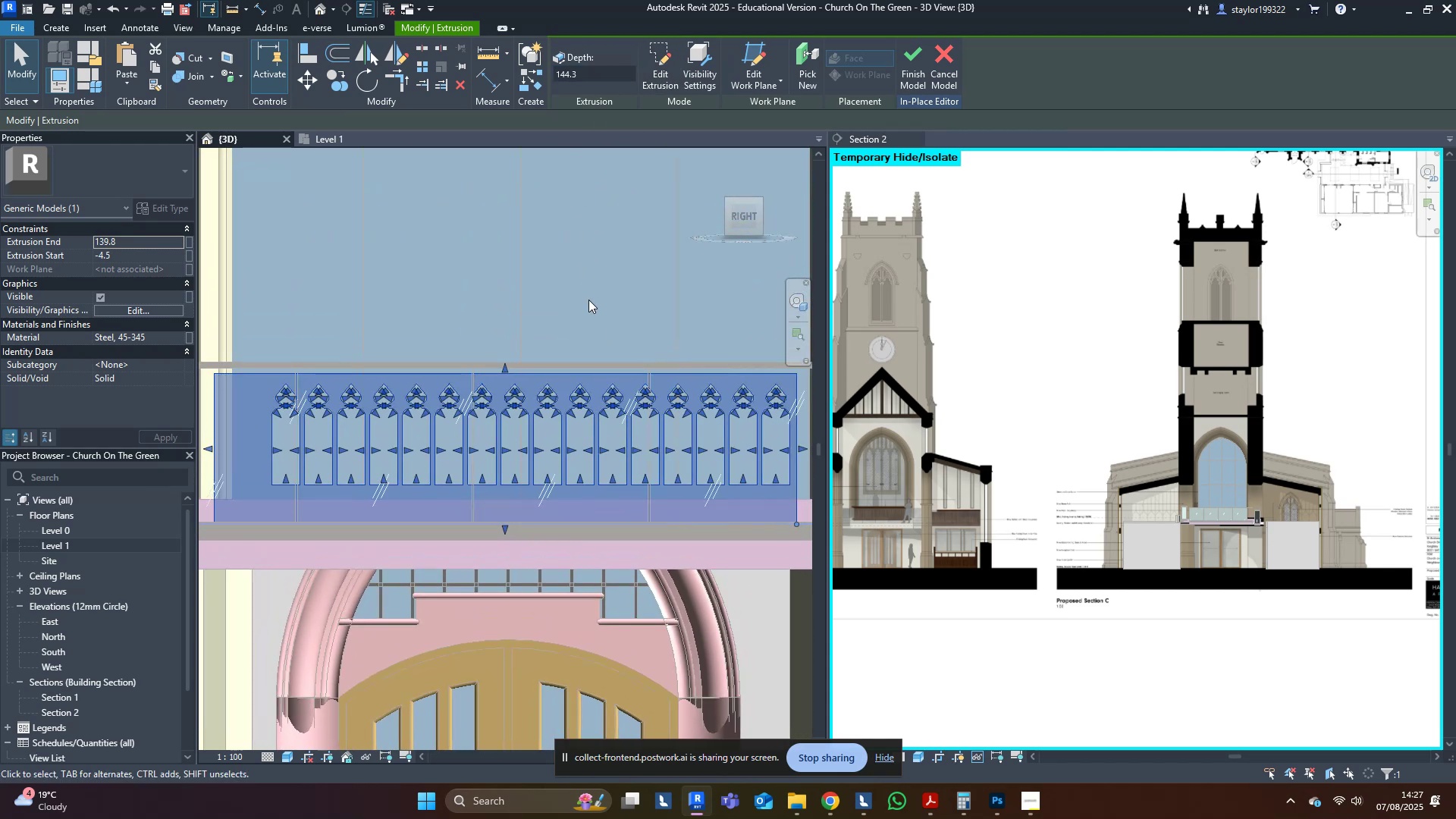 
left_click([656, 74])
 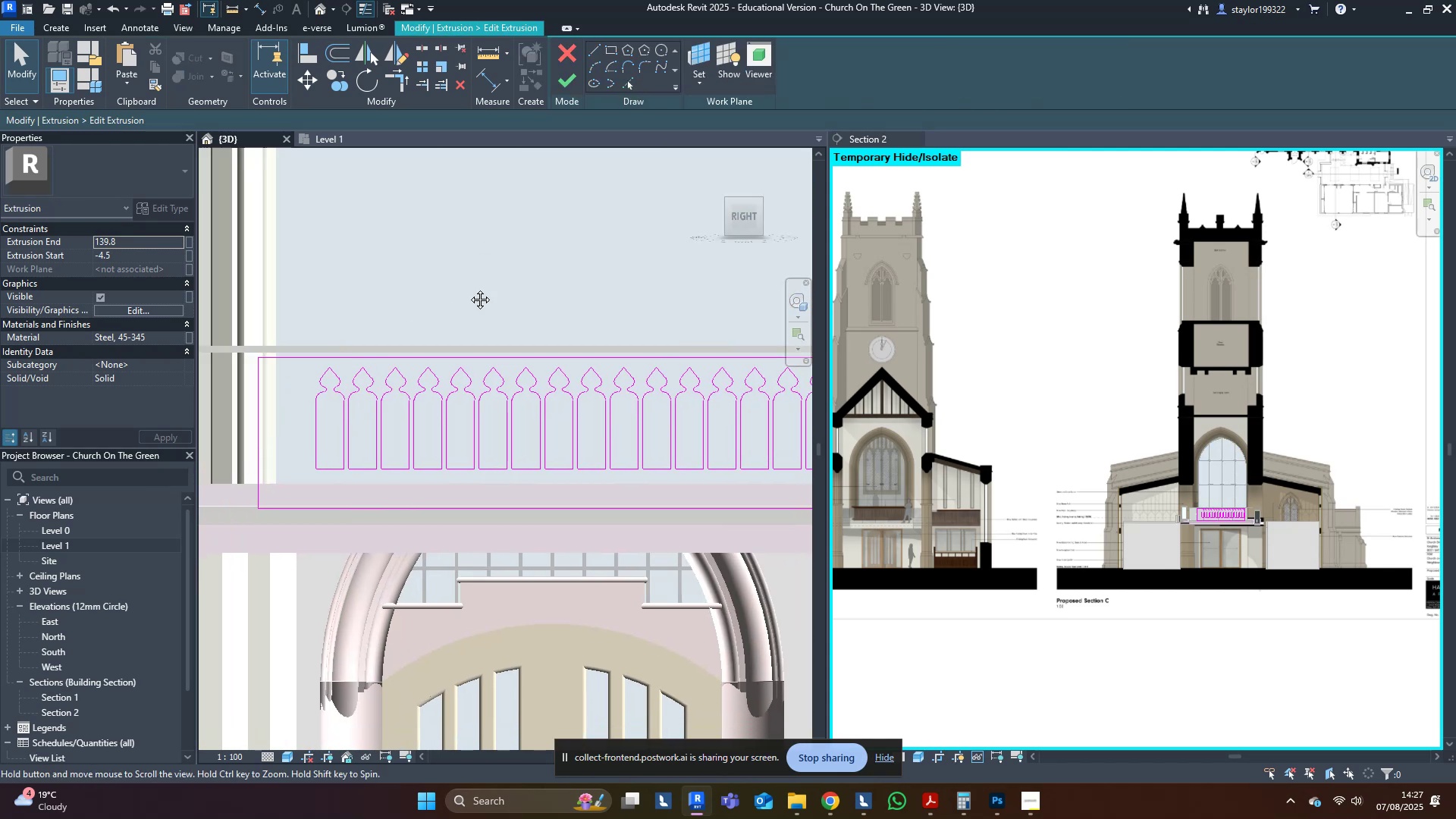 
scroll: coordinate [373, 370], scroll_direction: up, amount: 4.0
 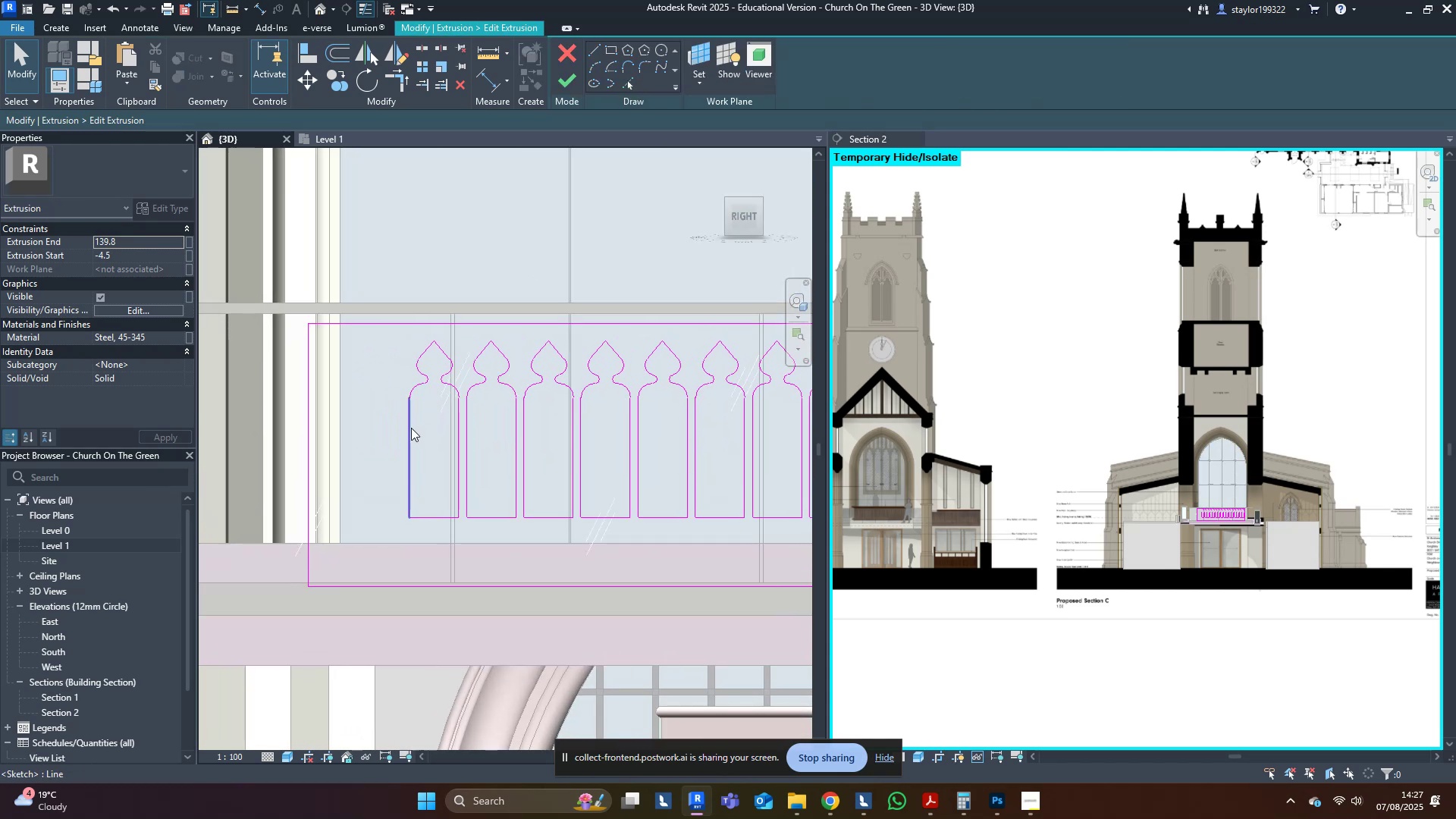 
key(Tab)
 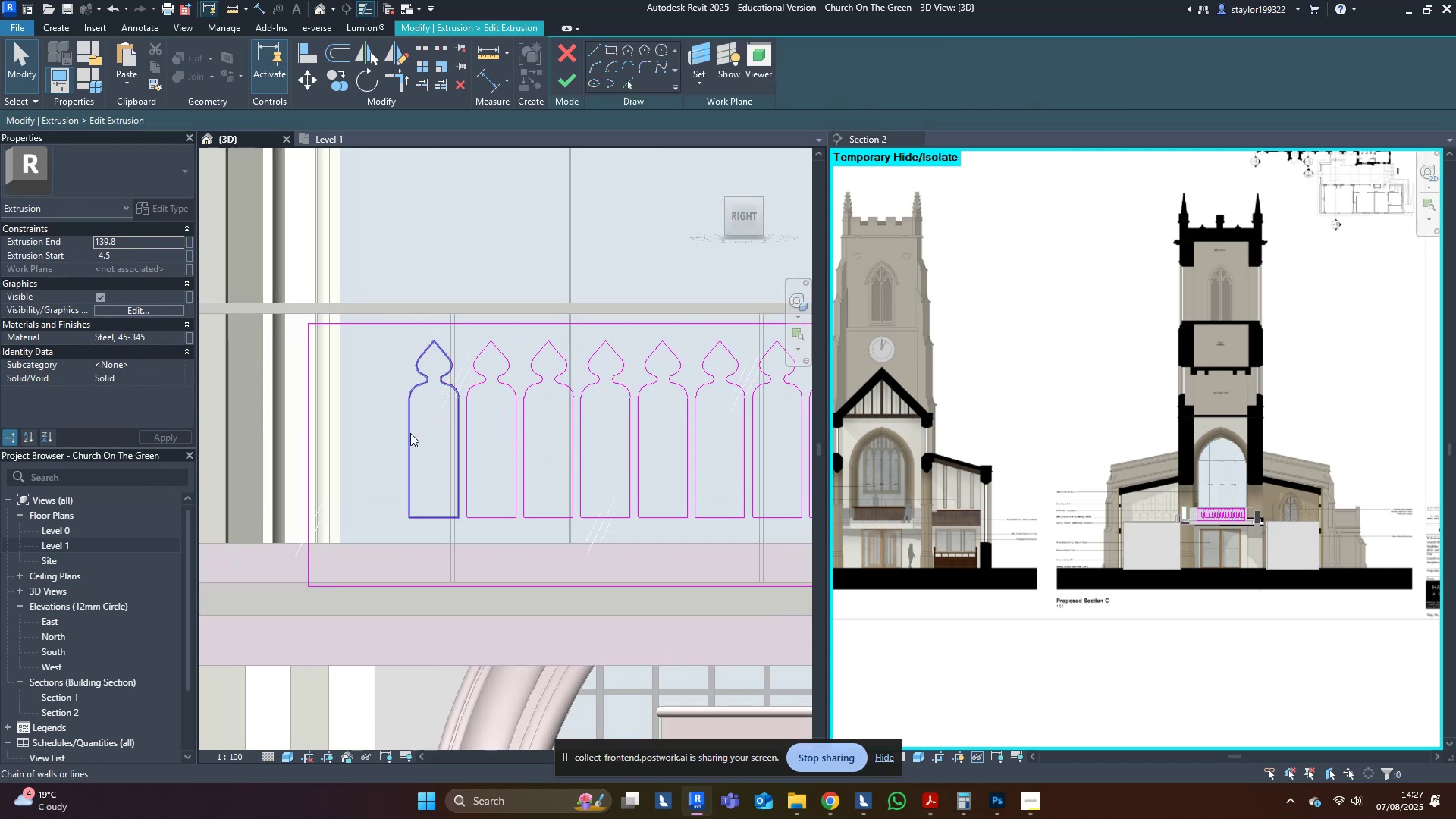 
left_click([410, 433])
 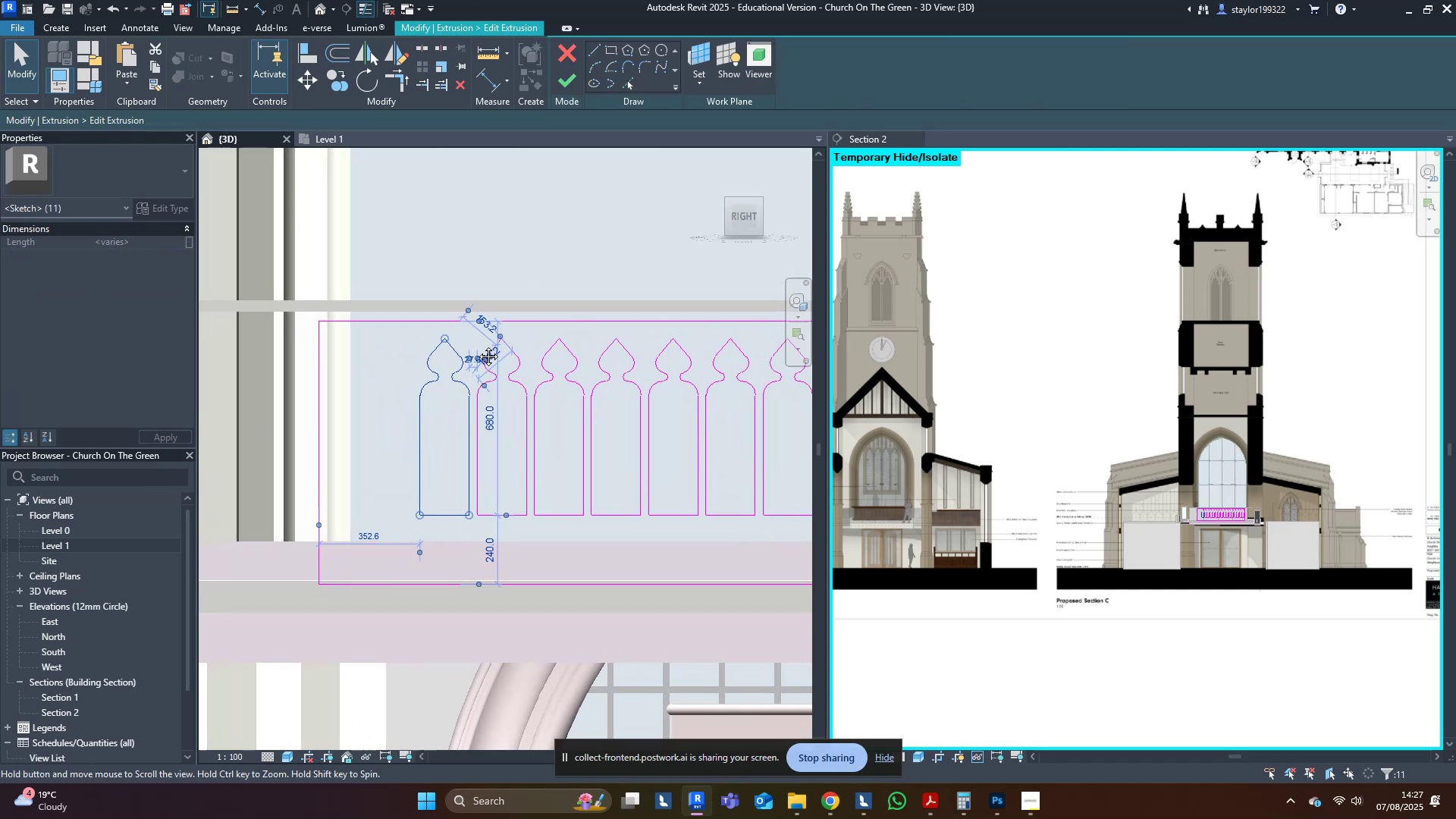 
scroll: coordinate [504, 331], scroll_direction: up, amount: 3.0
 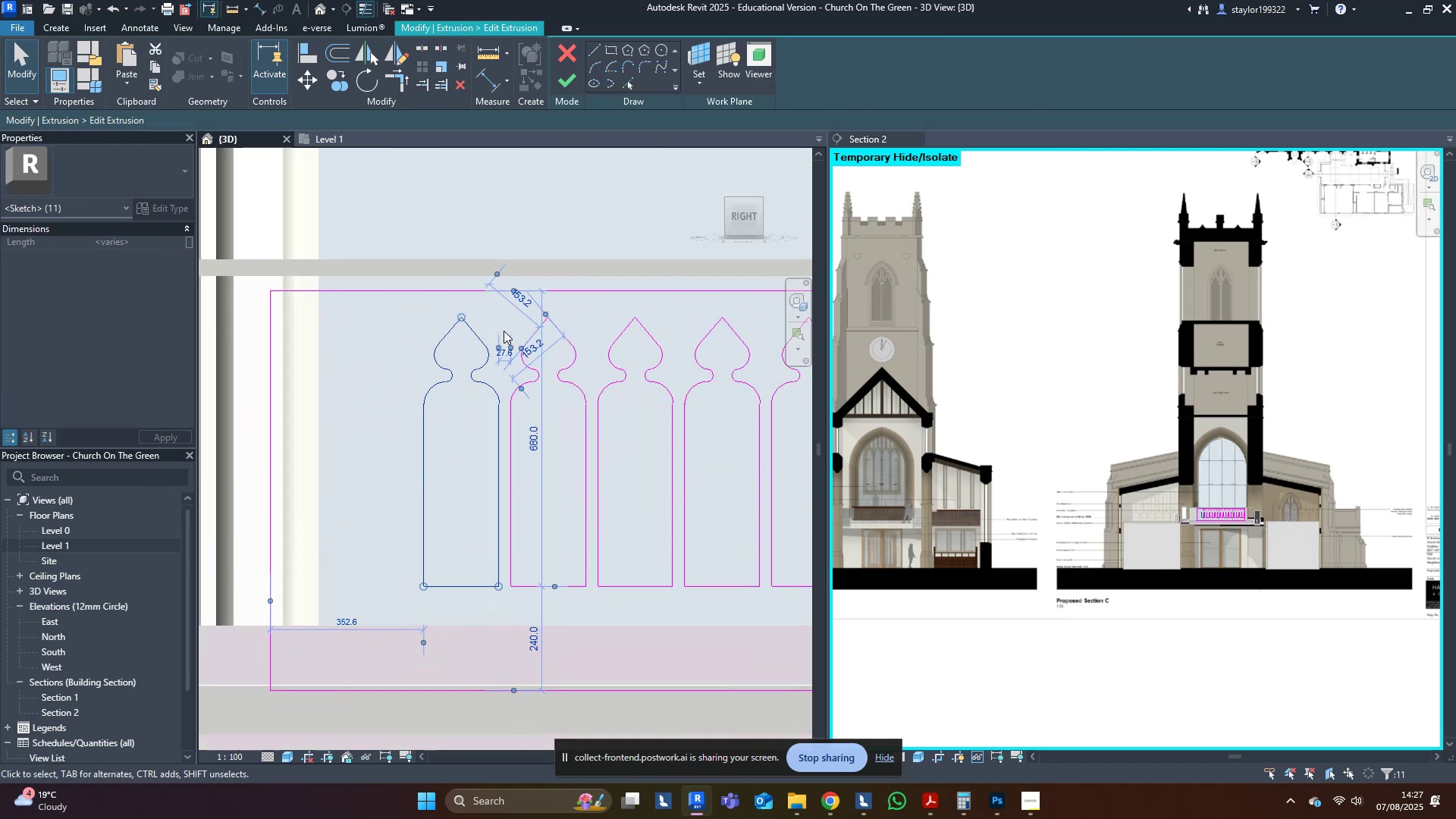 
hold_key(key=M, duration=3.07)
 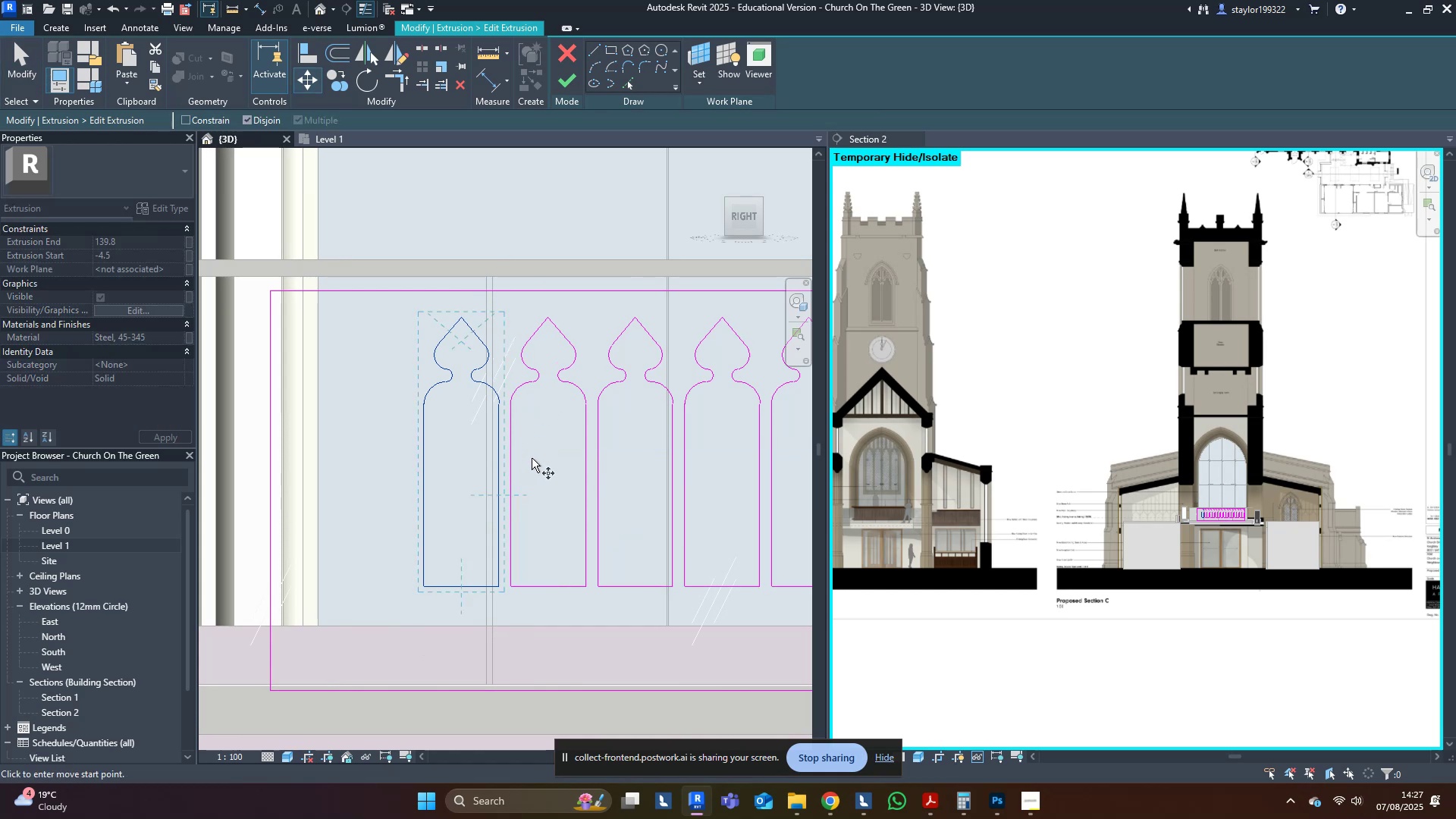 
key(V)
 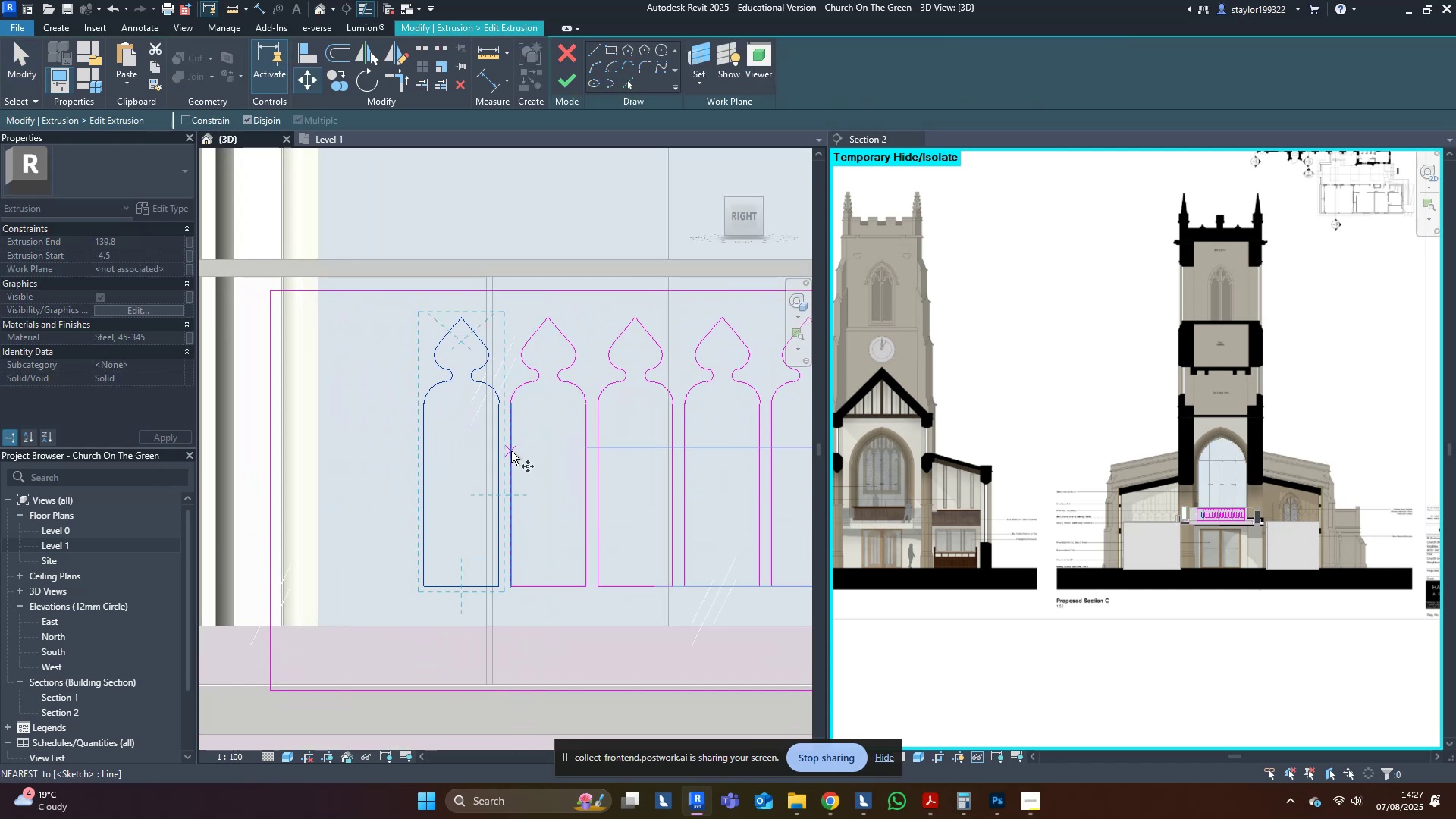 
left_click([511, 451])
 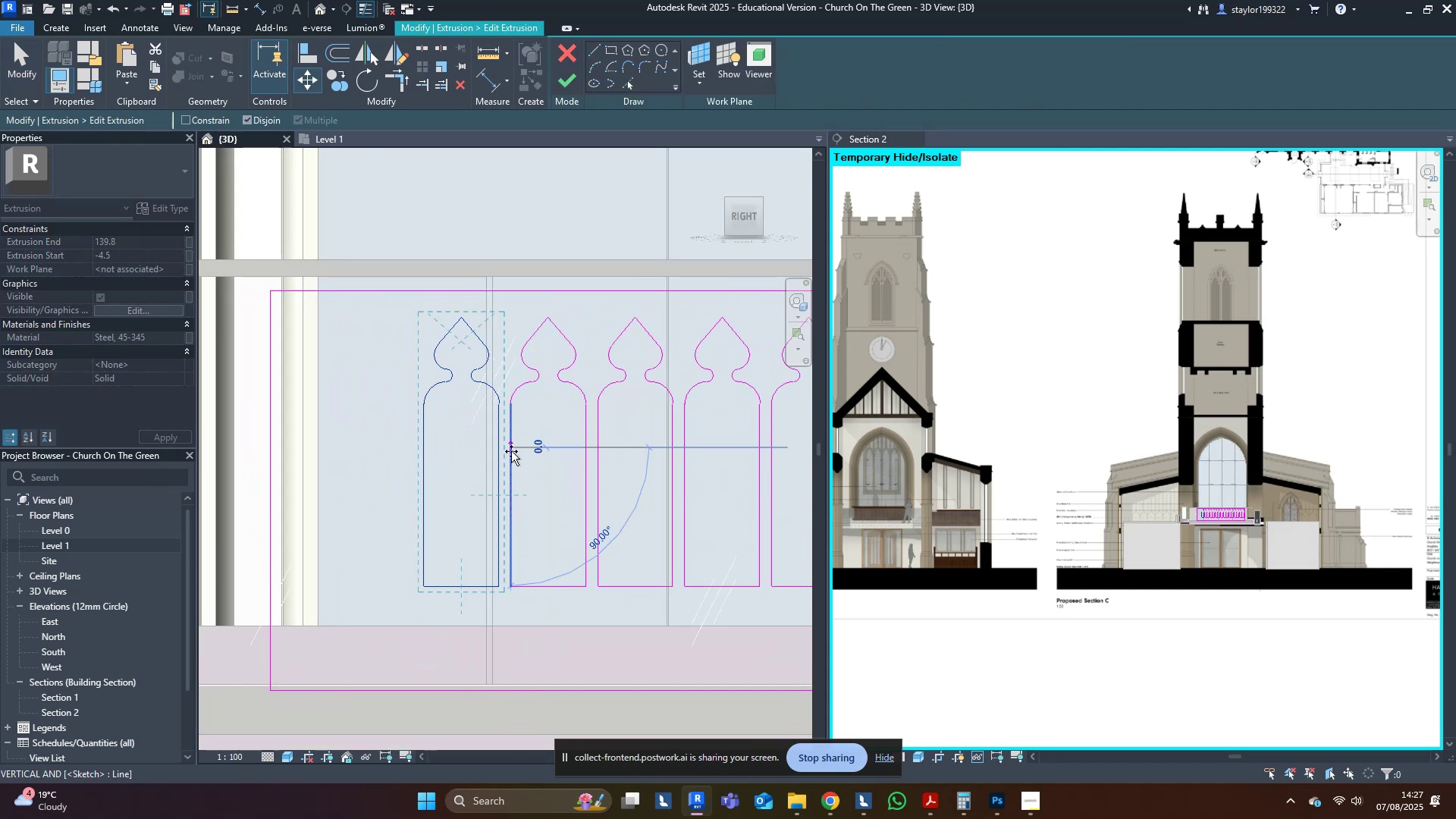 
key(Escape)
 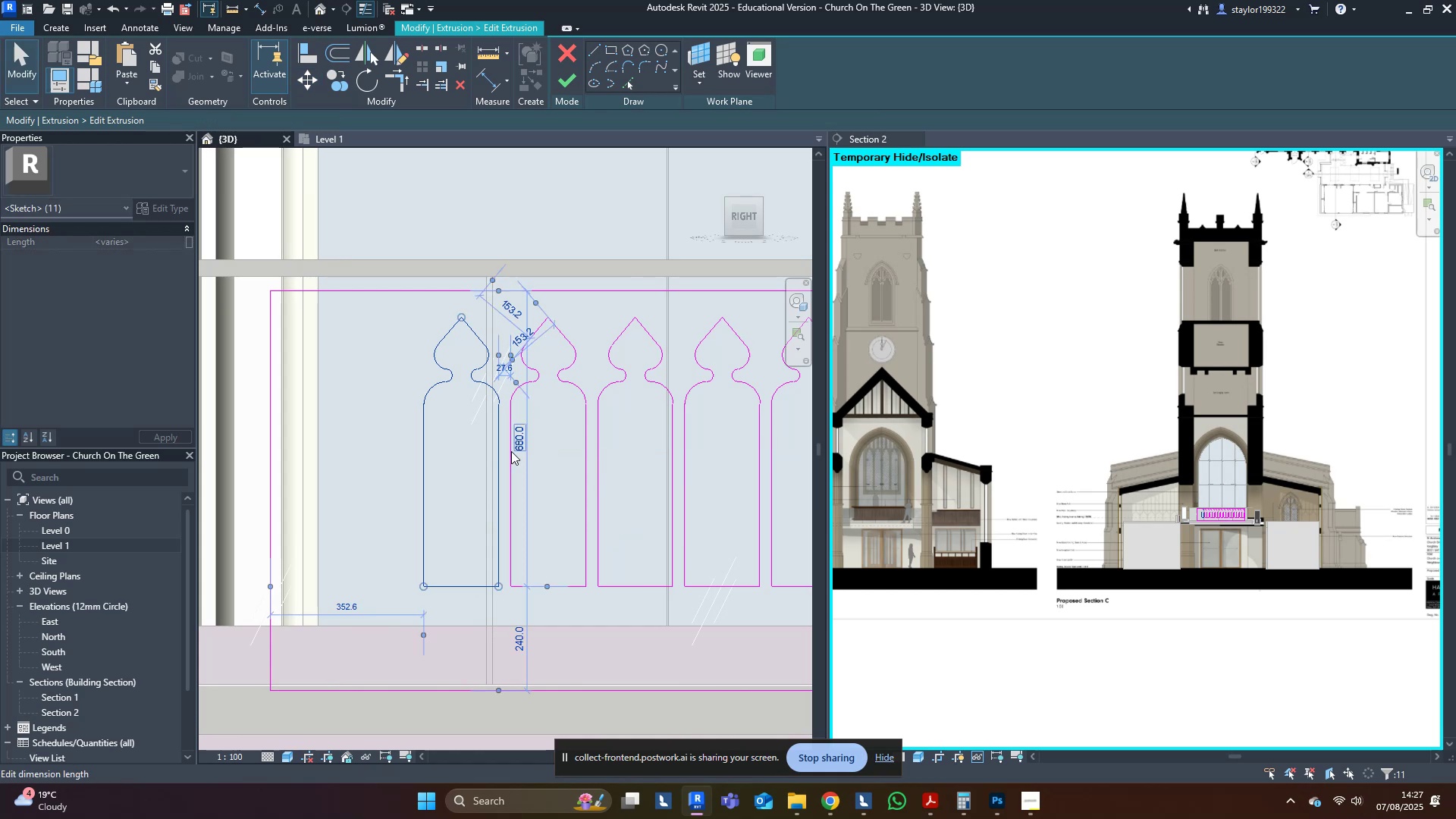 
middle_click([511, 451])
 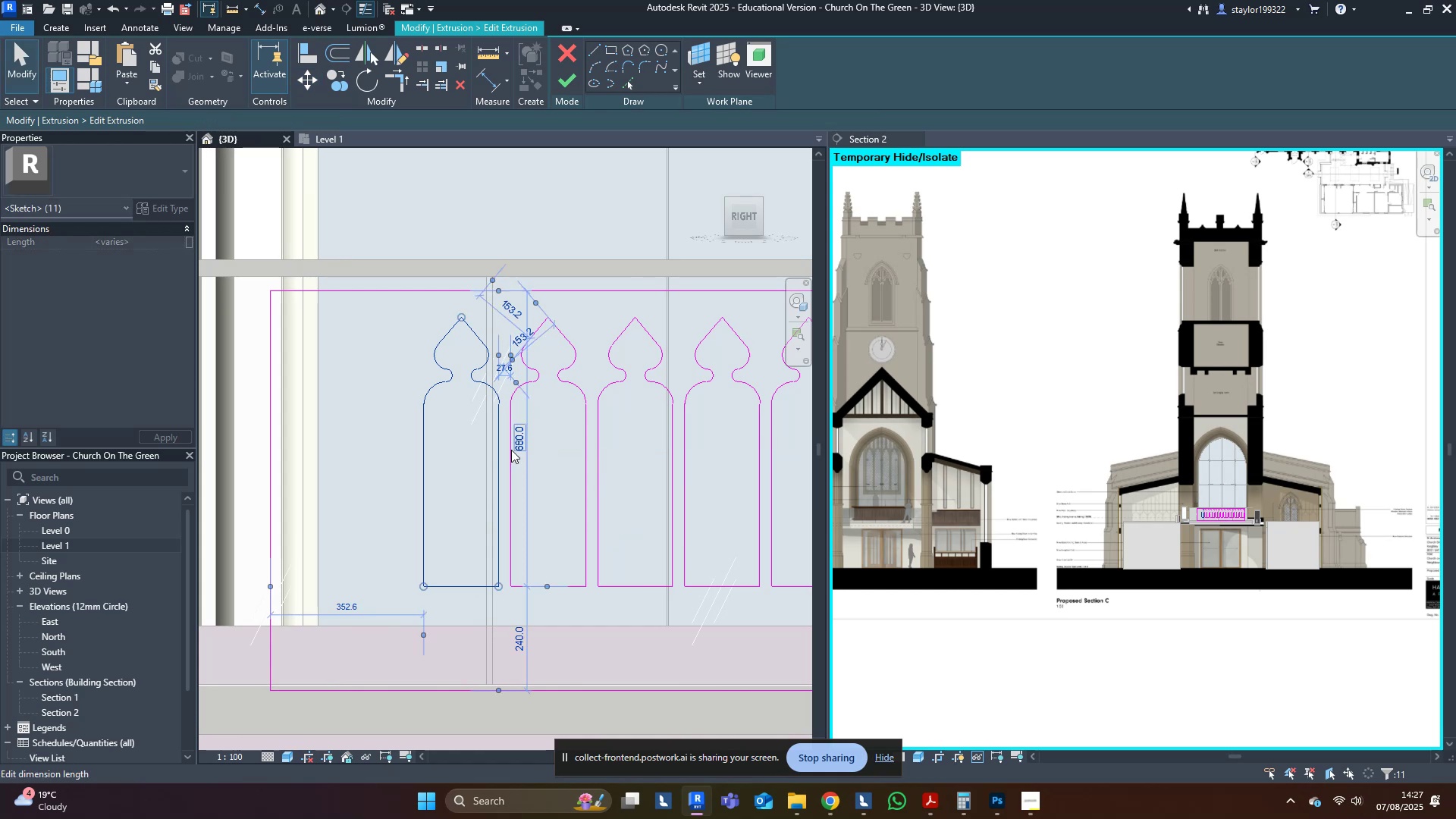 
key(V)
 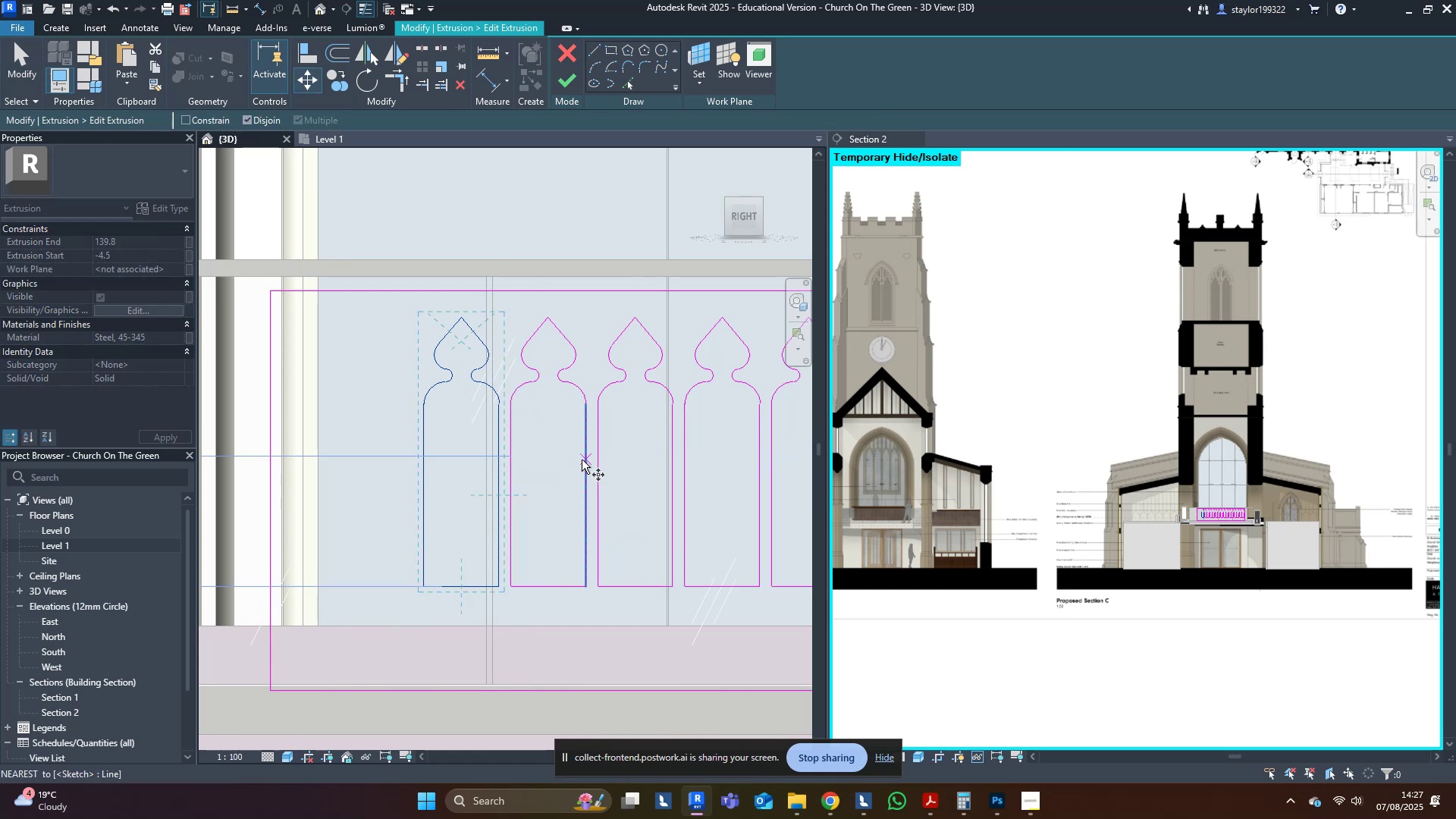 
left_click([582, 460])
 